 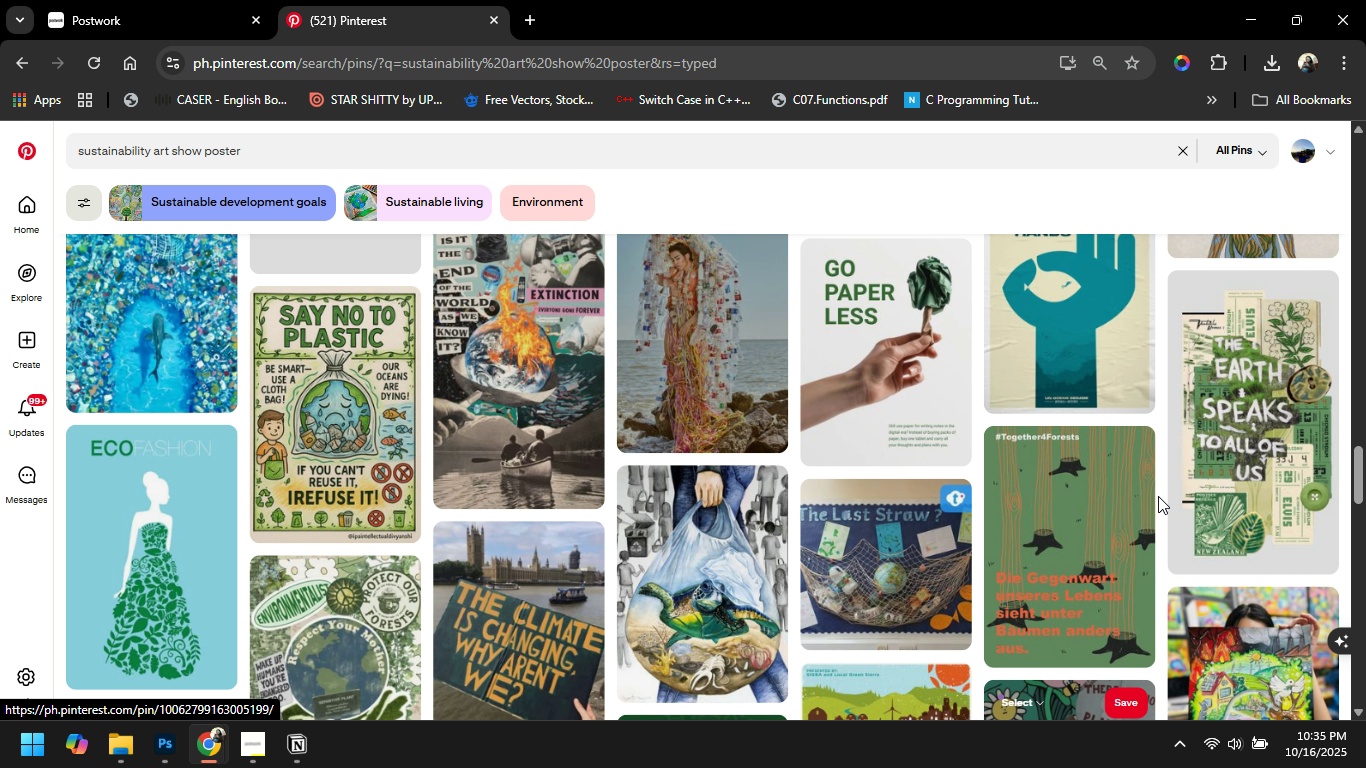 
scroll: coordinate [853, 430], scroll_direction: up, amount: 9.0
 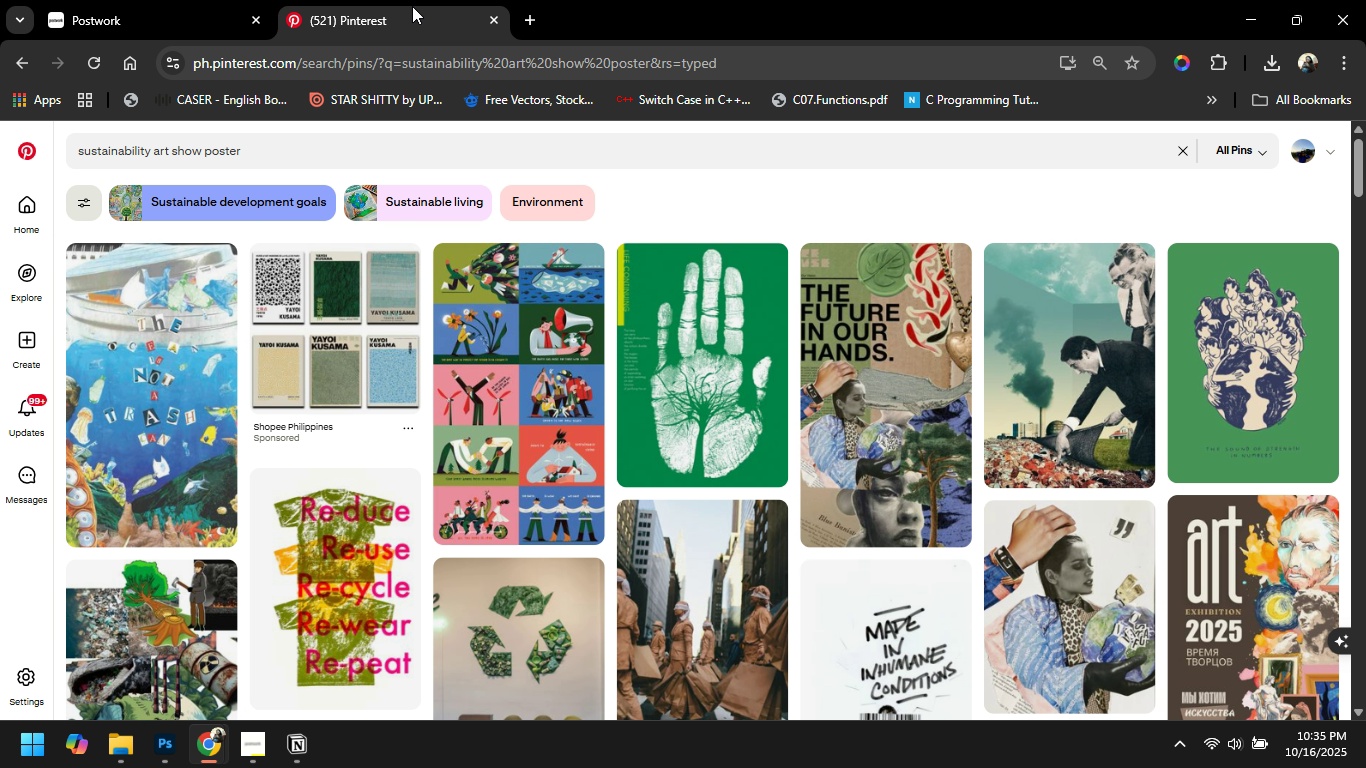 
left_click([526, 18])
 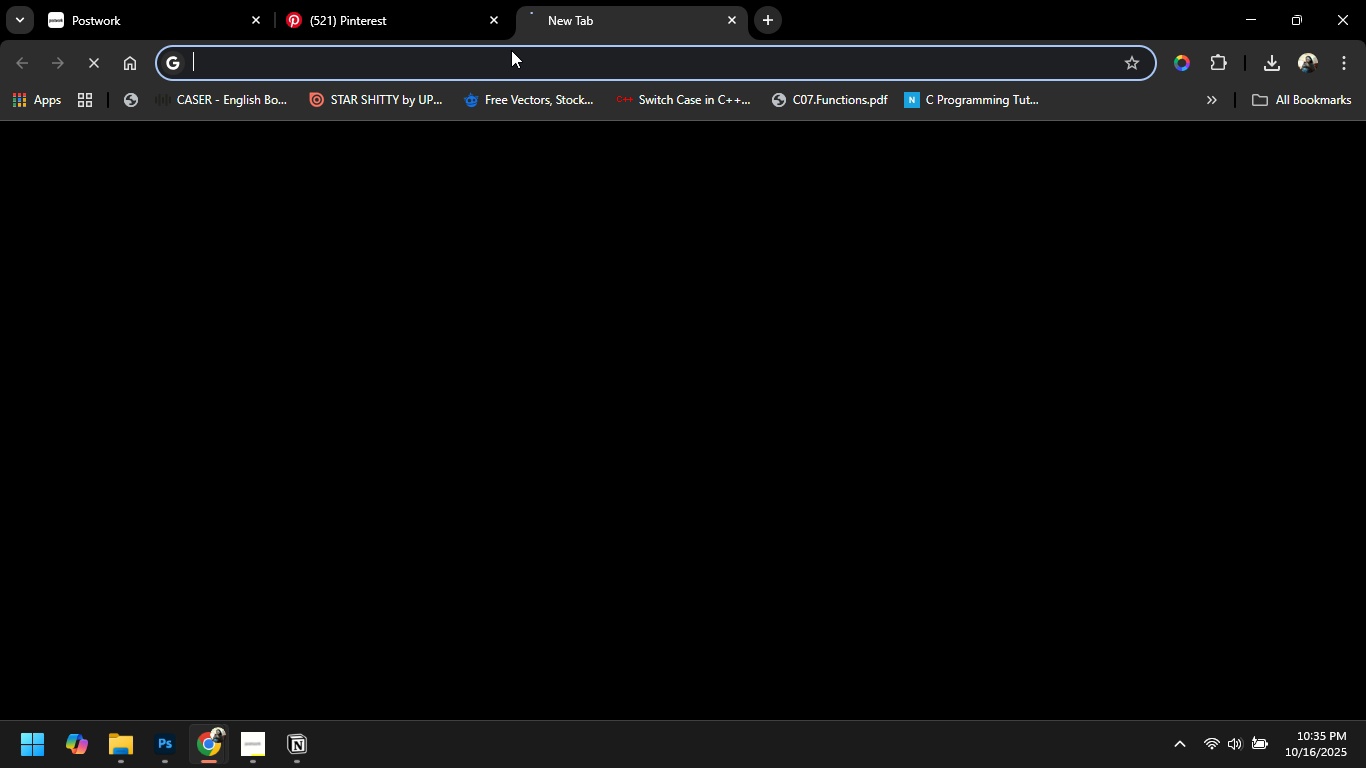 
left_click([507, 64])
 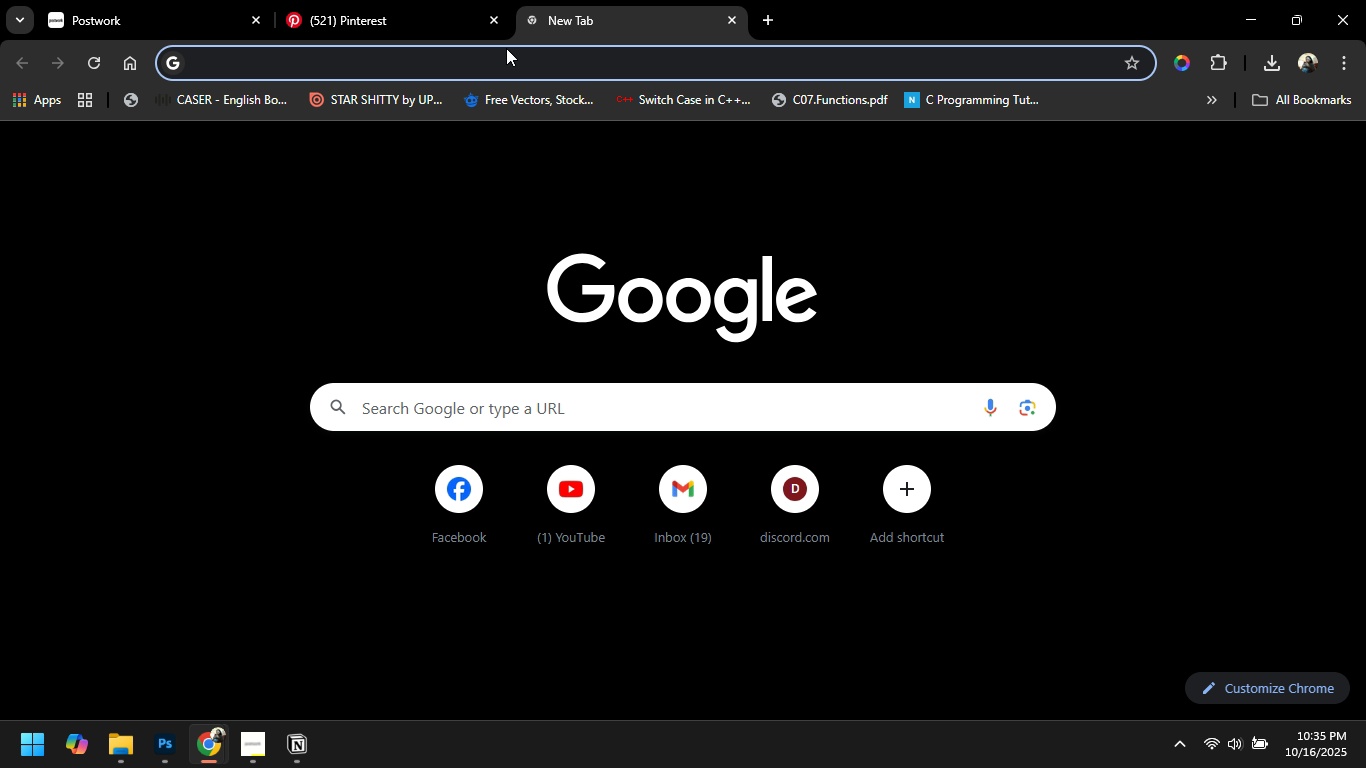 
type(logo)
 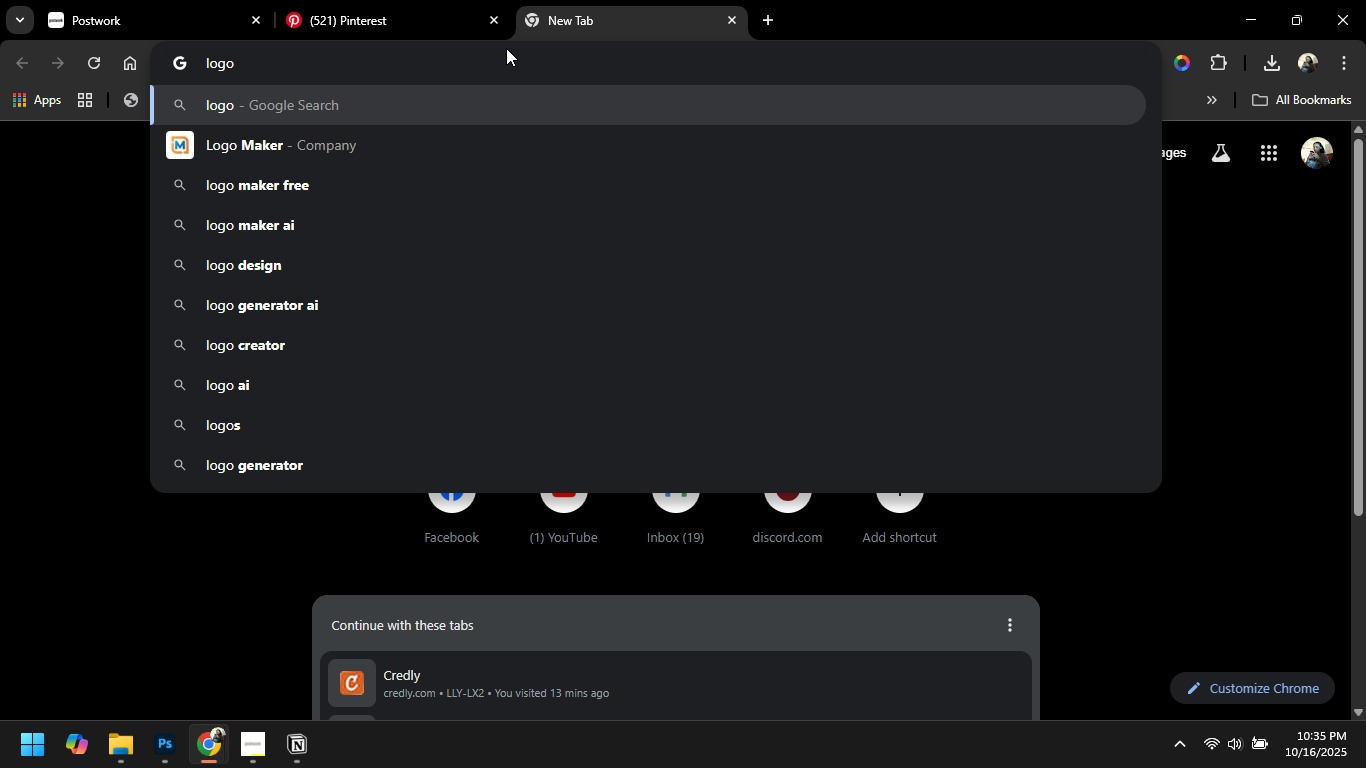 
wait(8.39)
 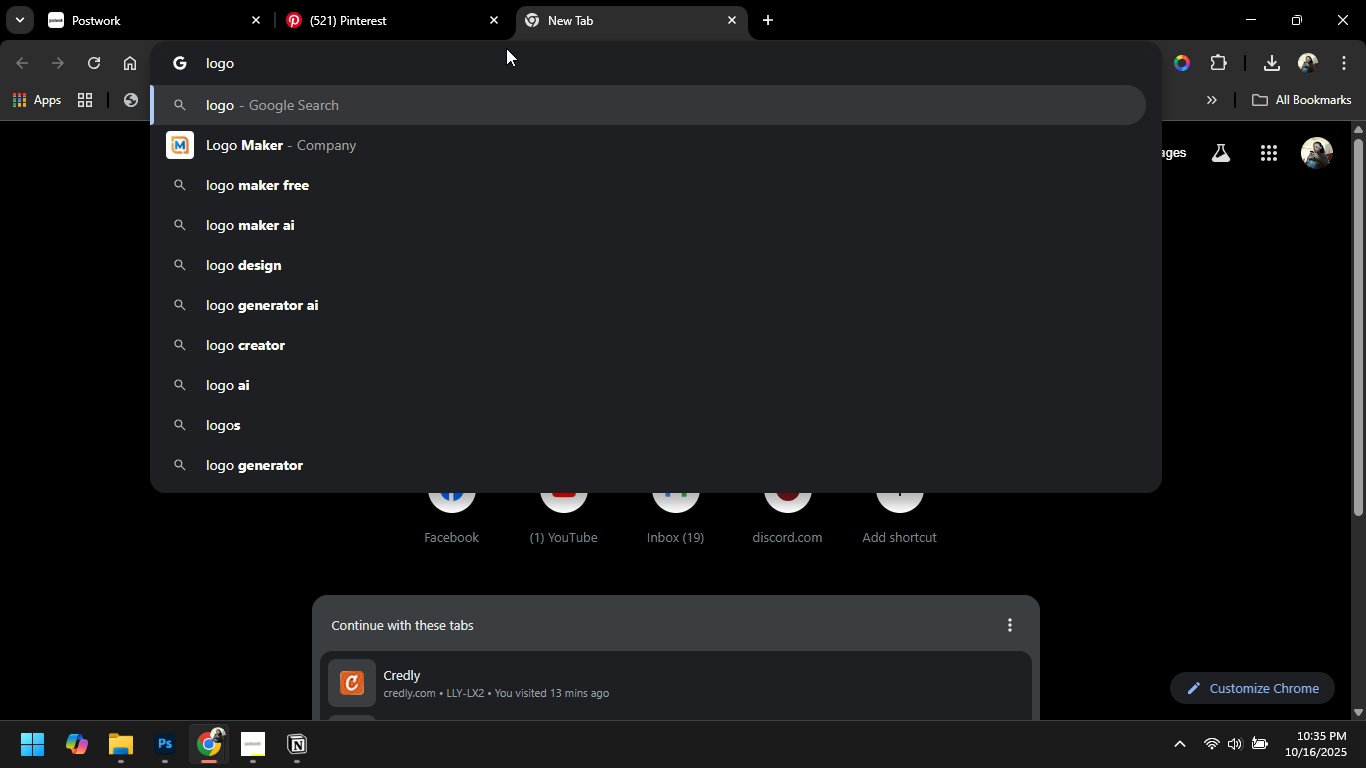 
type( creator online)
 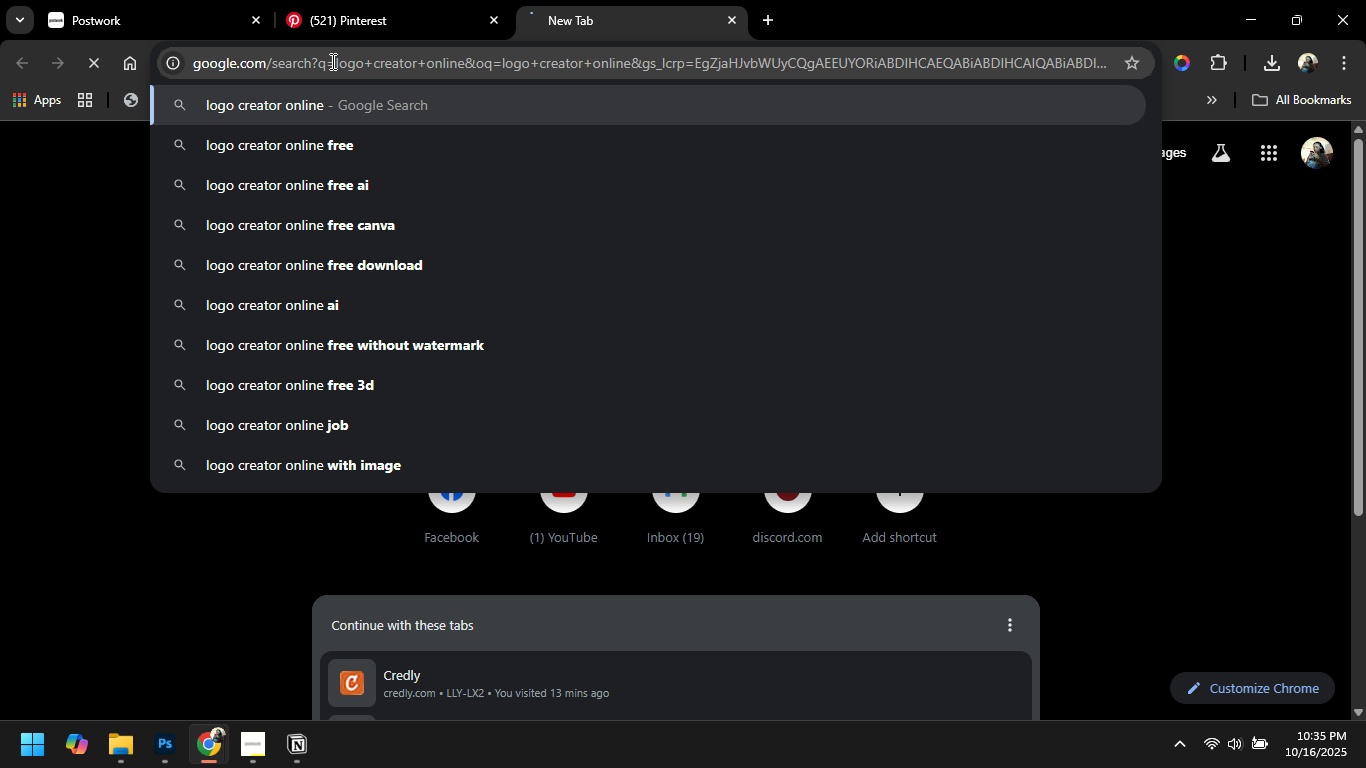 
key(Enter)
 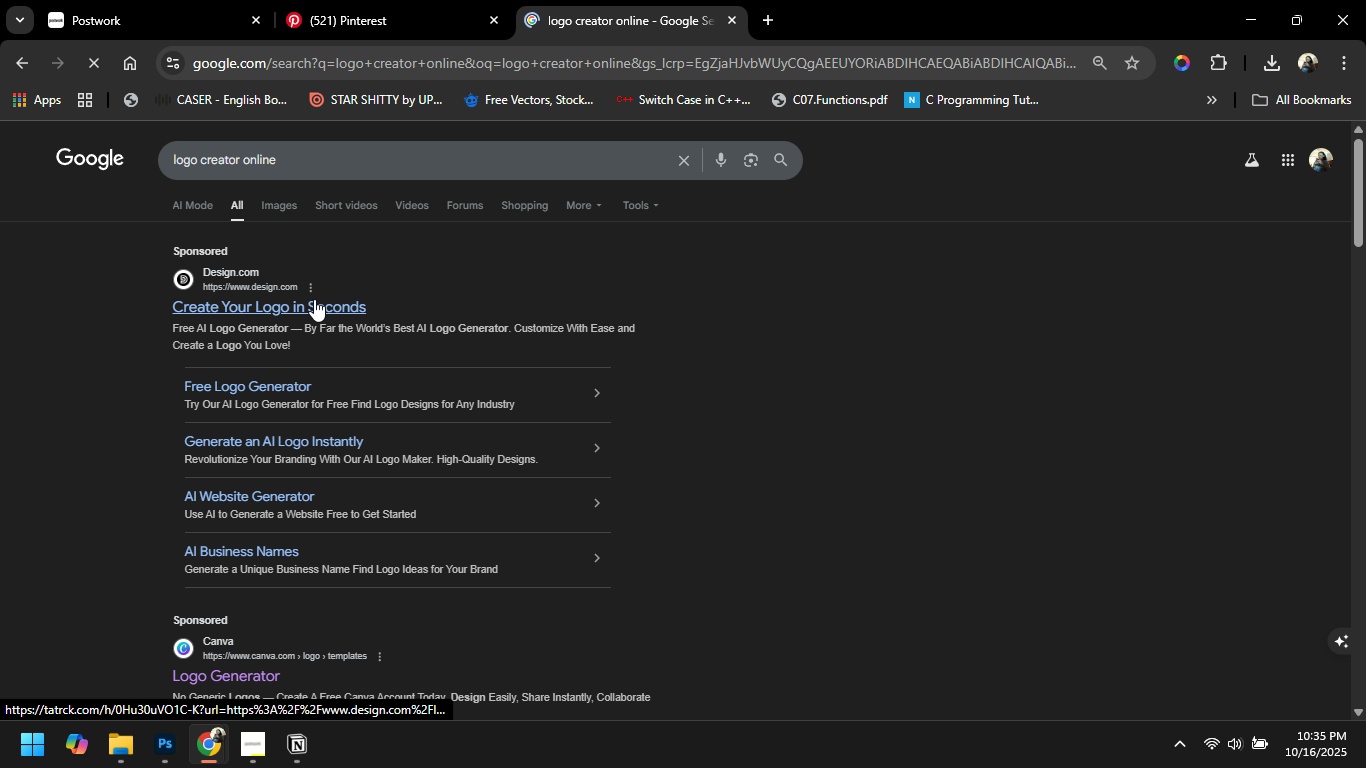 
left_click([292, 307])
 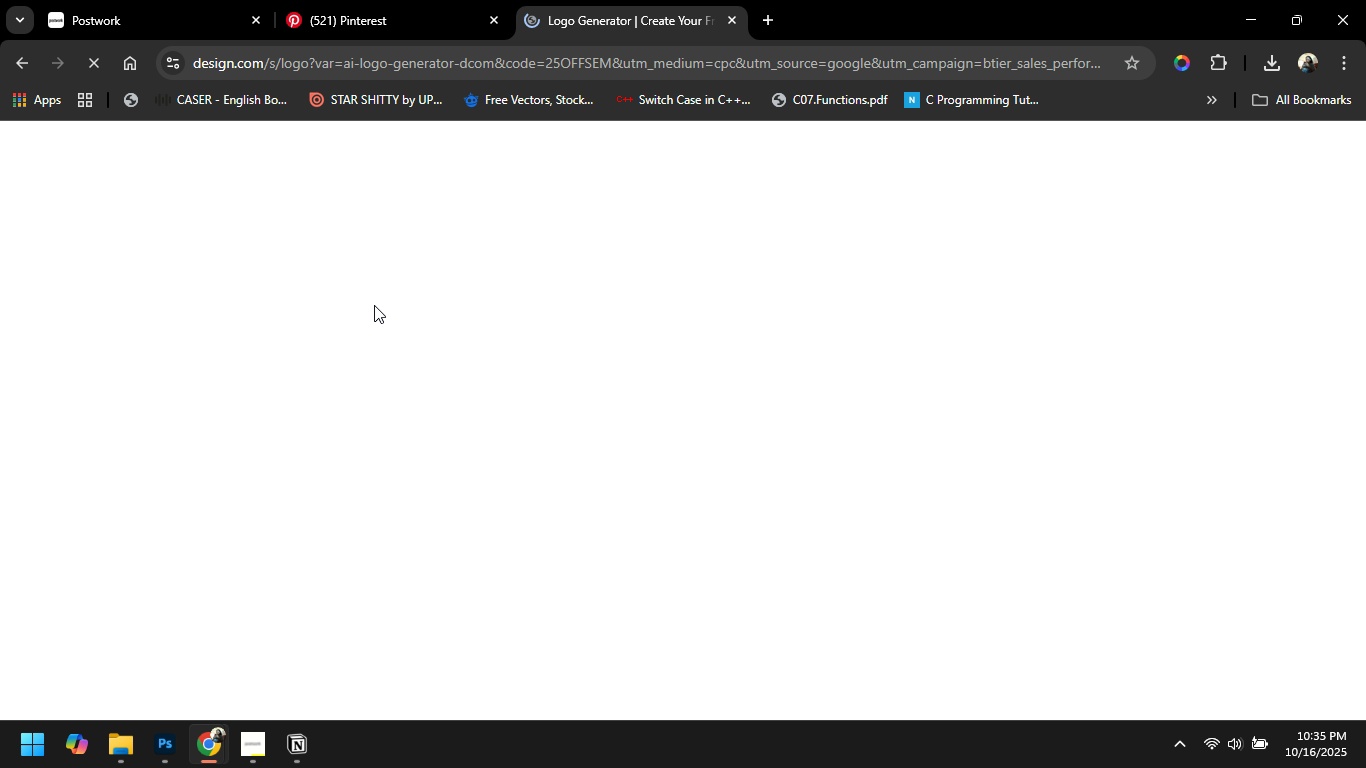 
wait(9.47)
 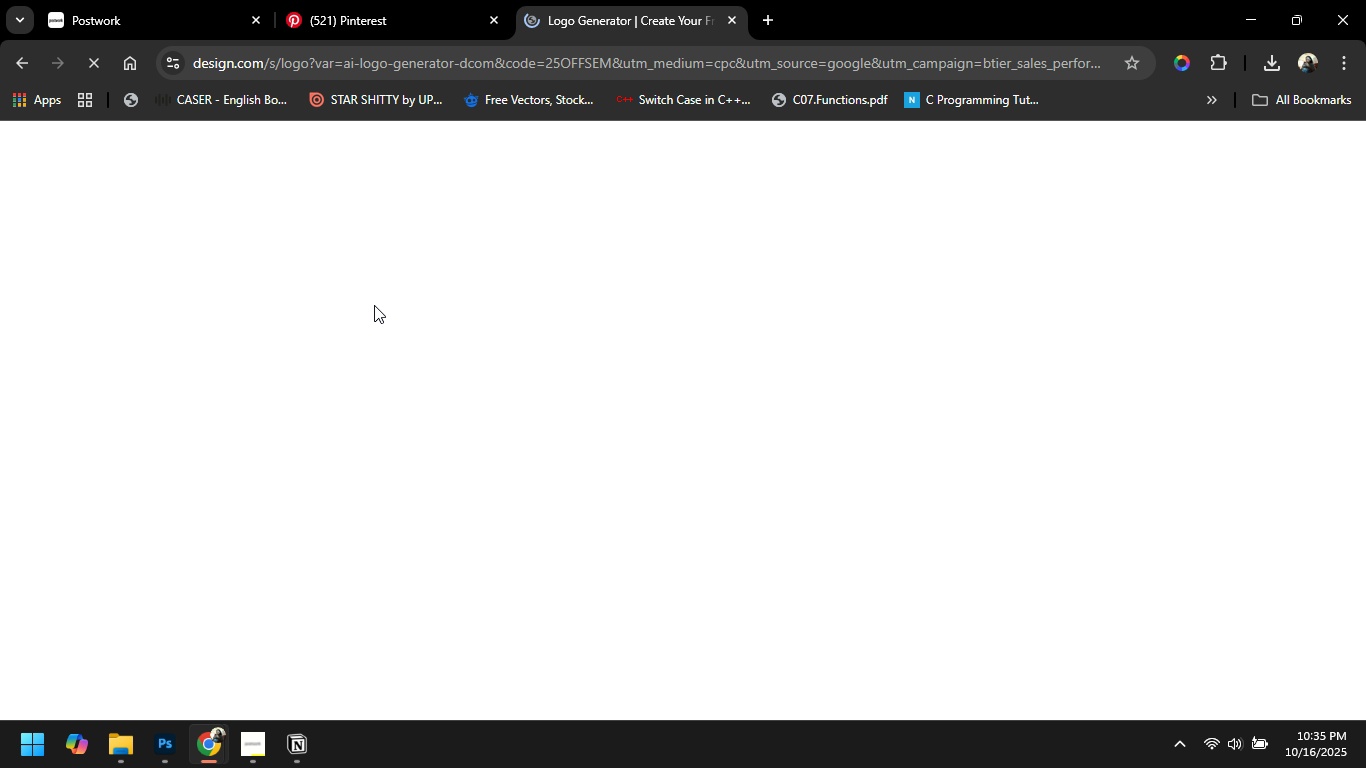 
scroll: coordinate [578, 380], scroll_direction: none, amount: 0.0
 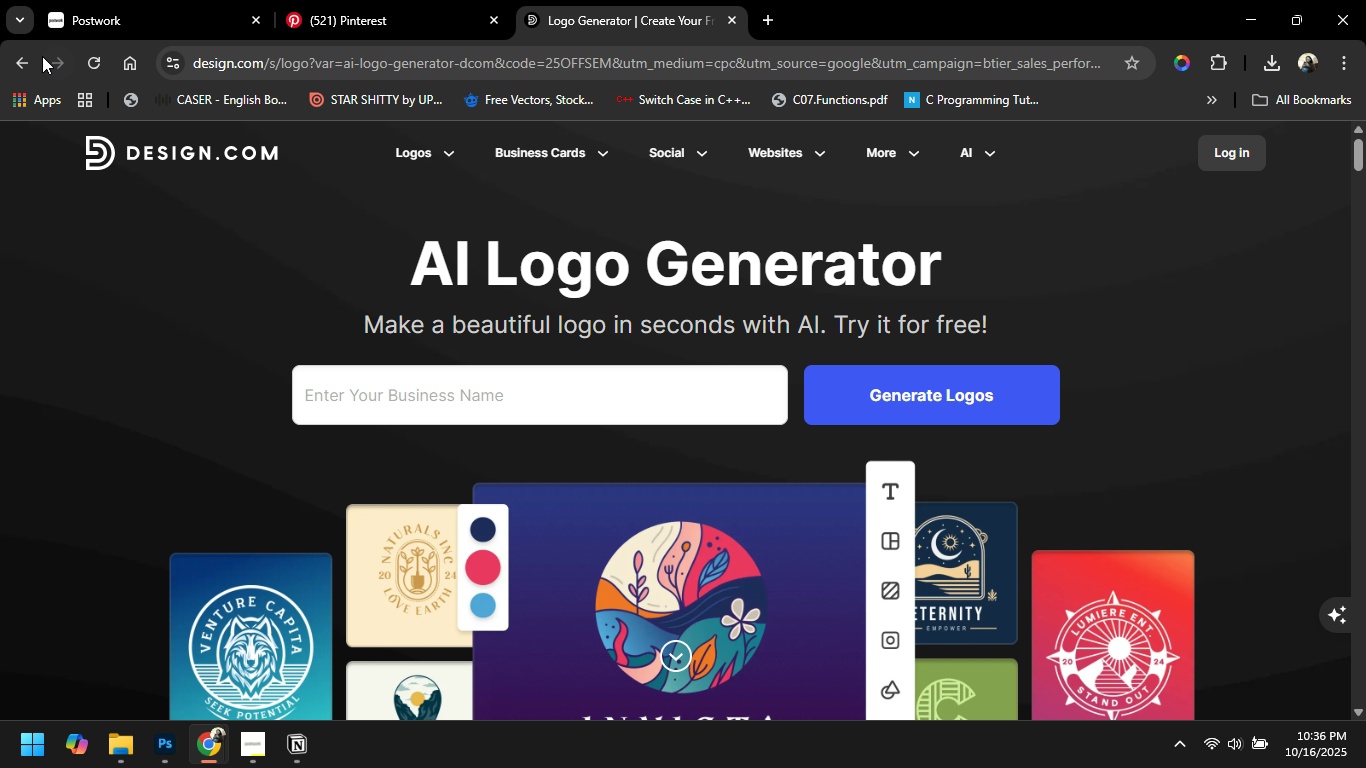 
left_click([7, 63])
 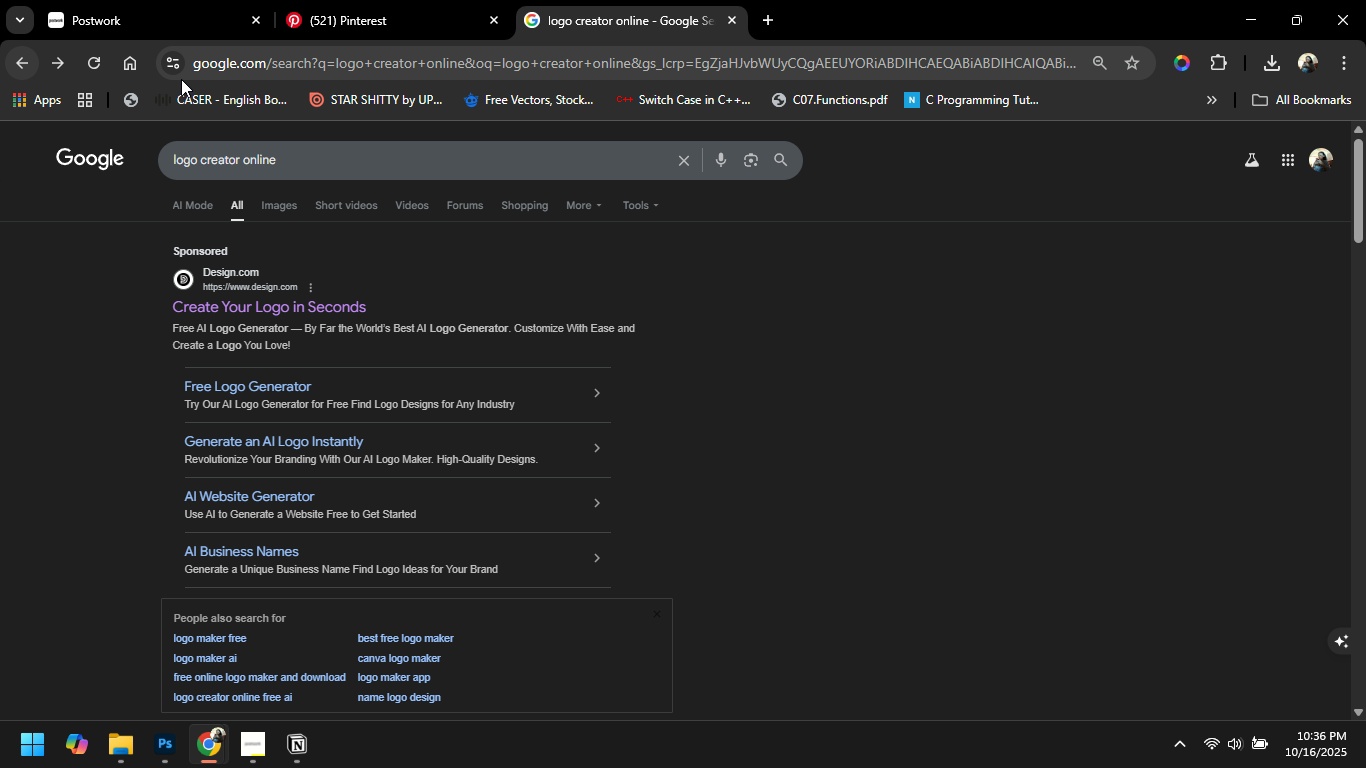 
scroll: coordinate [471, 387], scroll_direction: down, amount: 4.0
 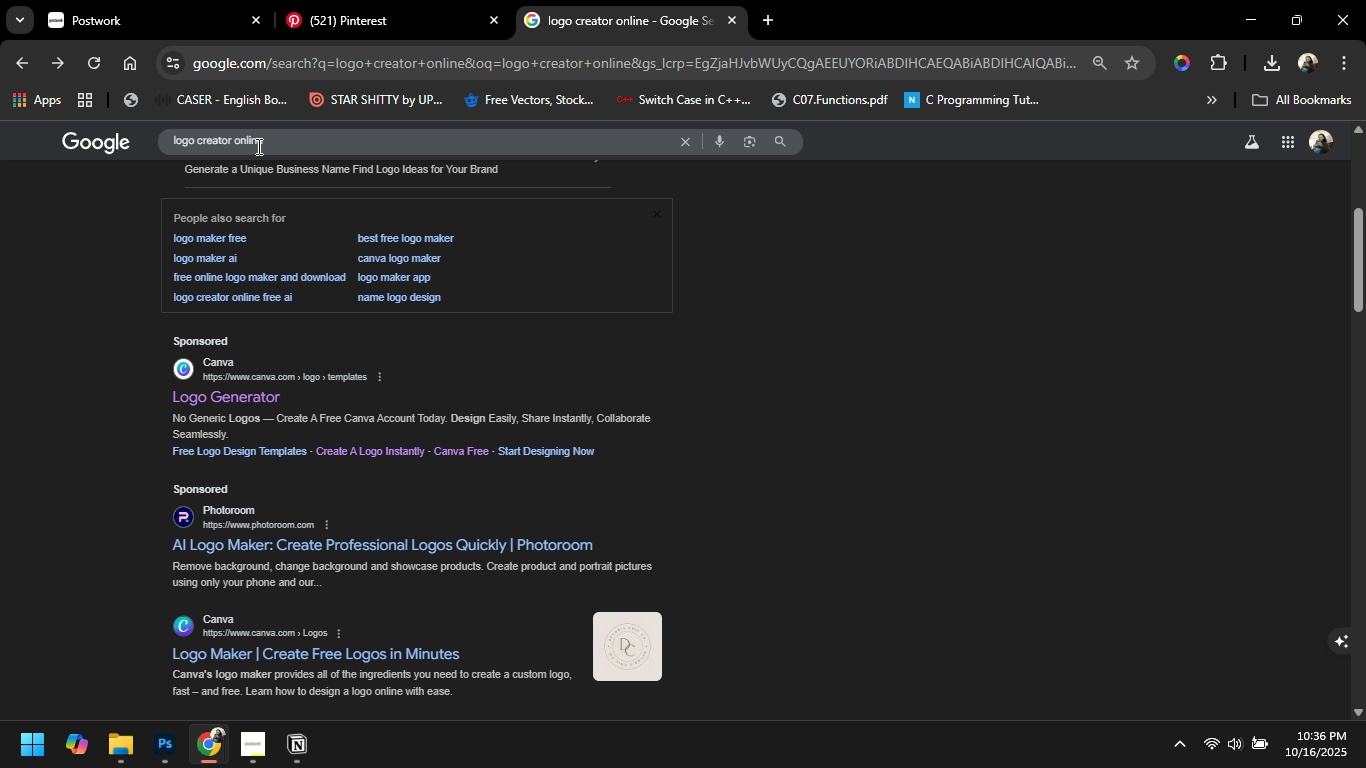 
left_click([286, 139])
 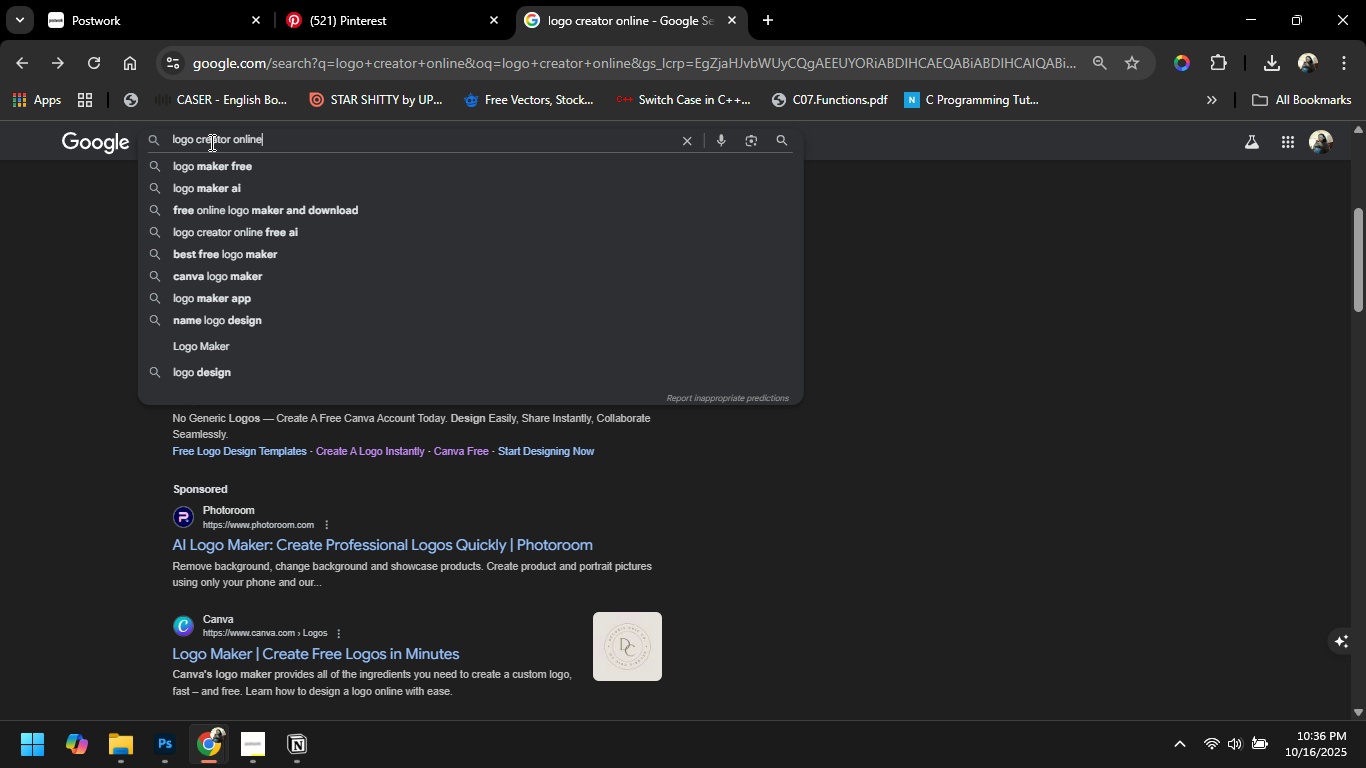 
double_click([211, 142])
 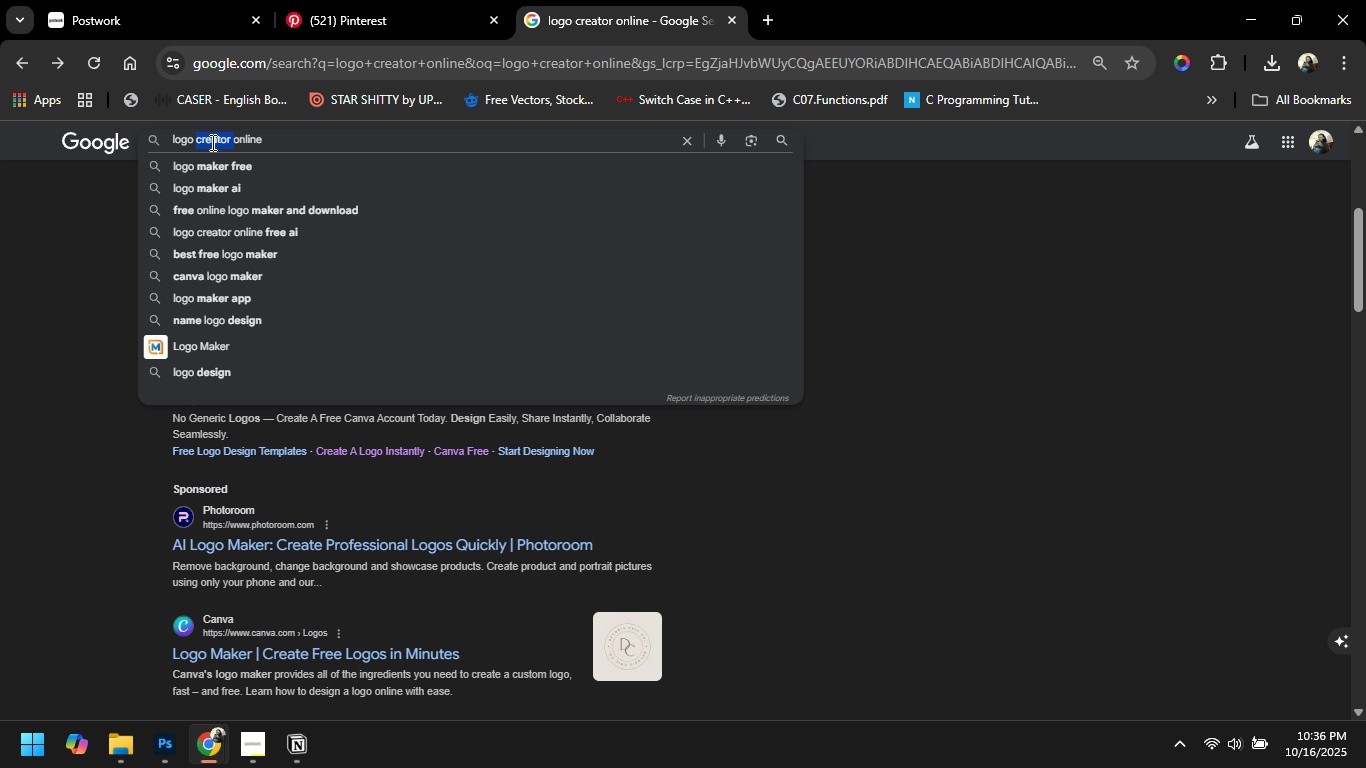 
triple_click([211, 142])
 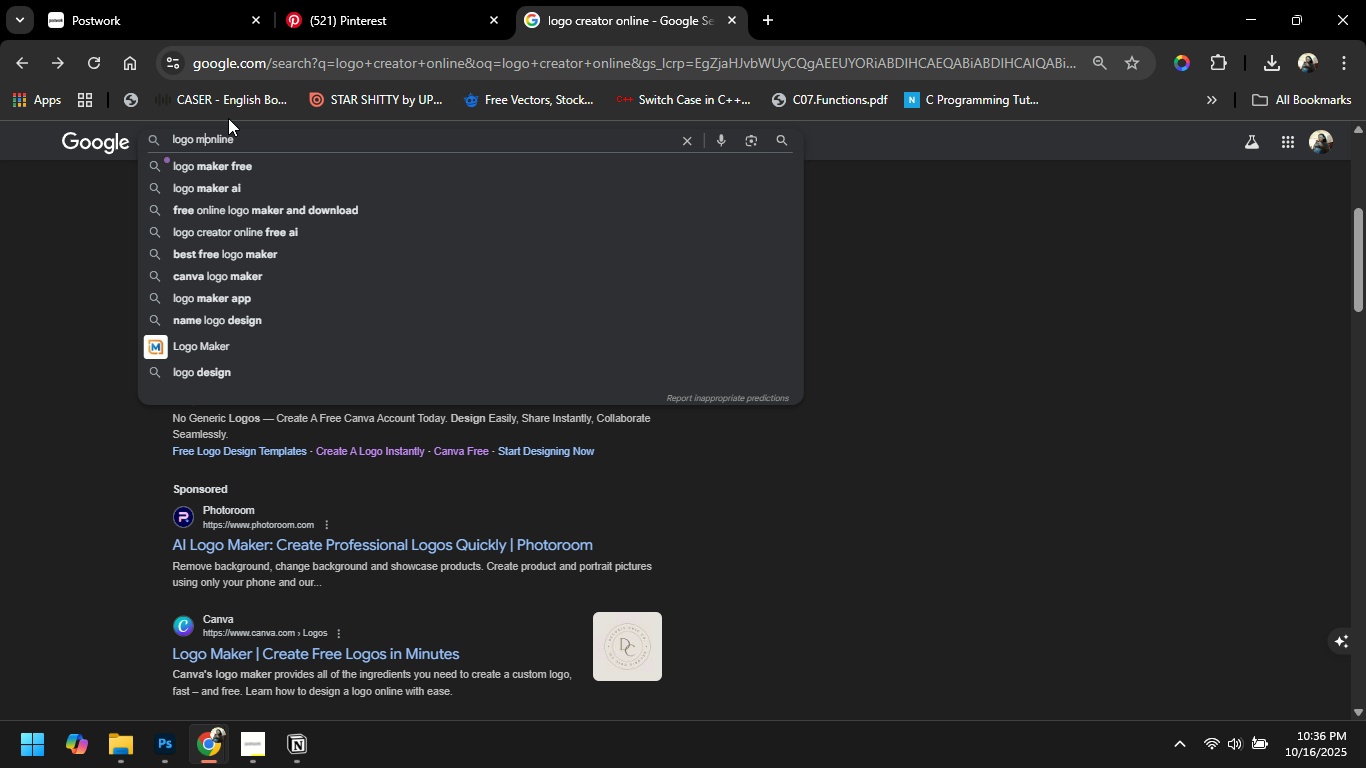 
type(mkaer )
 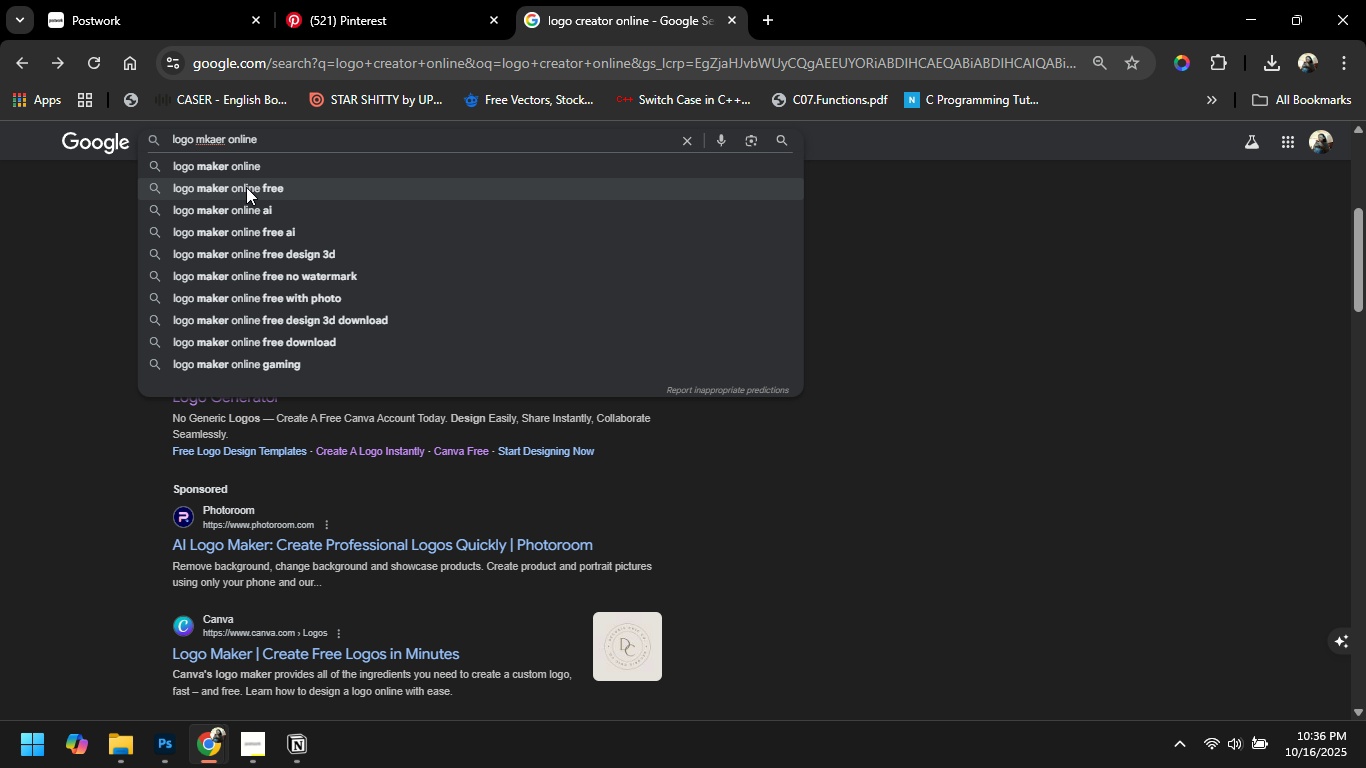 
left_click([252, 171])
 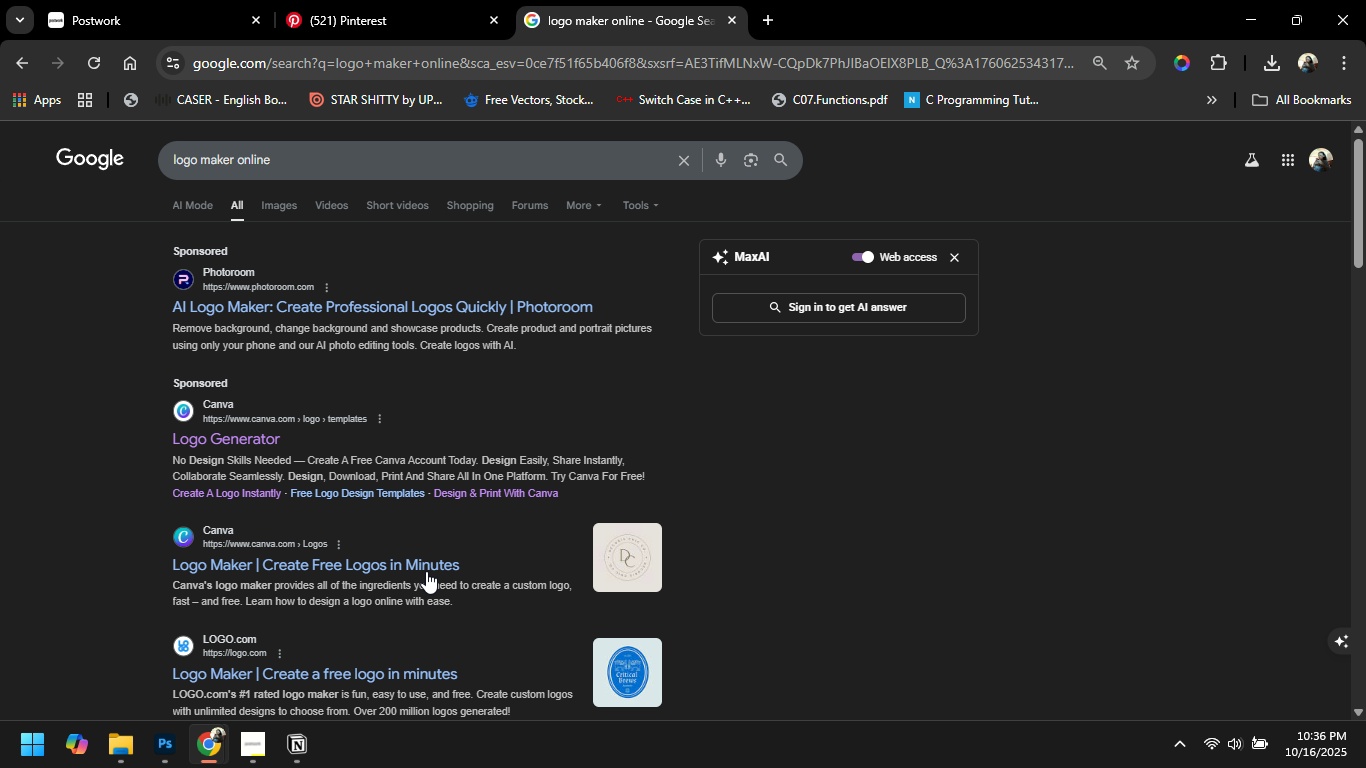 
left_click([400, 668])
 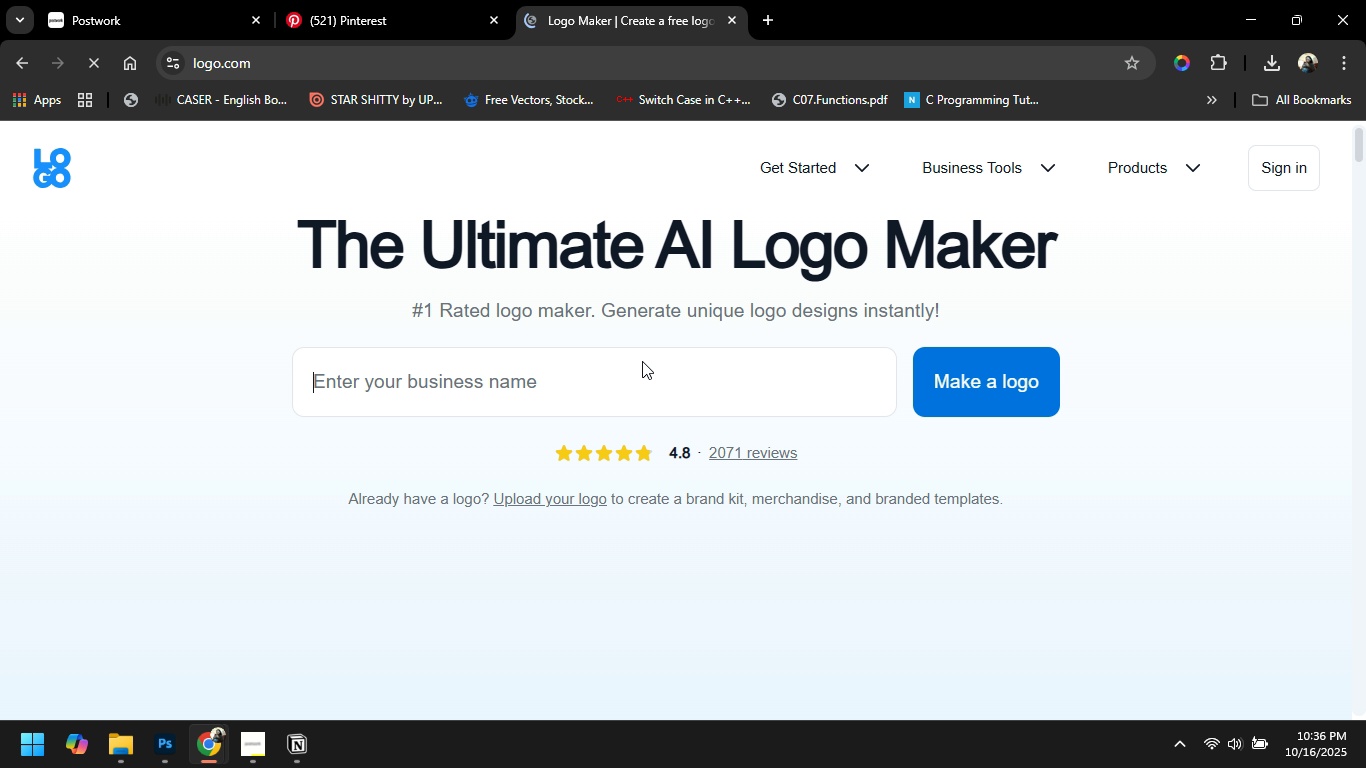 
wait(5.8)
 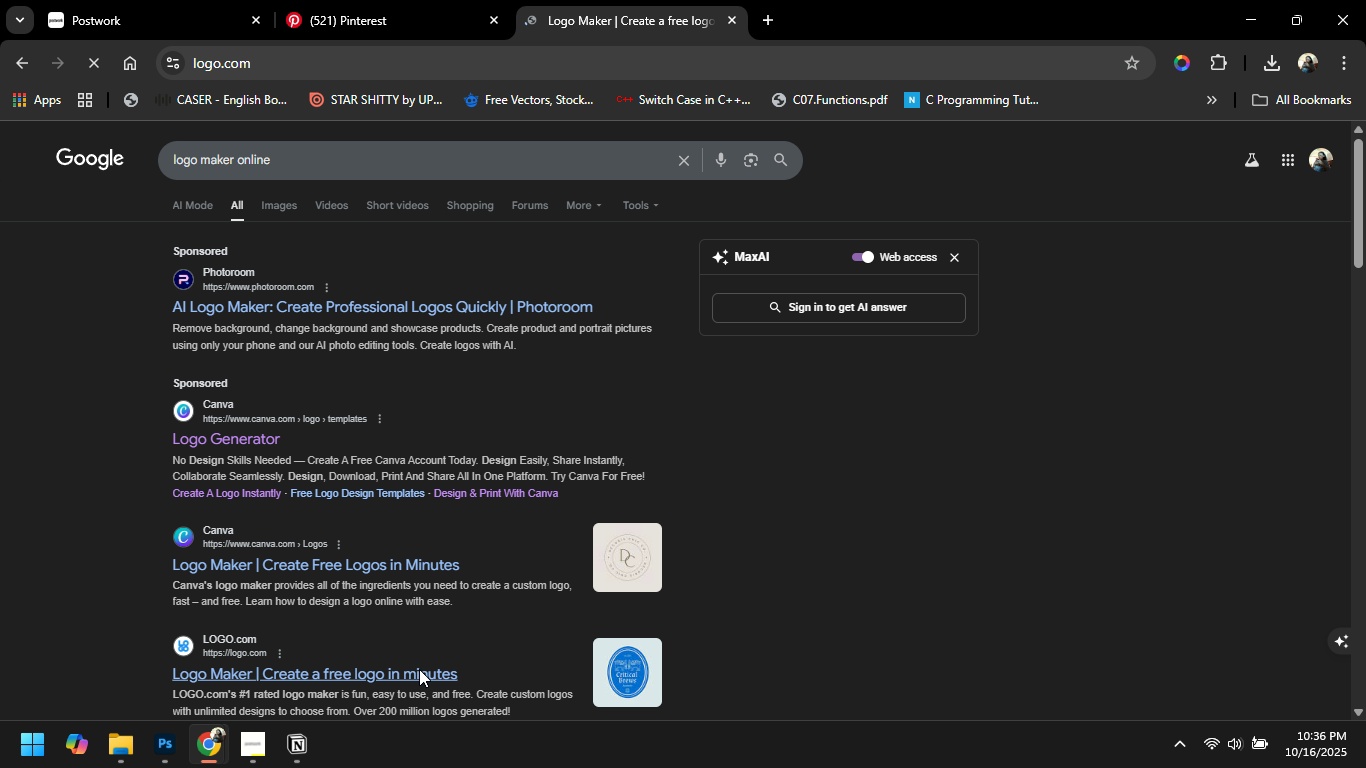 
scroll: coordinate [718, 530], scroll_direction: down, amount: 2.0
 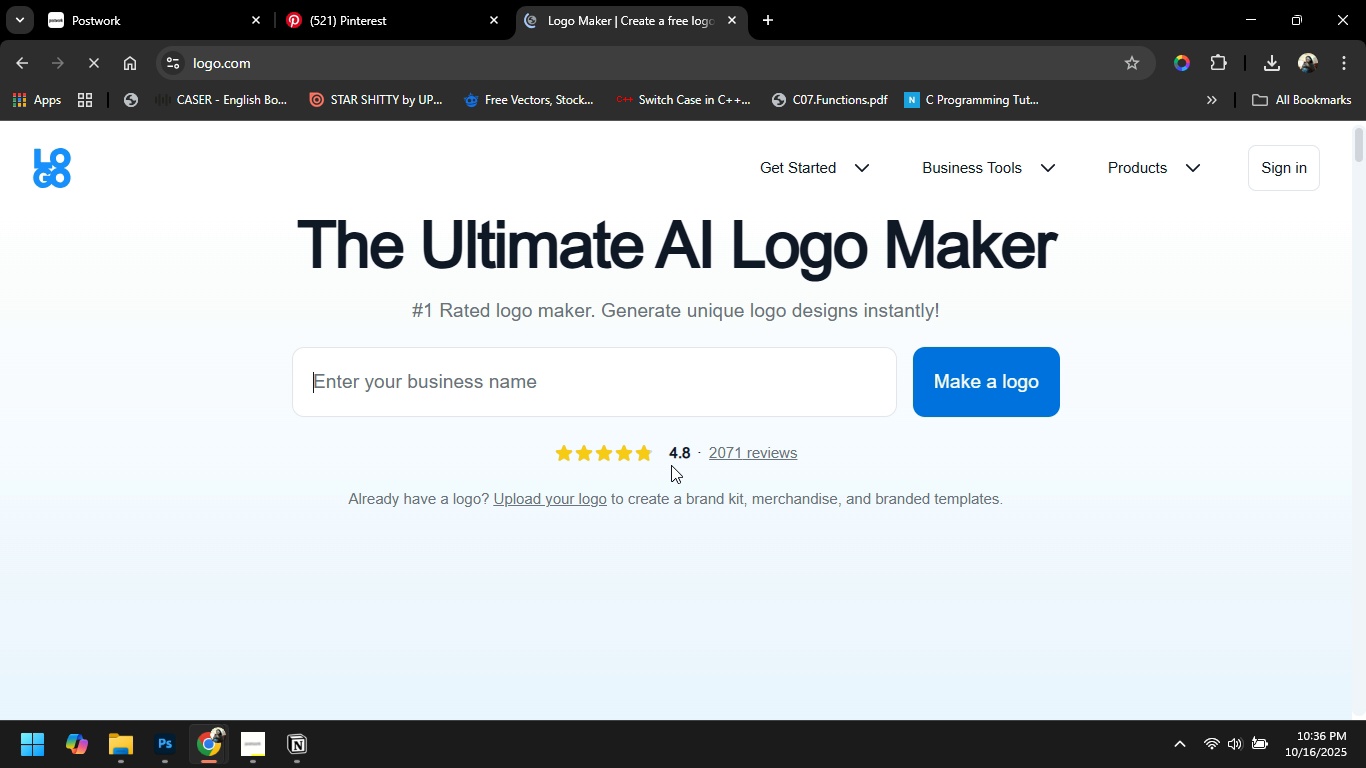 
scroll: coordinate [724, 498], scroll_direction: up, amount: 2.0
 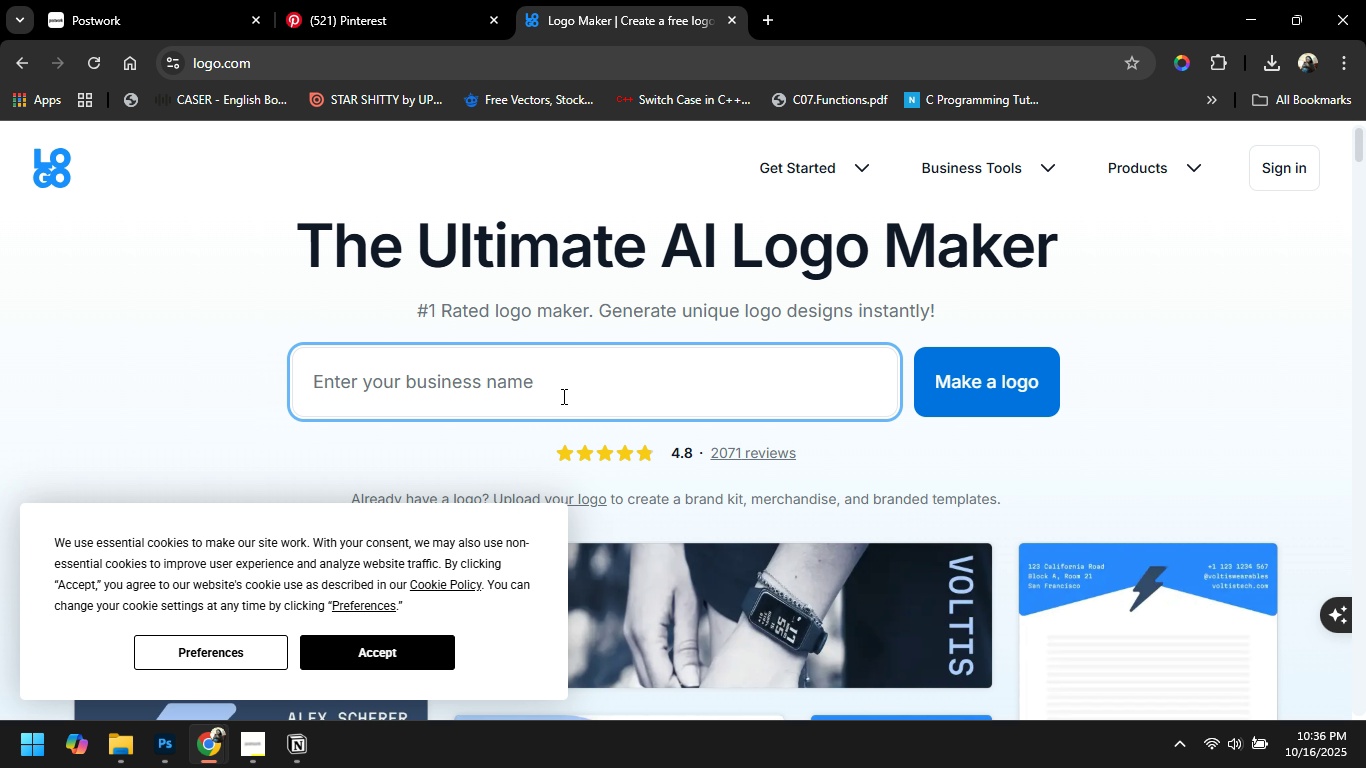 
scroll: coordinate [625, 481], scroll_direction: down, amount: 6.0
 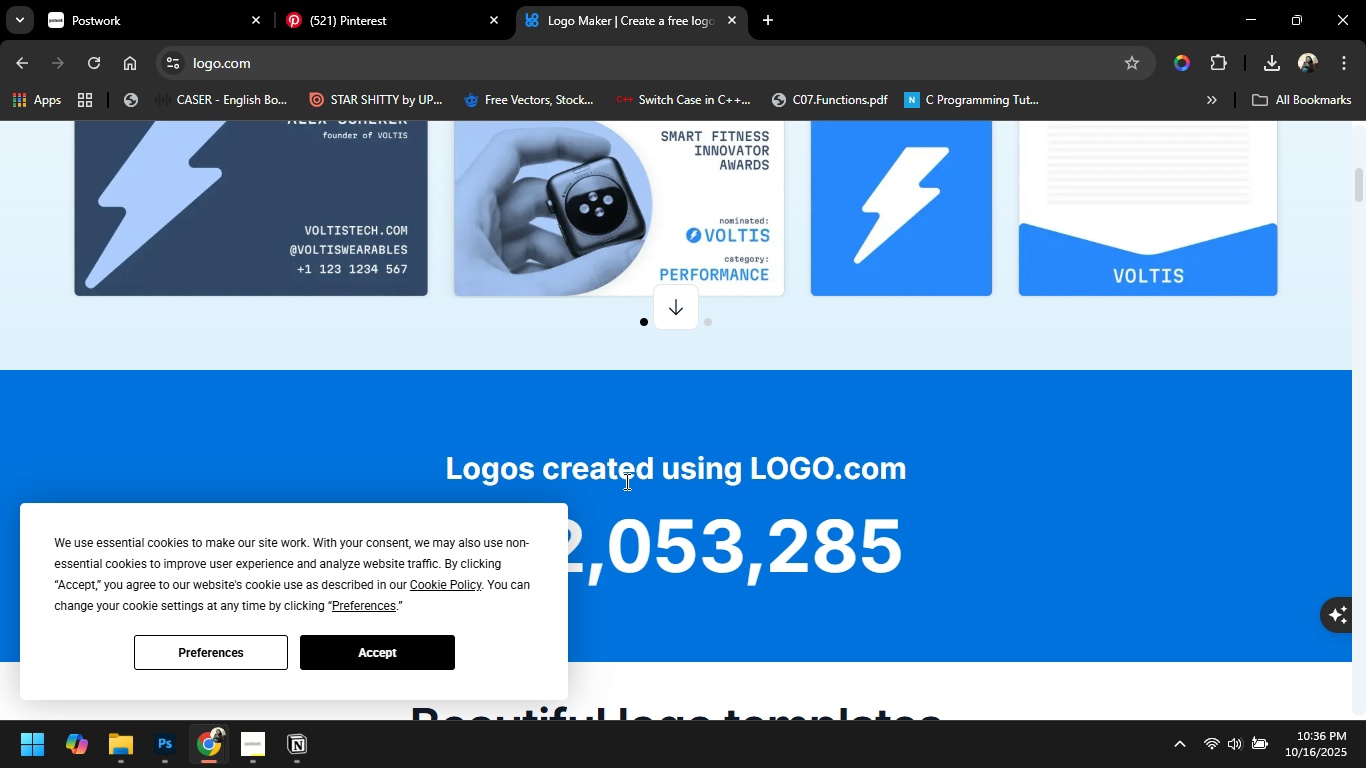 
scroll: coordinate [625, 481], scroll_direction: up, amount: 3.0
 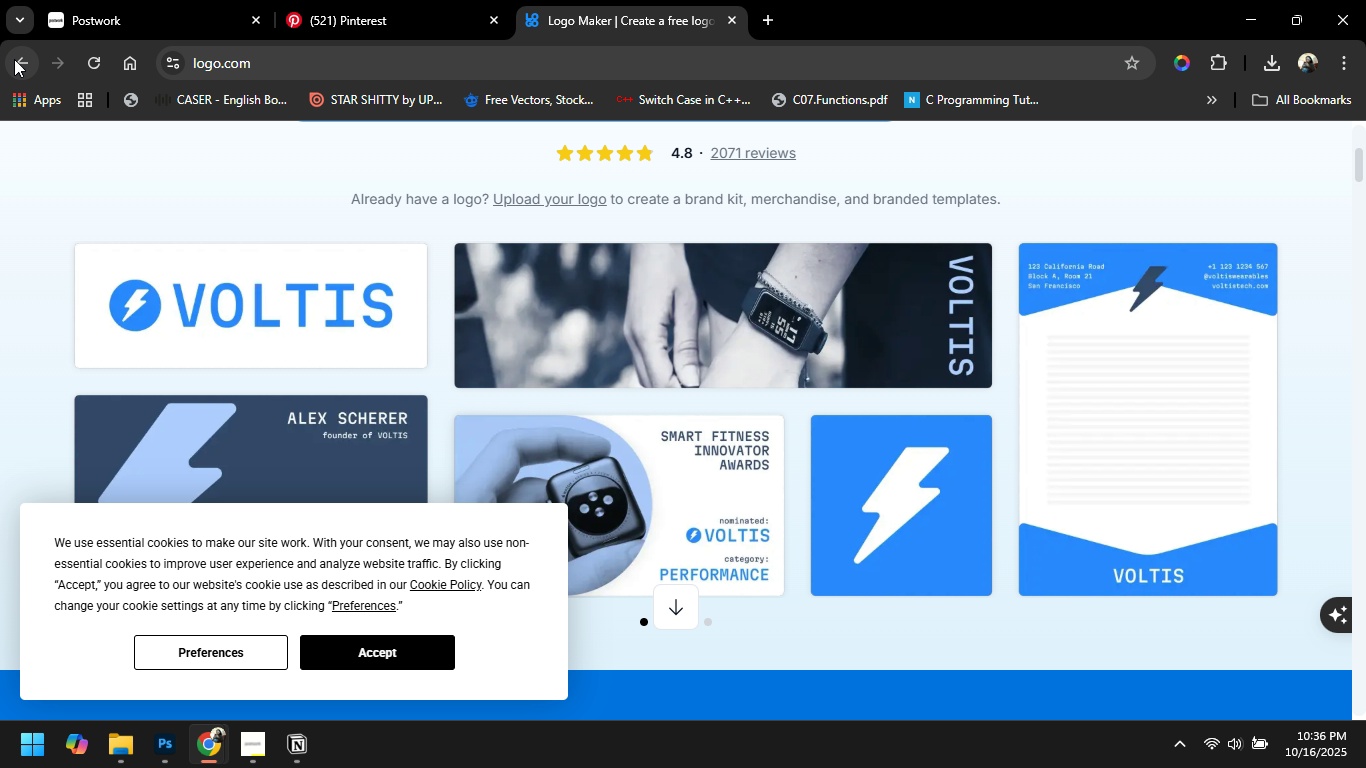 
left_click([19, 62])
 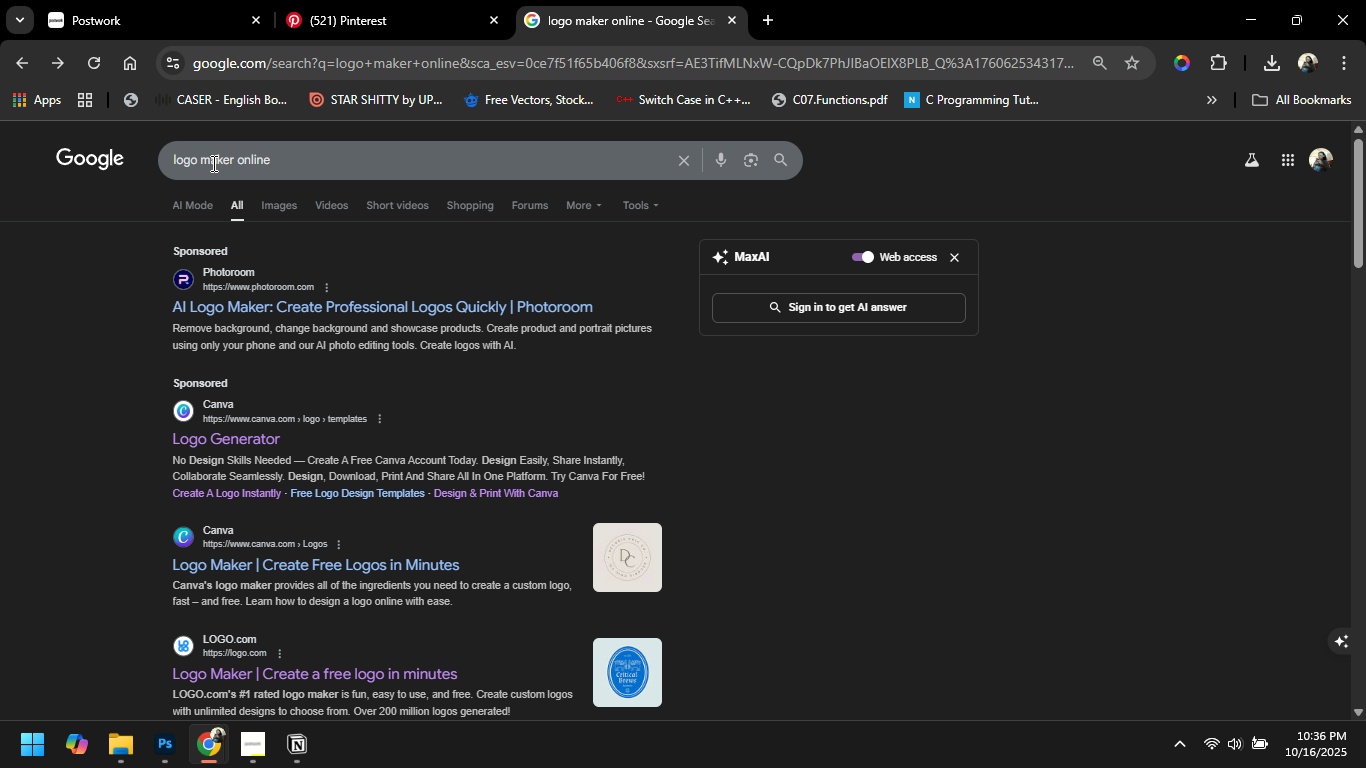 
double_click([213, 164])
 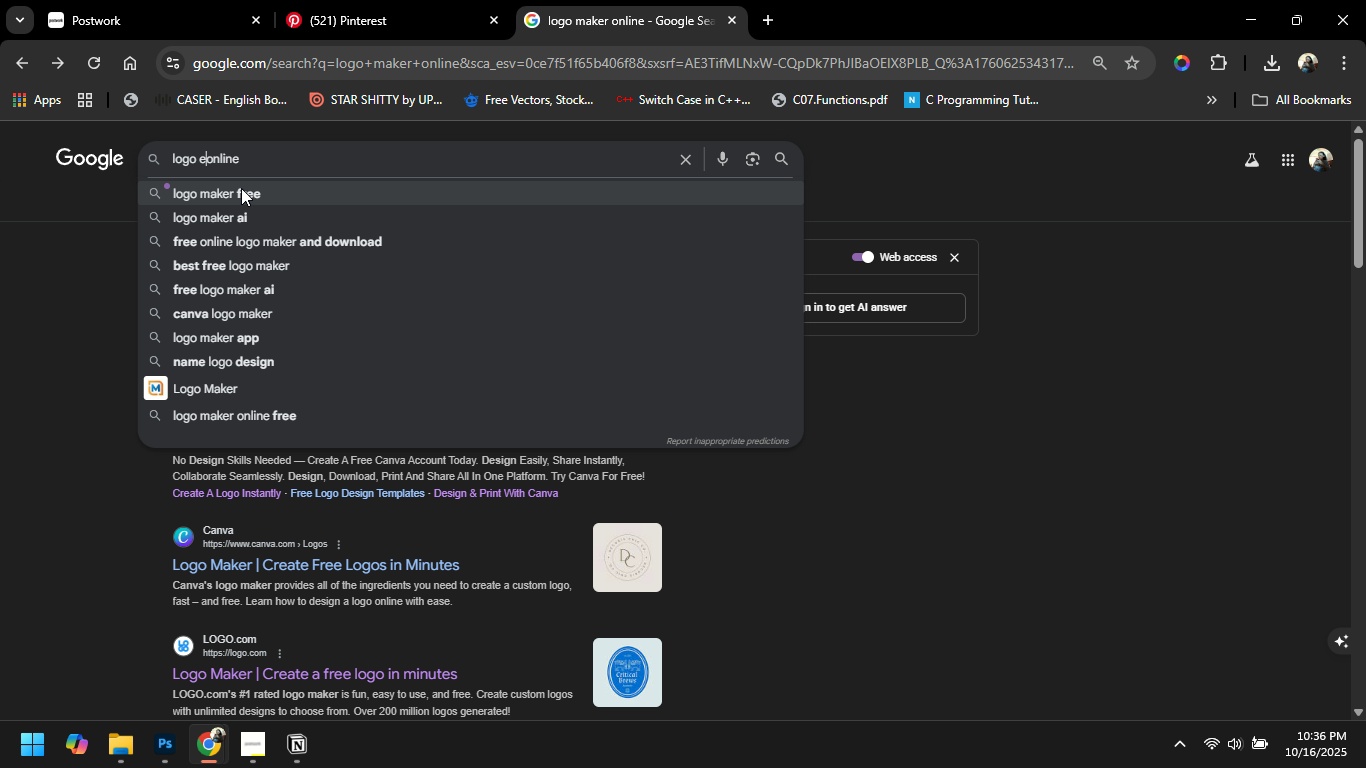 
type(editor )
 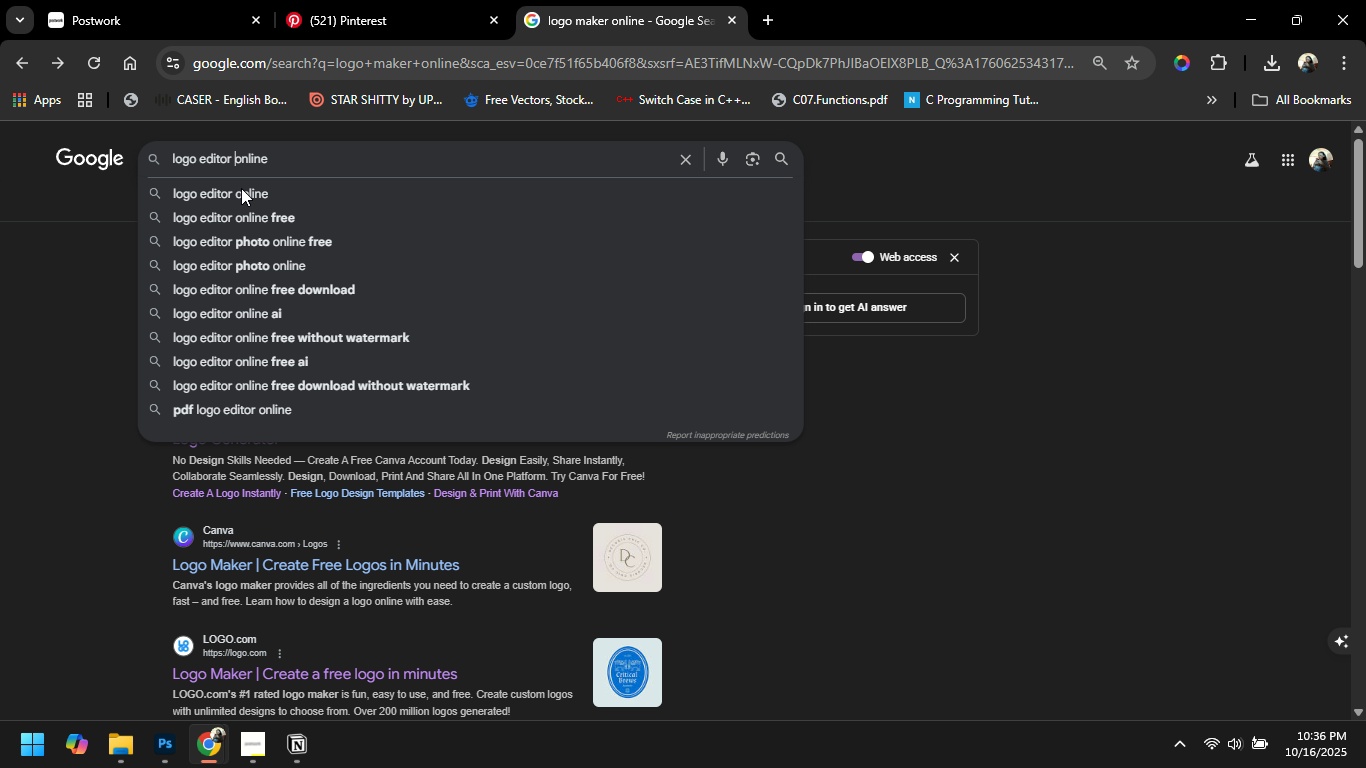 
key(Enter)
 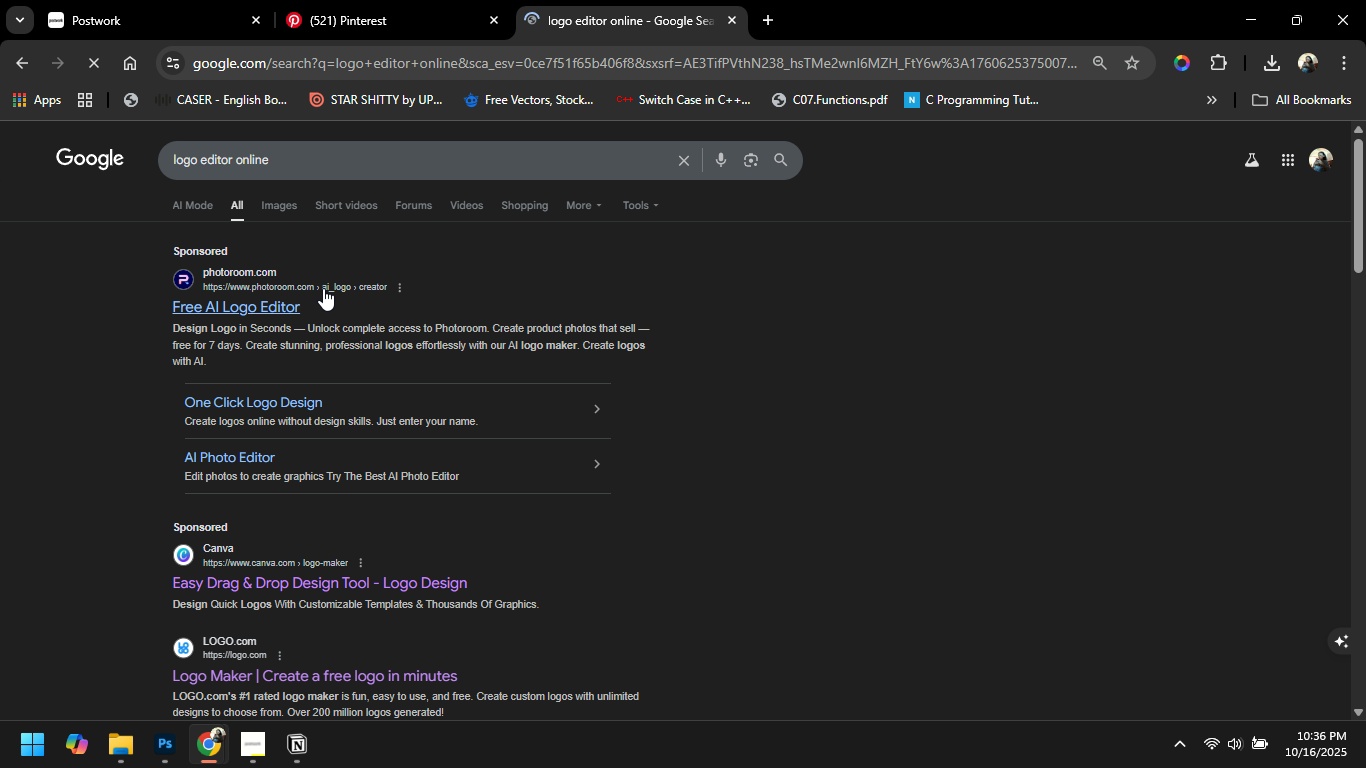 
left_click([277, 299])
 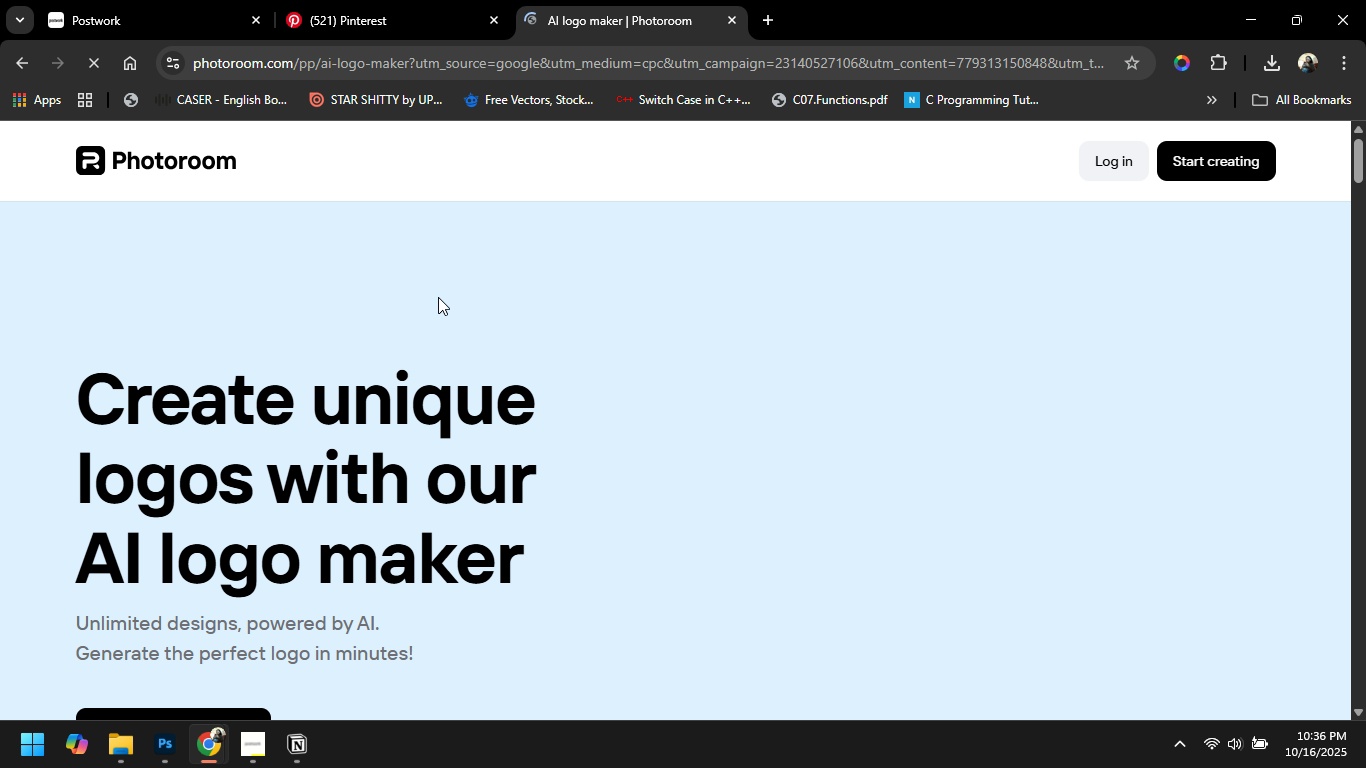 
scroll: coordinate [833, 475], scroll_direction: down, amount: 14.0
 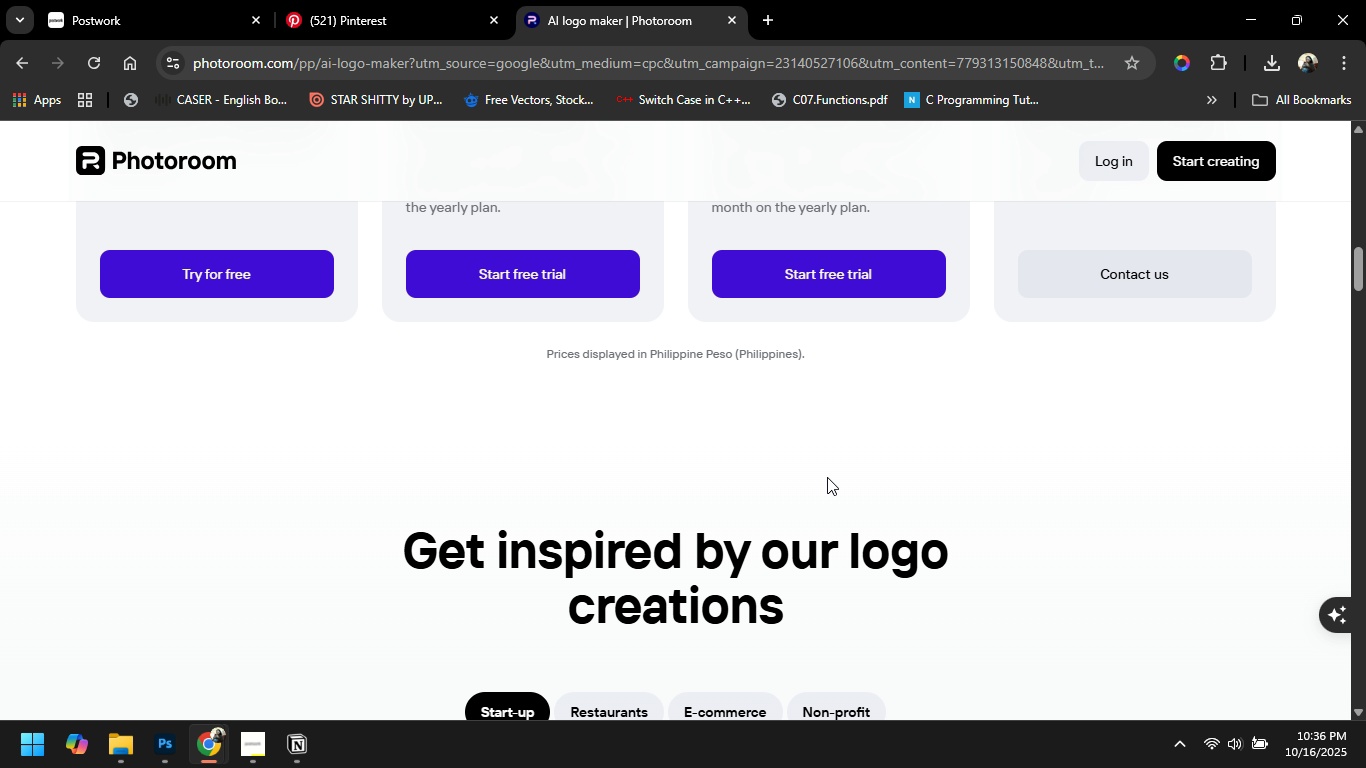 
scroll: coordinate [740, 473], scroll_direction: up, amount: 2.0
 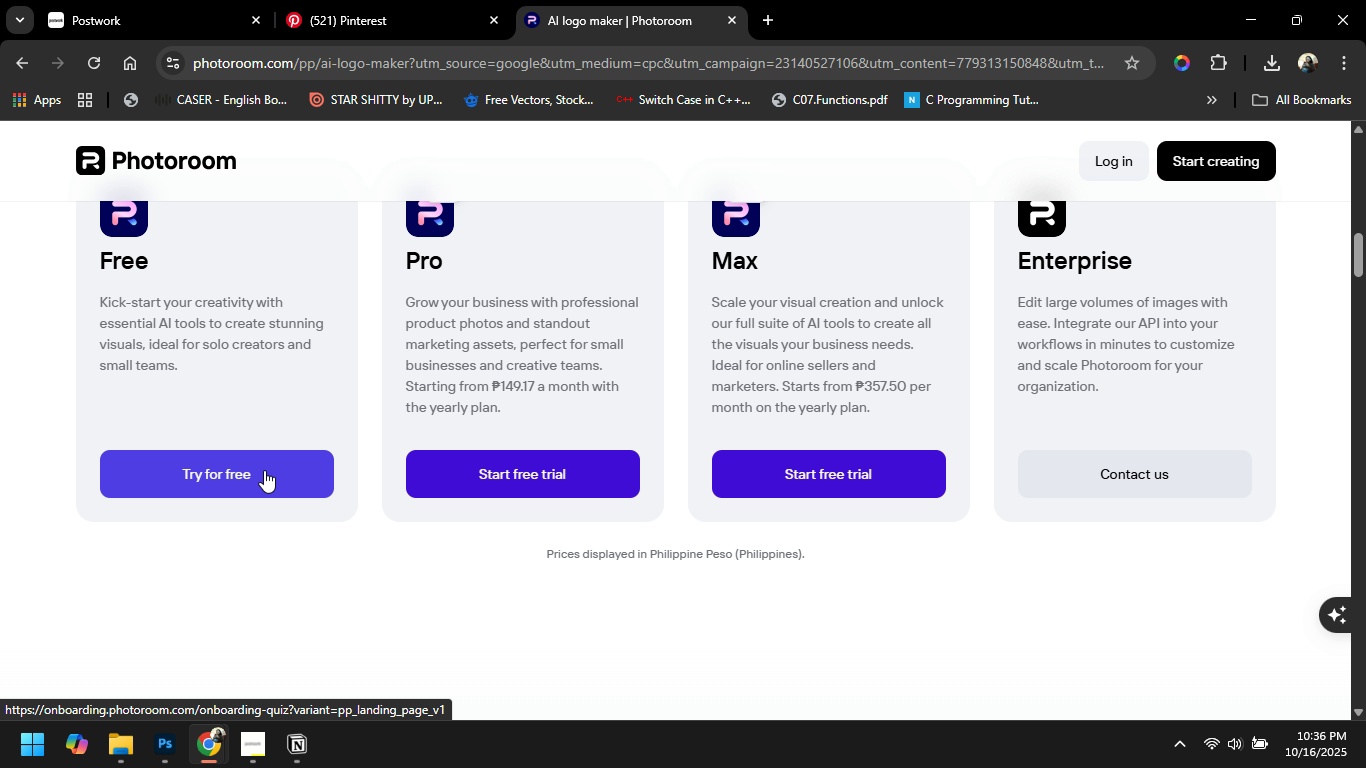 
left_click([264, 470])
 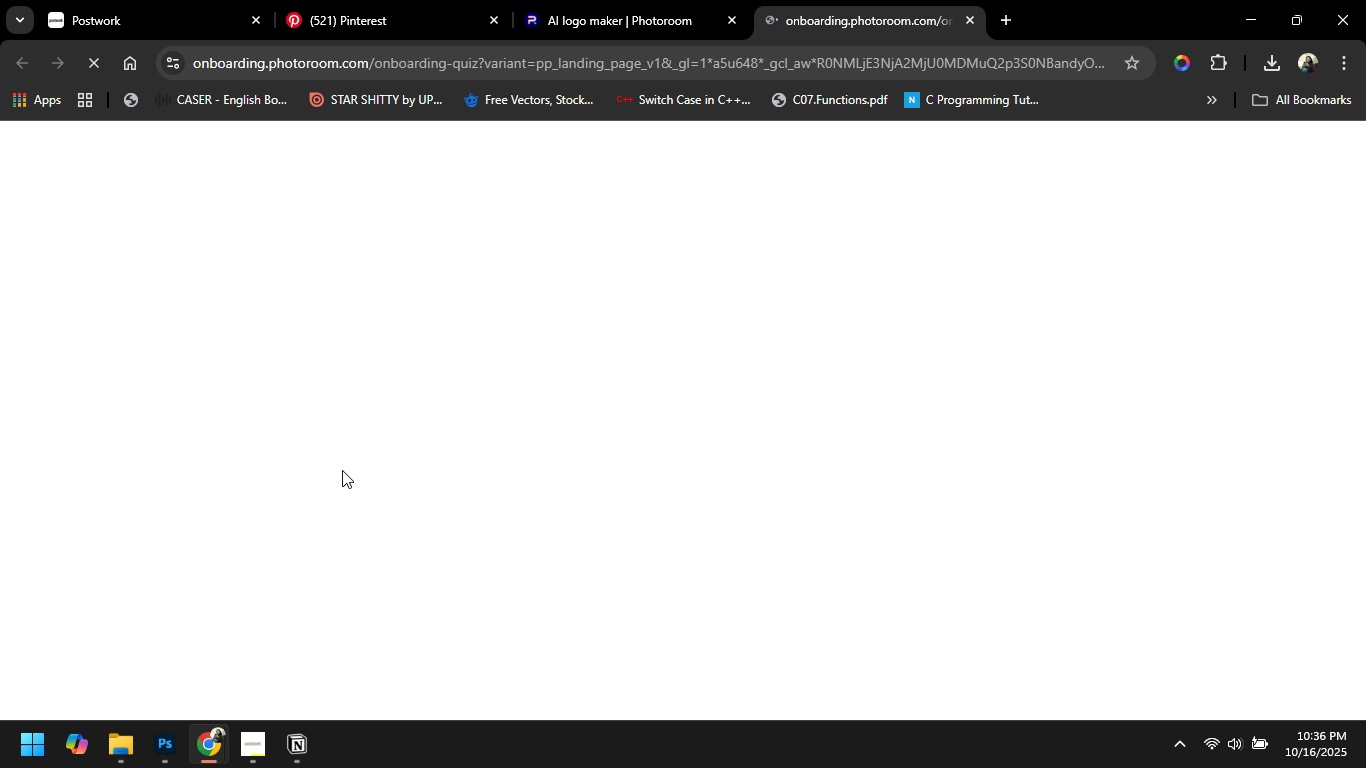 
wait(8.12)
 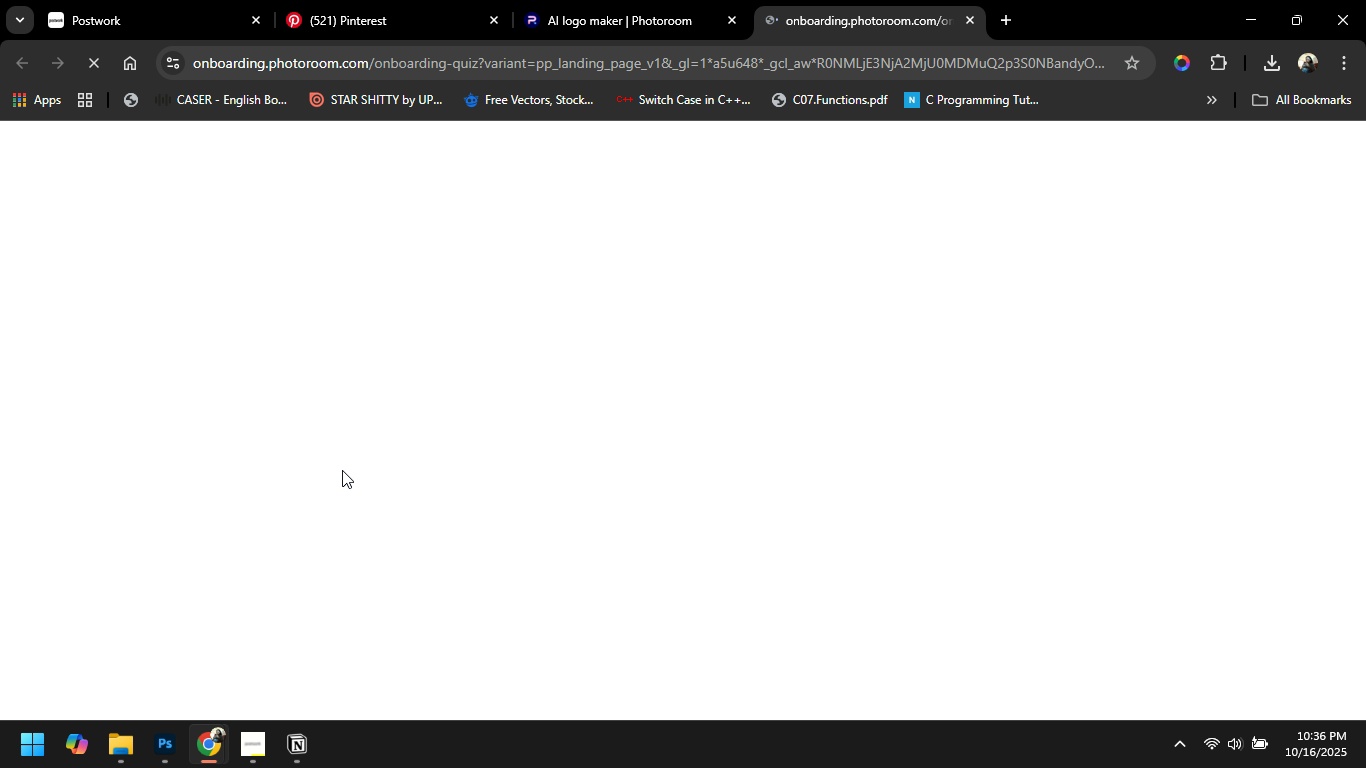 
left_click([616, 490])
 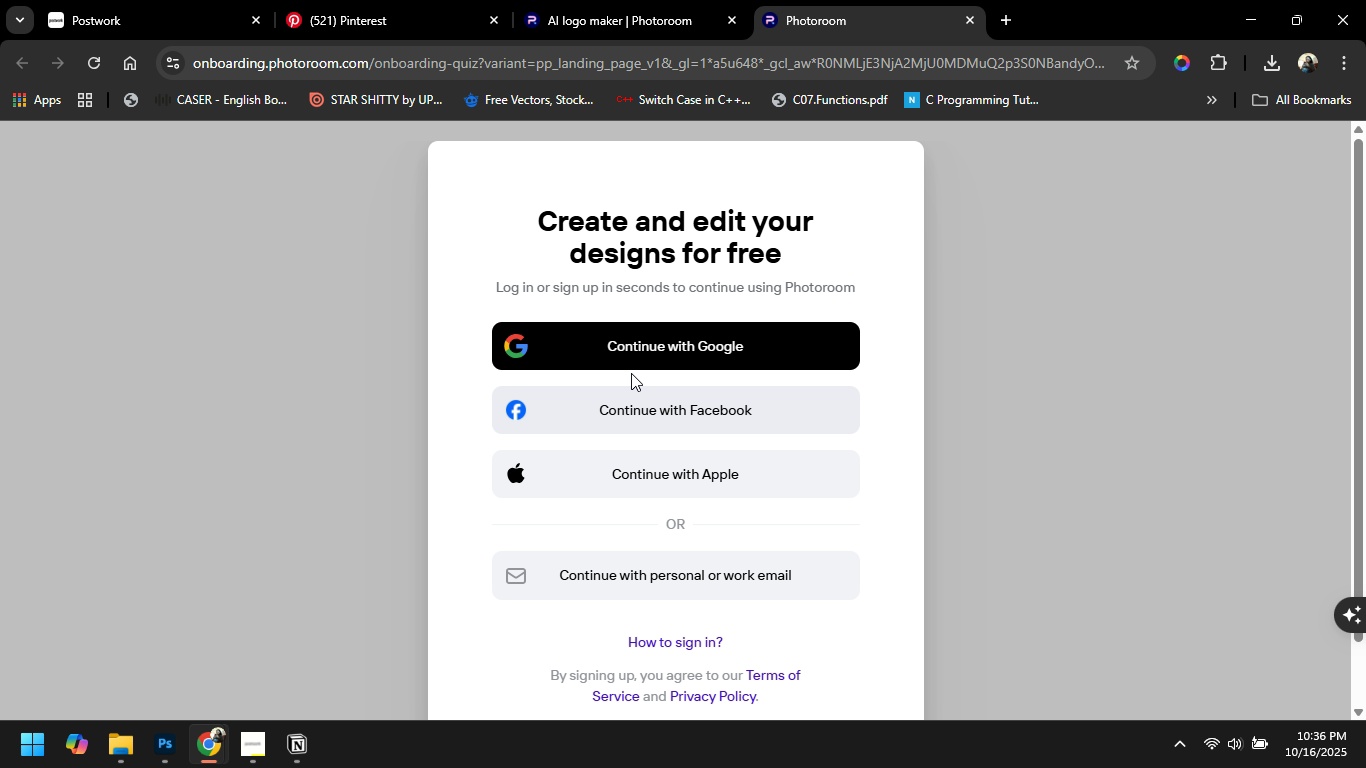 
left_click([1112, 360])
 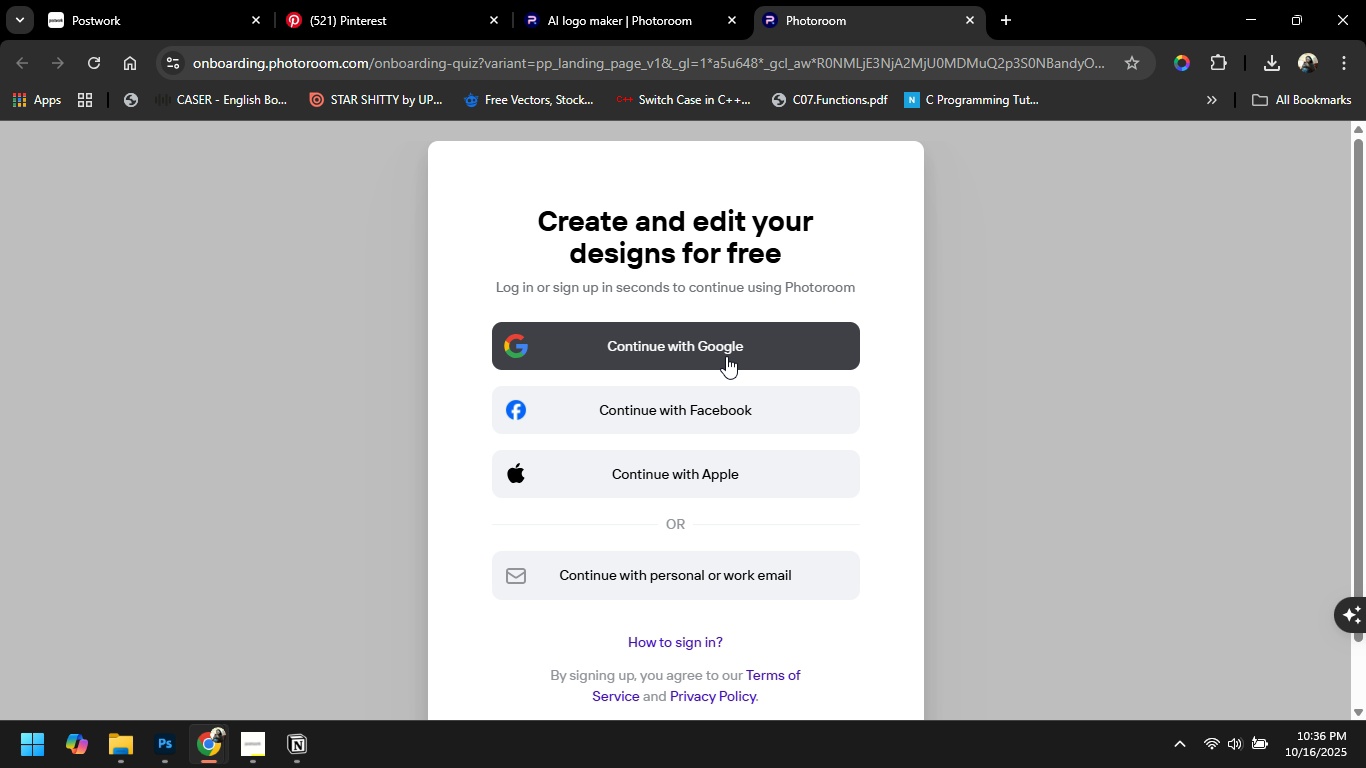 
left_click([726, 356])
 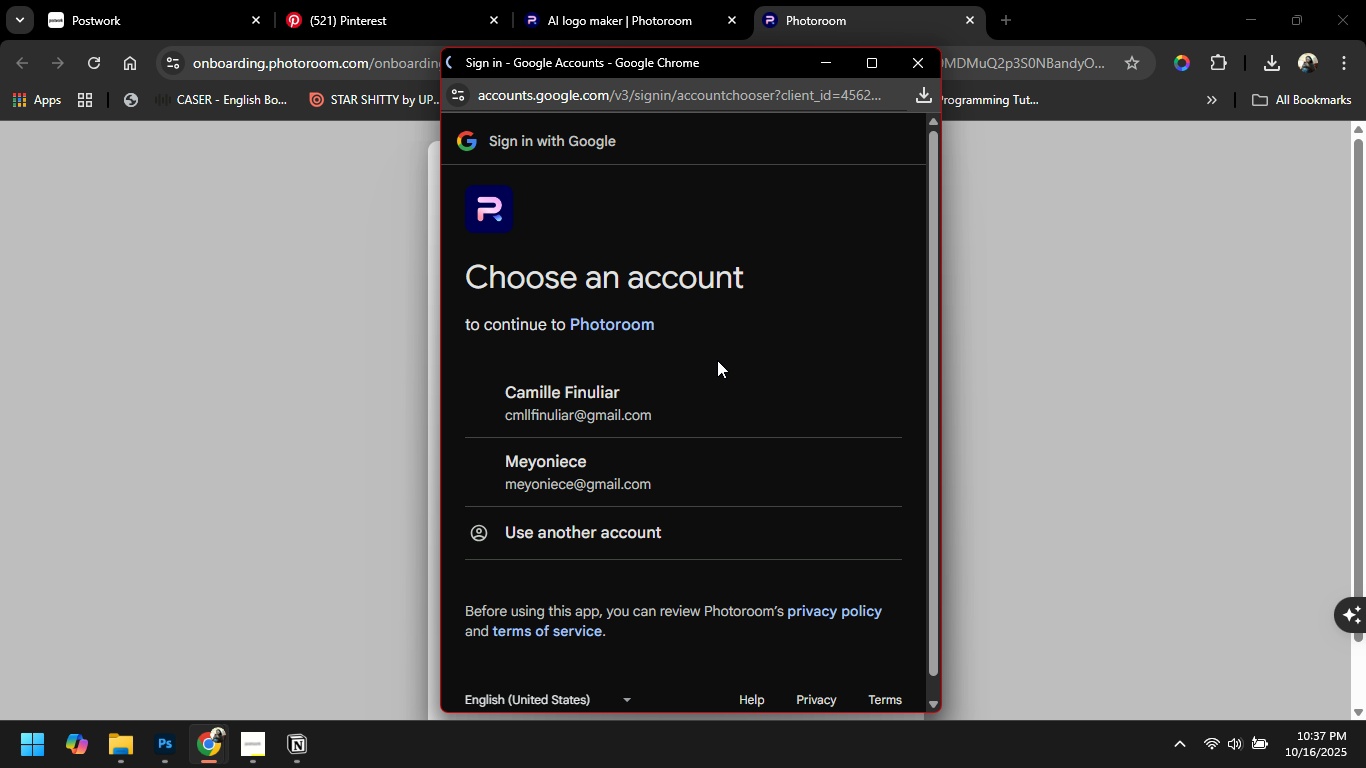 
wait(5.33)
 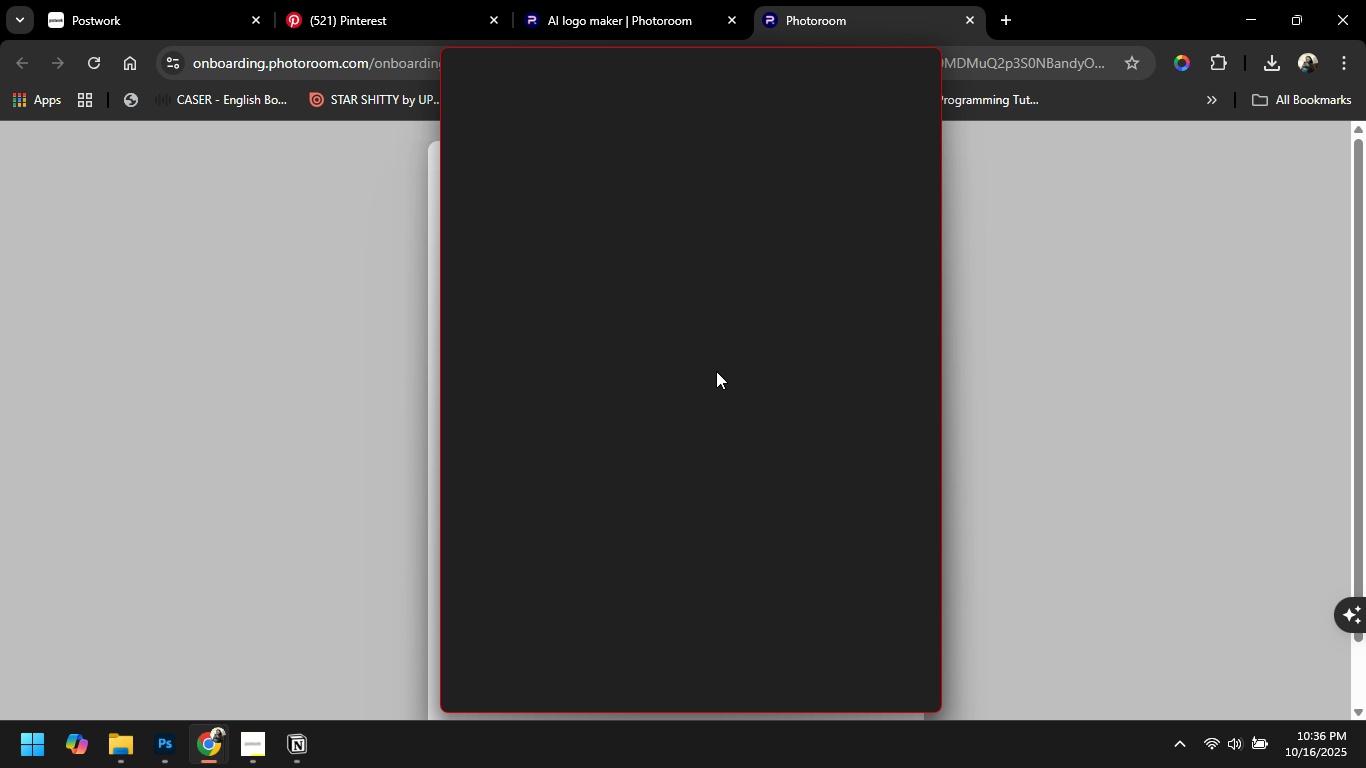 
left_click([710, 460])
 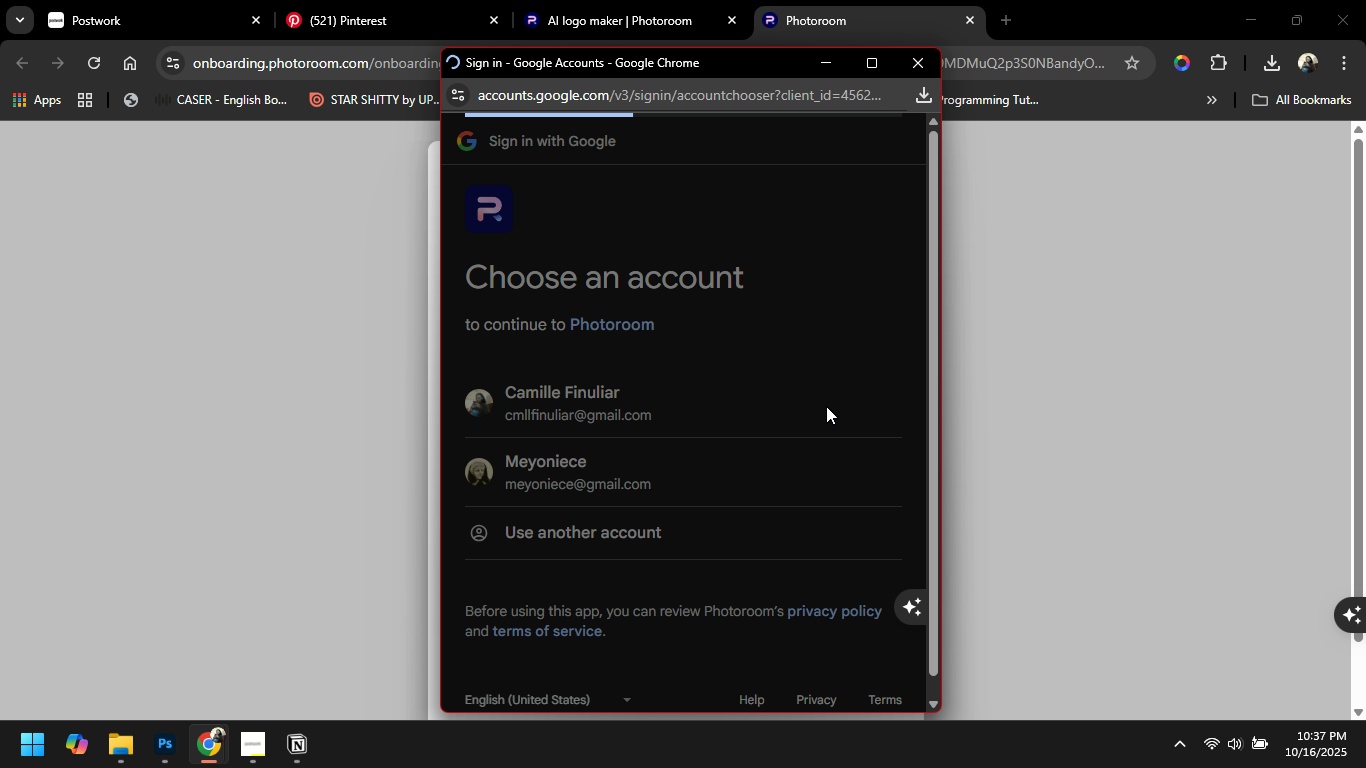 
scroll: coordinate [825, 420], scroll_direction: down, amount: 3.0
 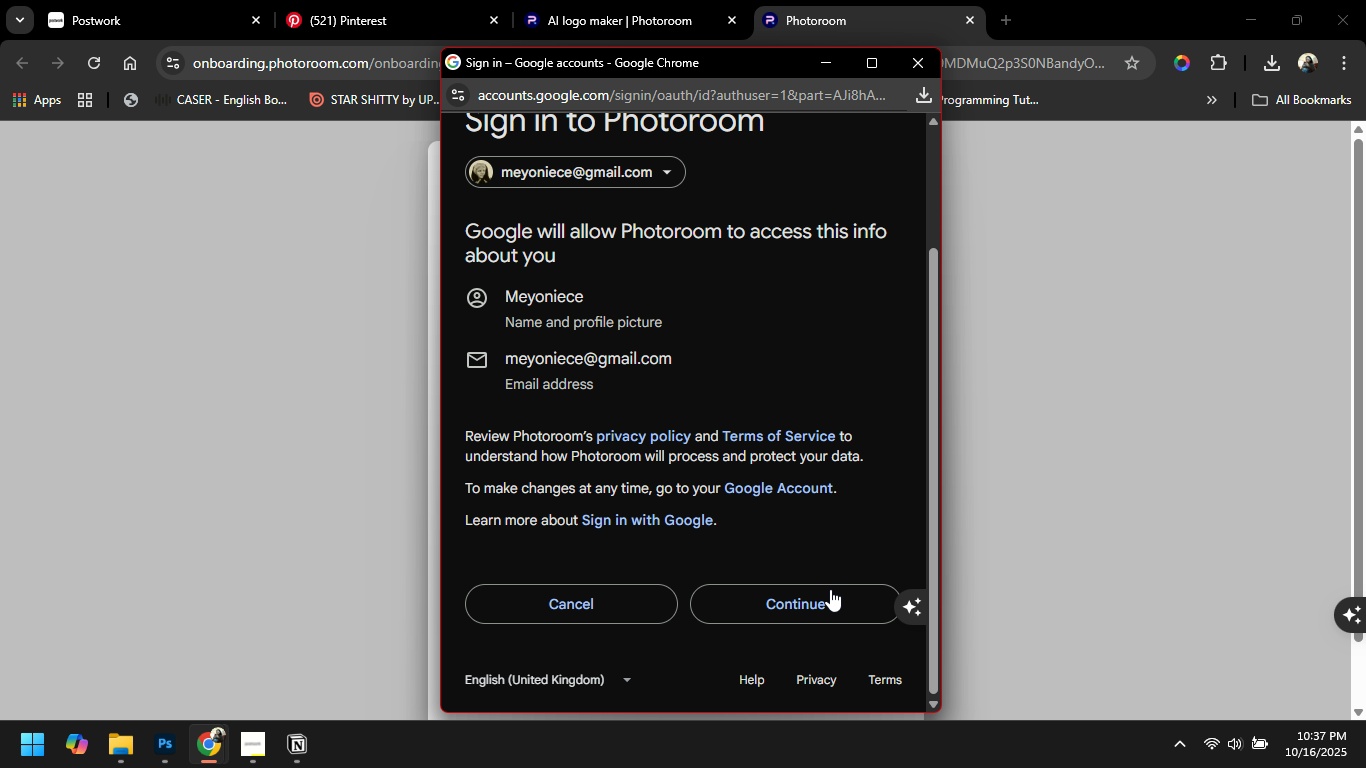 
left_click([826, 592])
 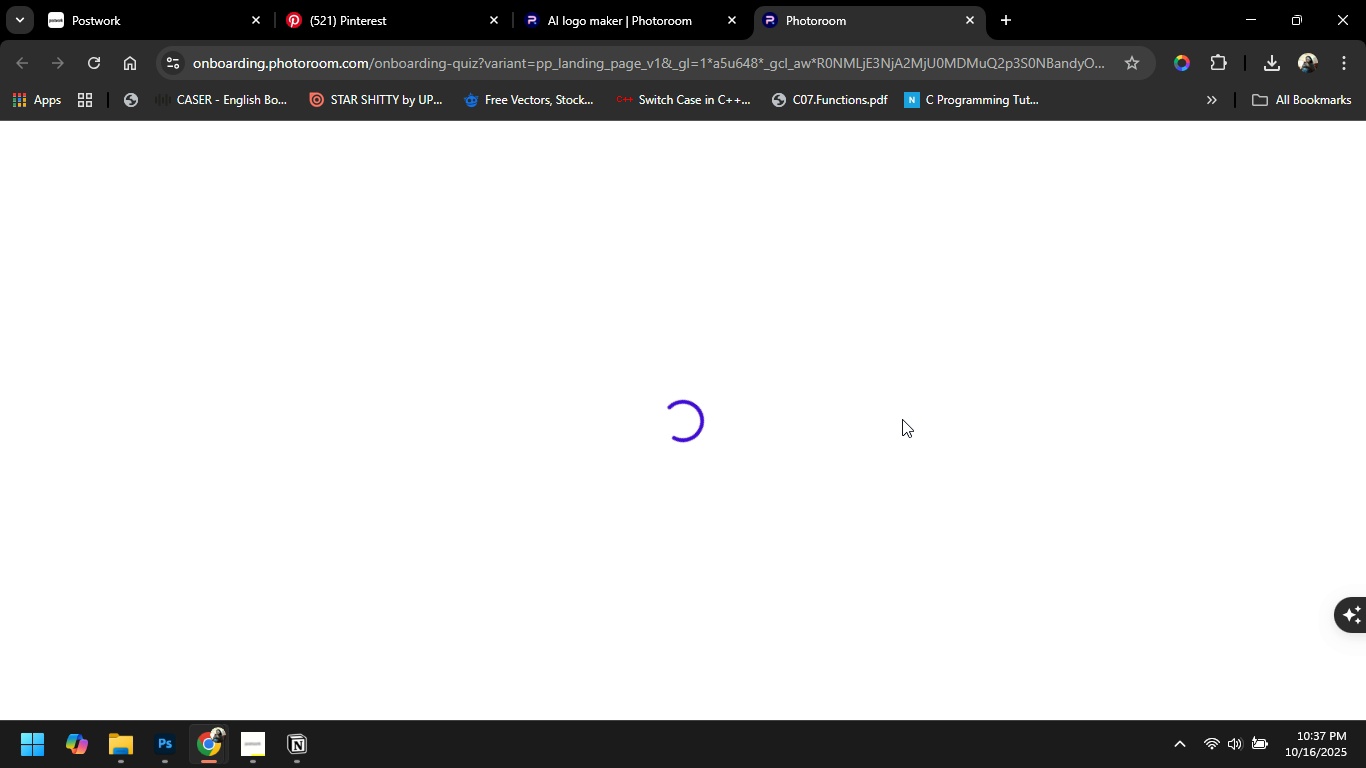 
scroll: coordinate [768, 543], scroll_direction: down, amount: 11.0
 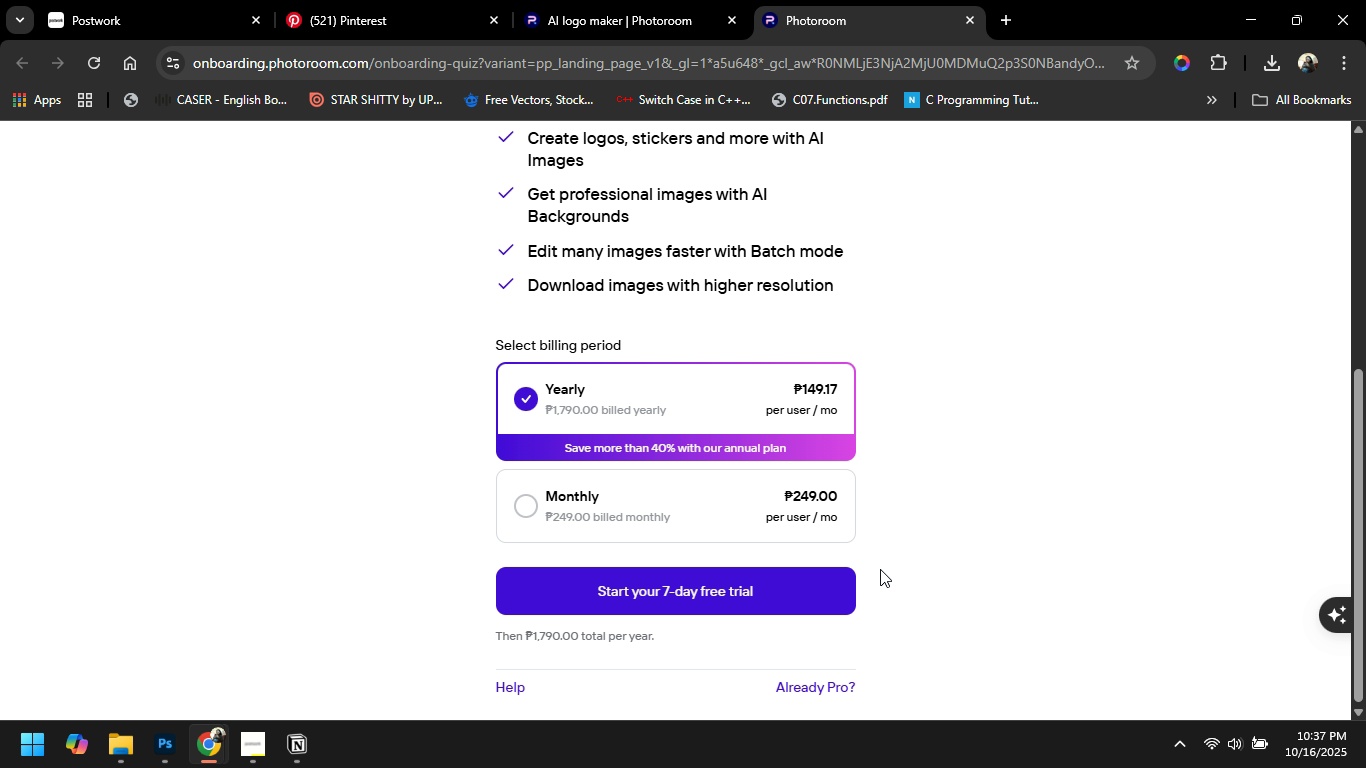 
scroll: coordinate [815, 528], scroll_direction: up, amount: 10.0
 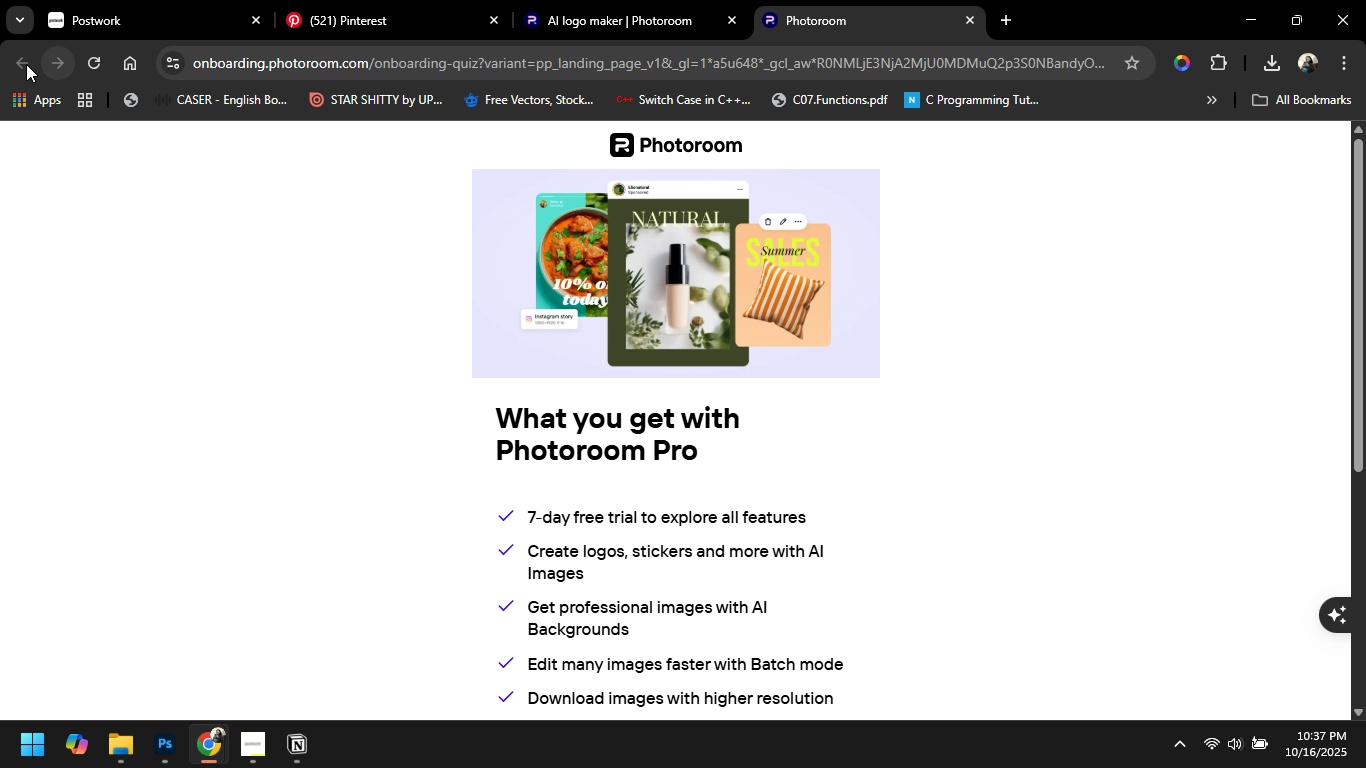 
left_click([19, 64])
 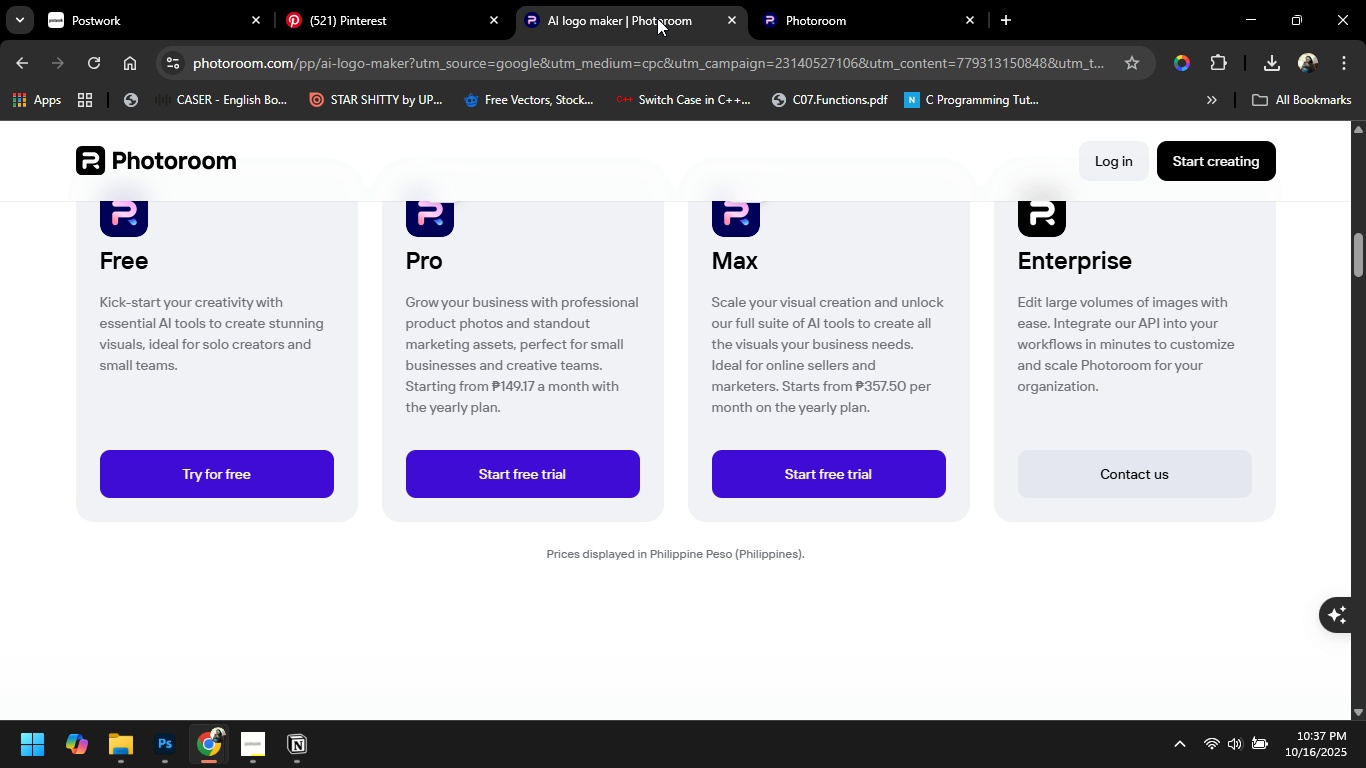 
left_click([657, 18])
 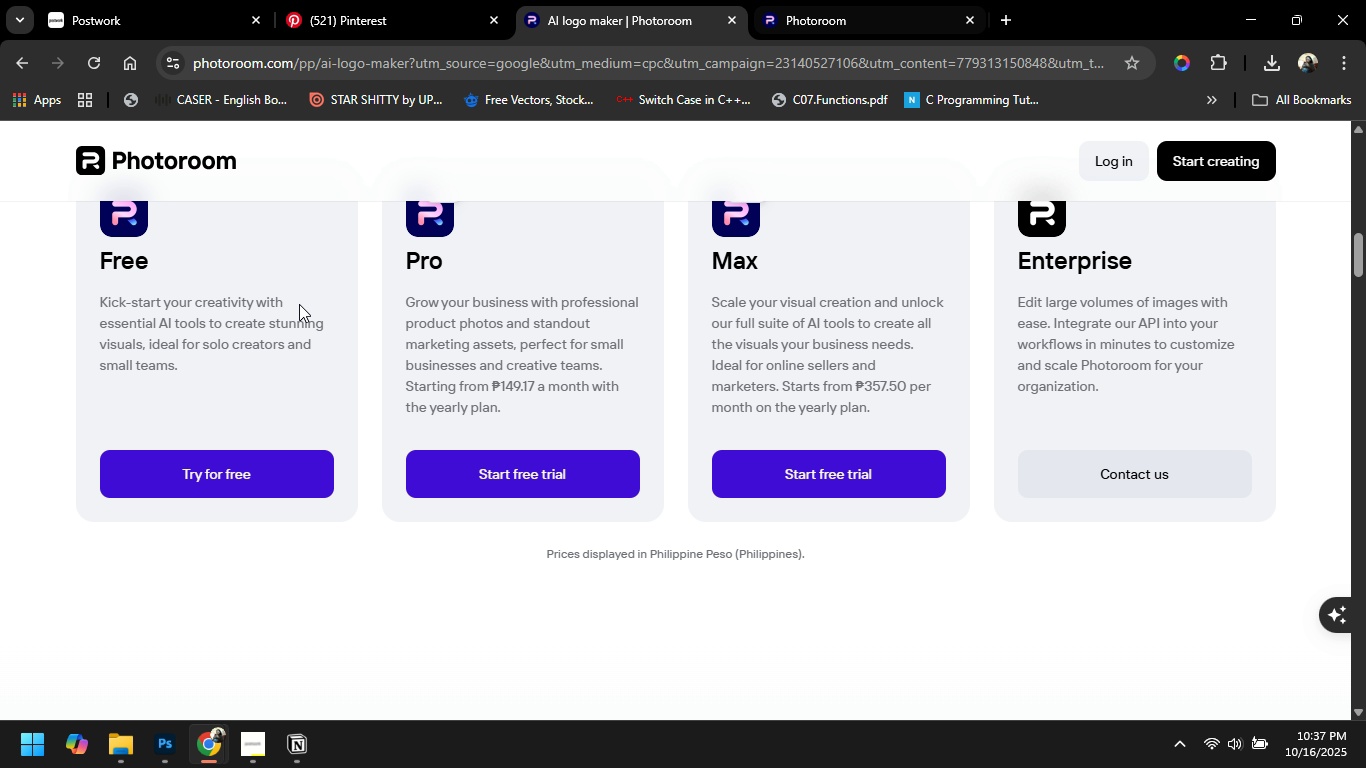 
scroll: coordinate [266, 279], scroll_direction: up, amount: 3.0
 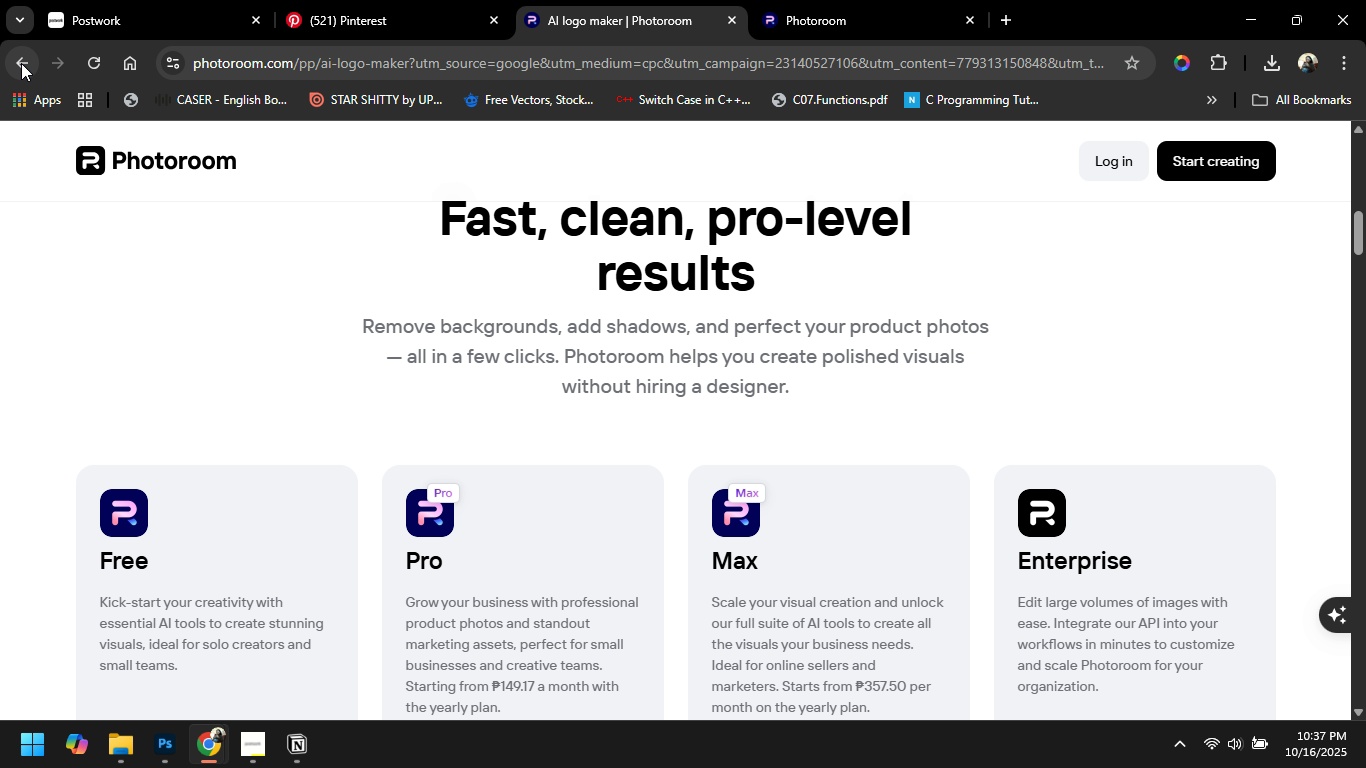 
left_click([21, 63])
 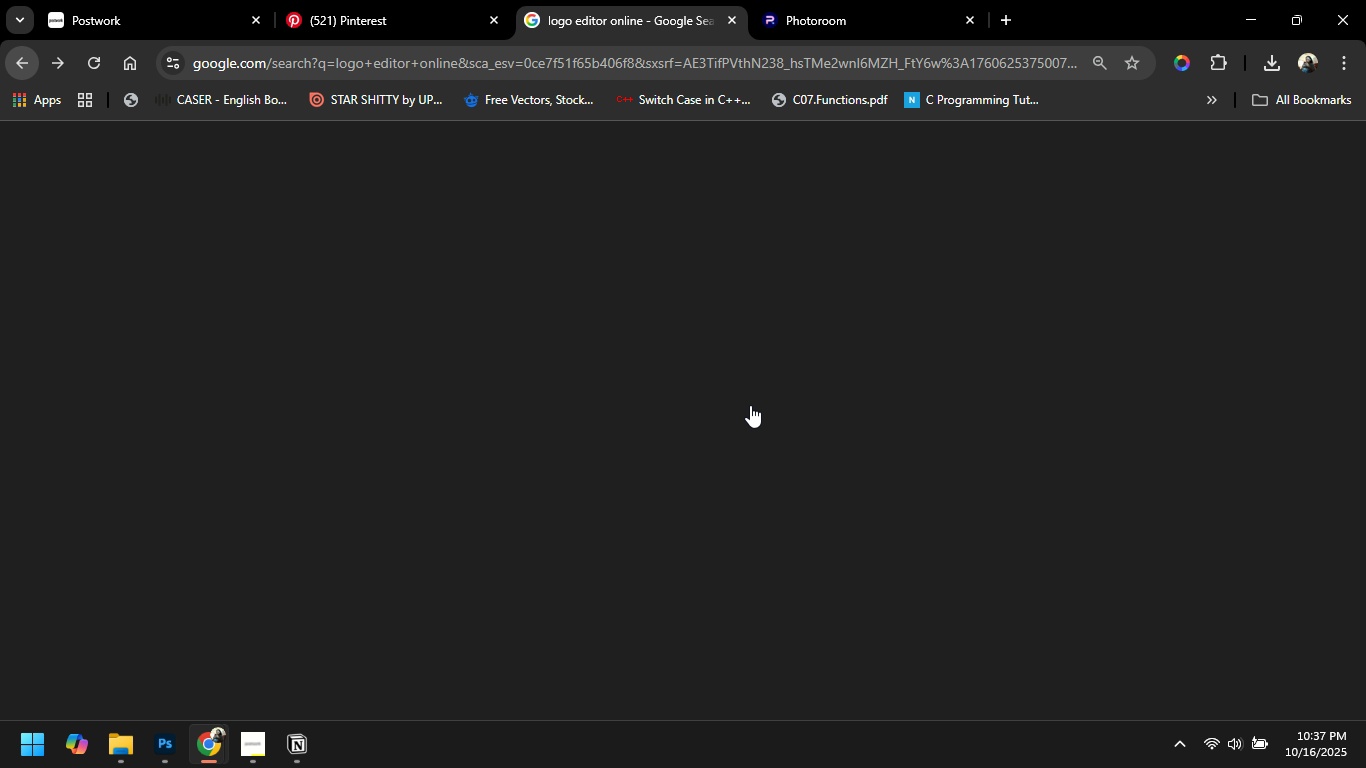 
scroll: coordinate [739, 408], scroll_direction: down, amount: 3.0
 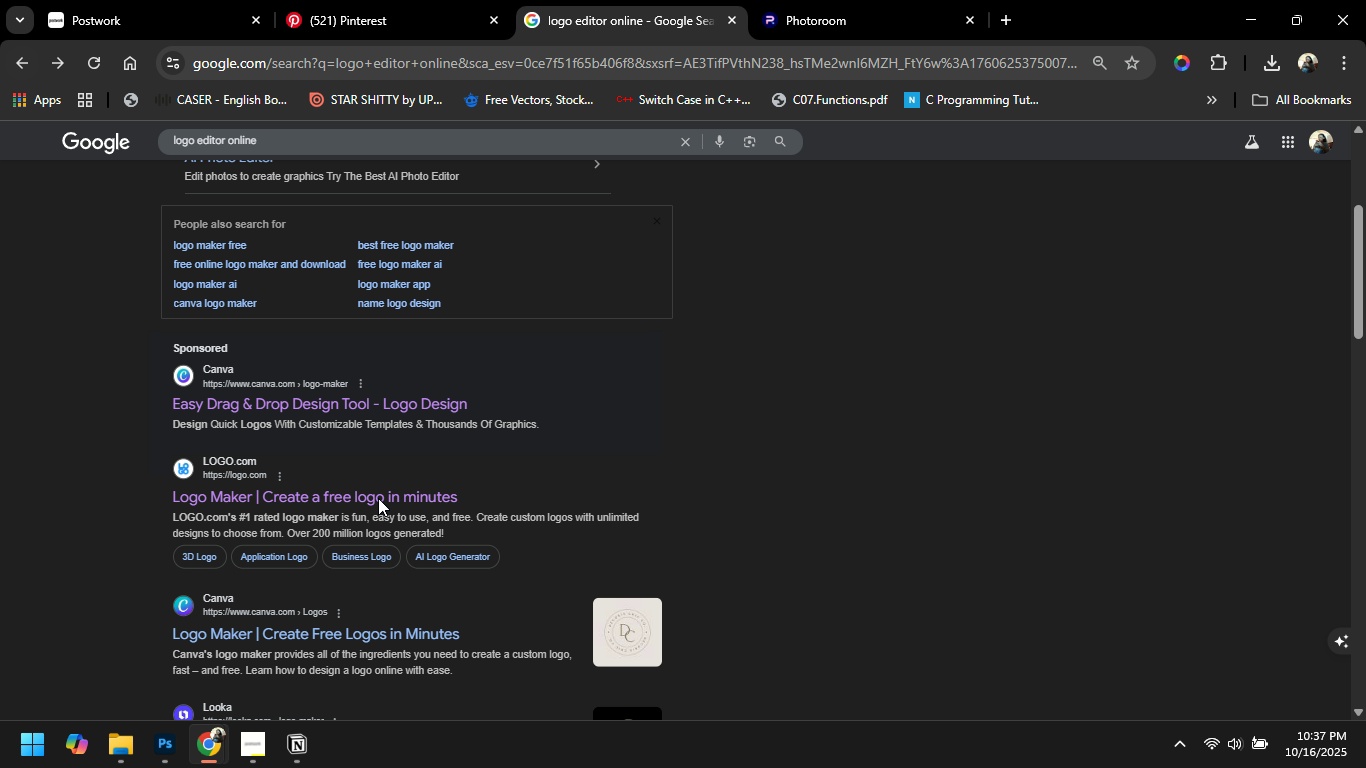 
left_click([808, 523])
 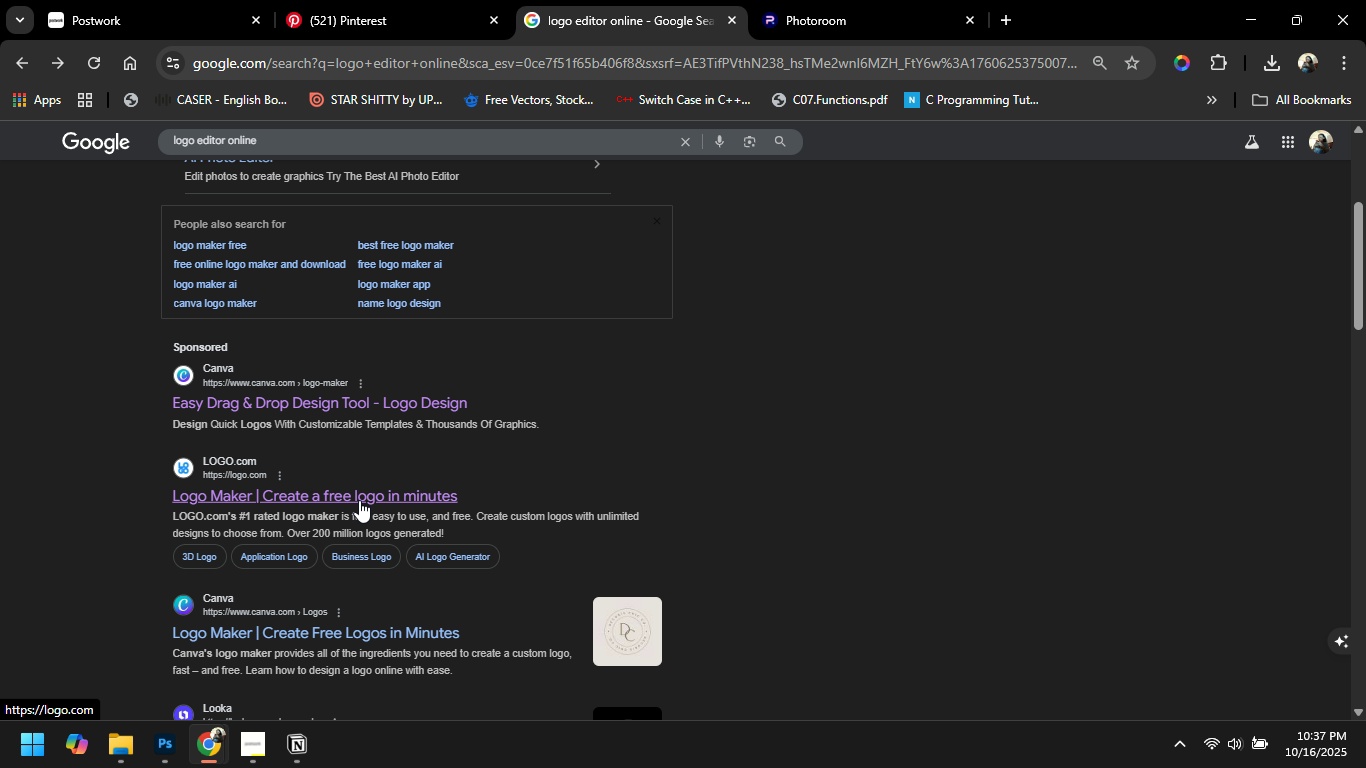 
left_click([360, 499])
 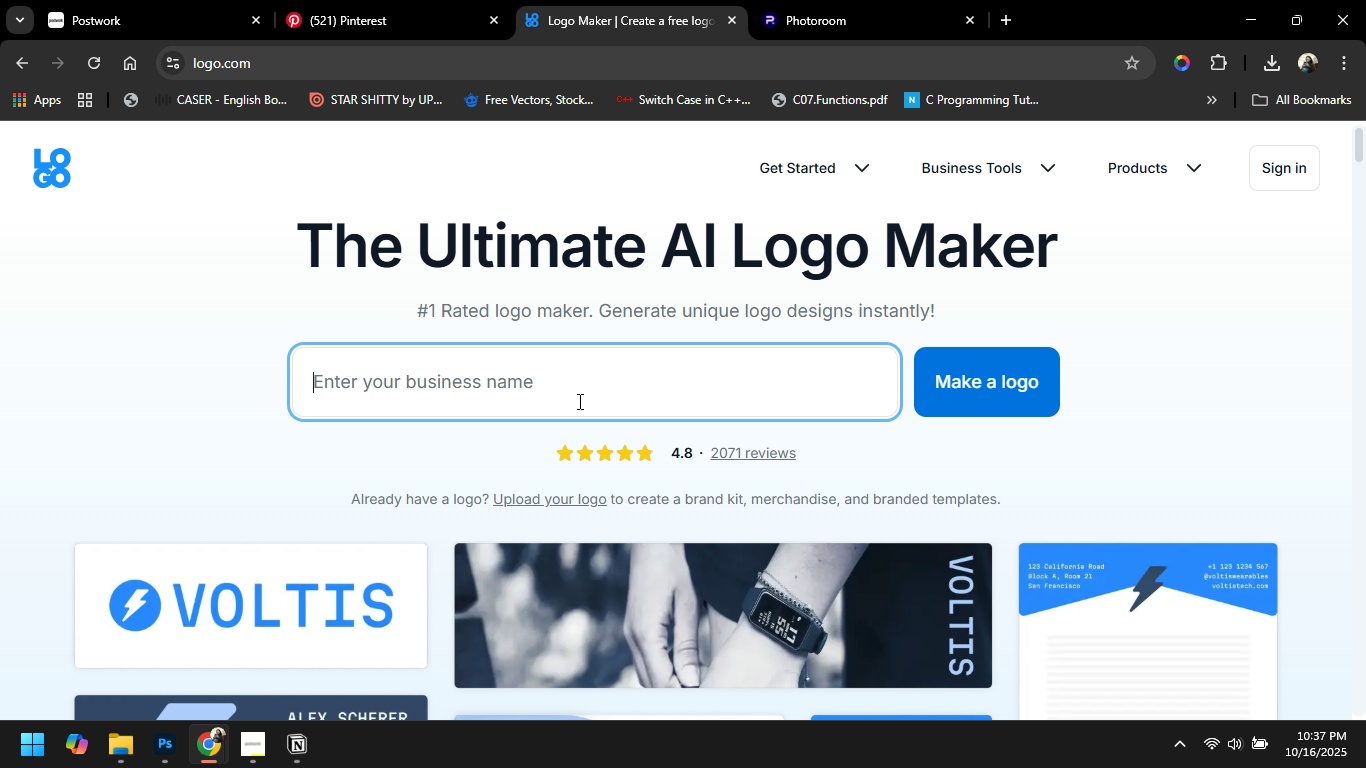 
left_click([578, 398])
 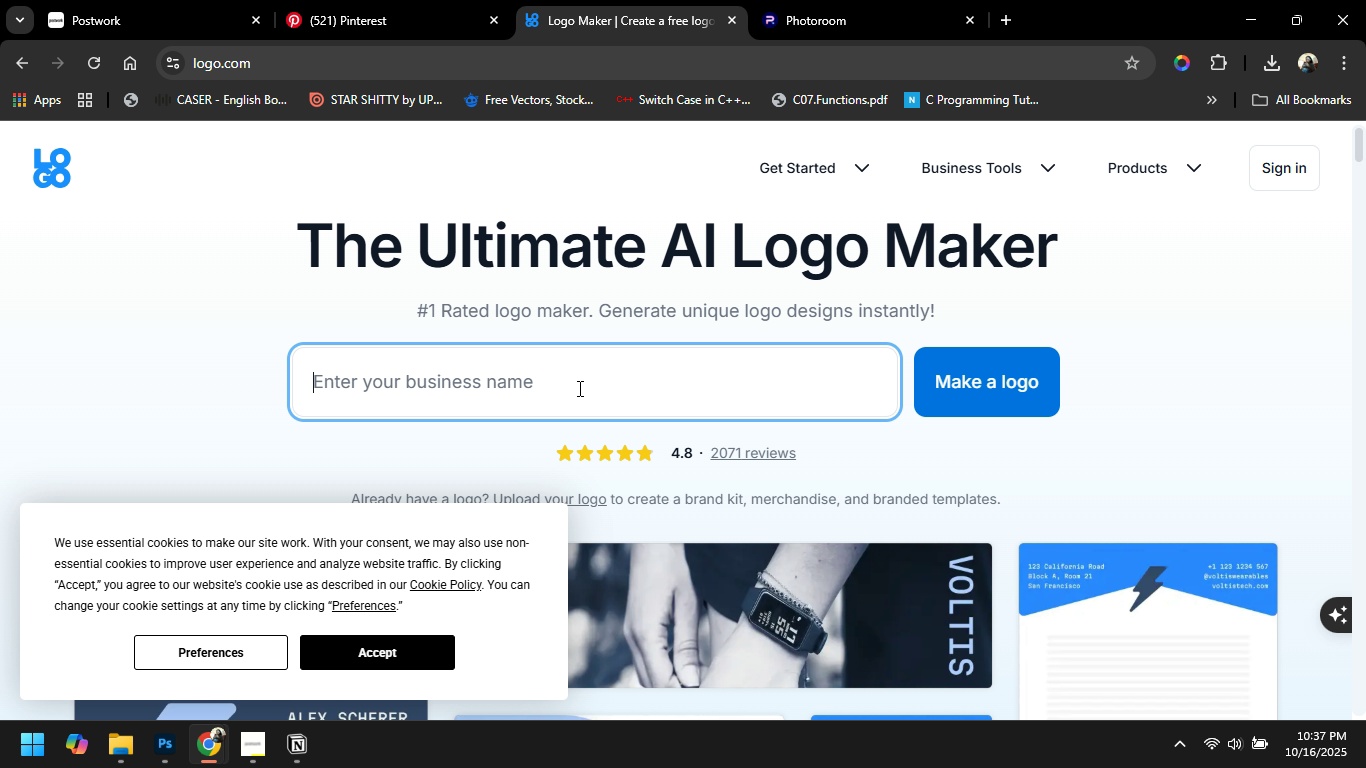 
scroll: coordinate [580, 397], scroll_direction: down, amount: 7.0
 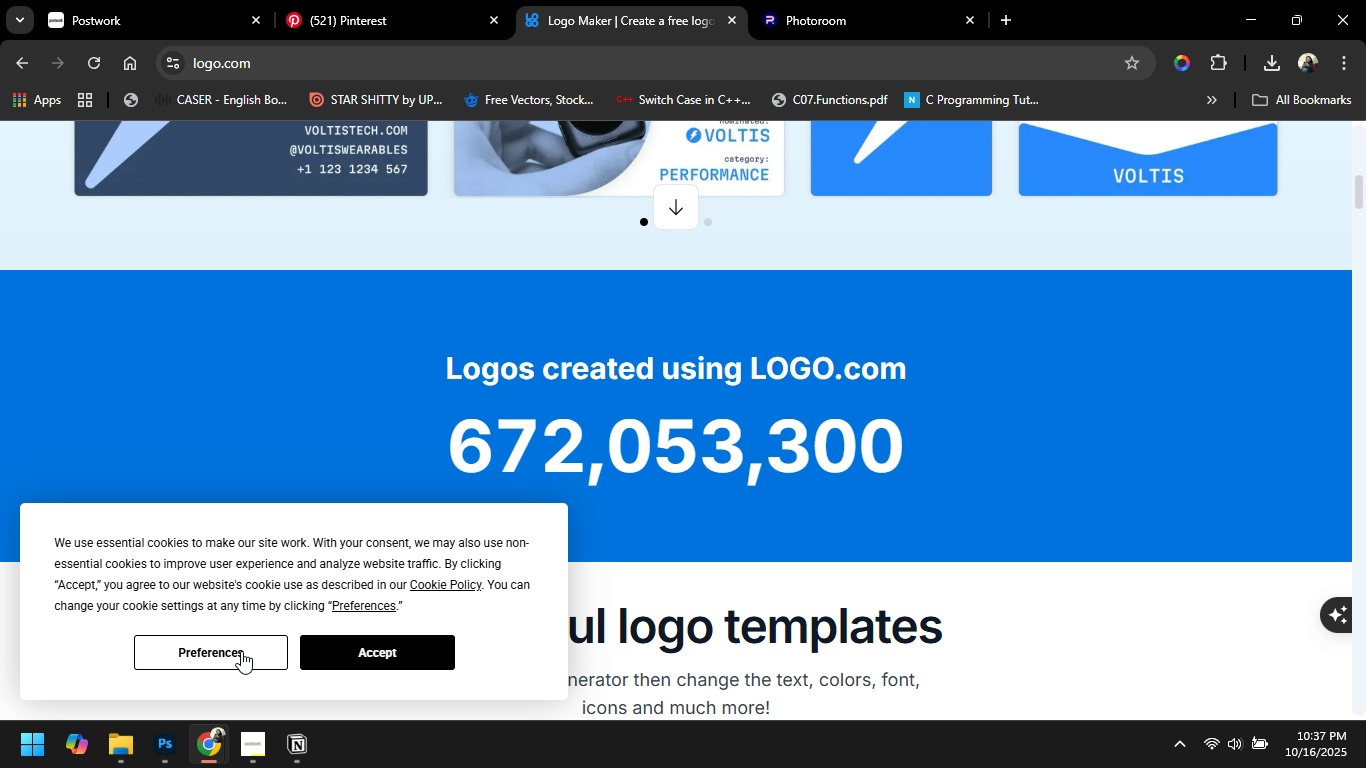 
scroll: coordinate [595, 484], scroll_direction: up, amount: 10.0
 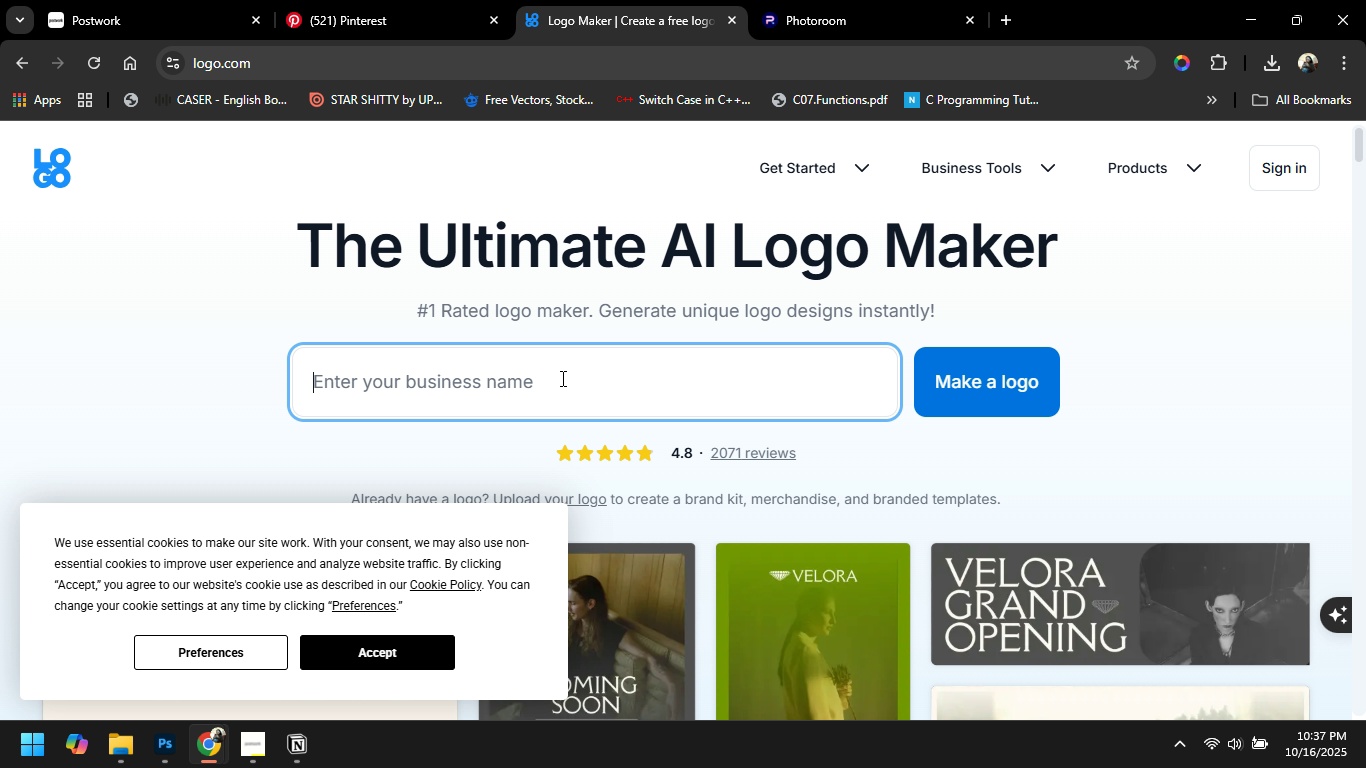 
left_click([558, 379])
 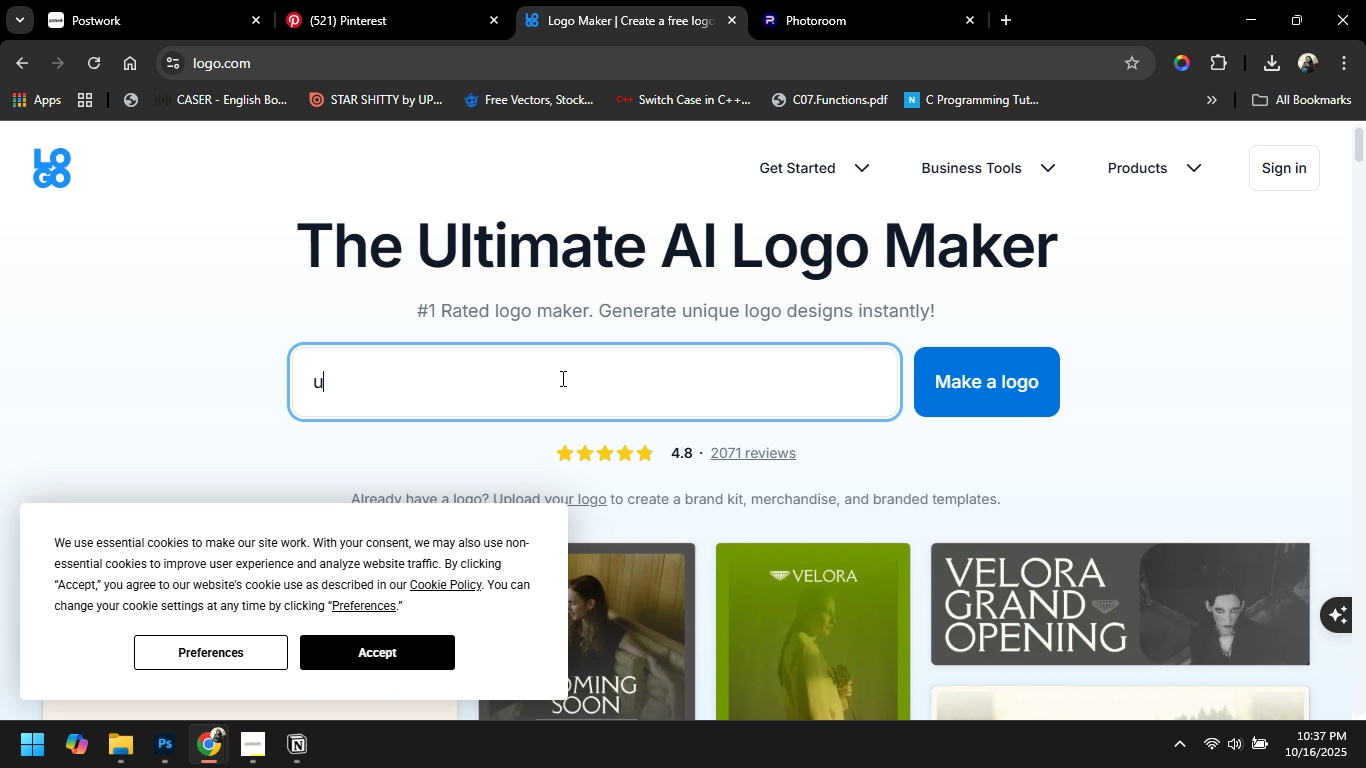 
type(unibersity)
key(Backspace)
key(Backspace)
type(vrsi)
 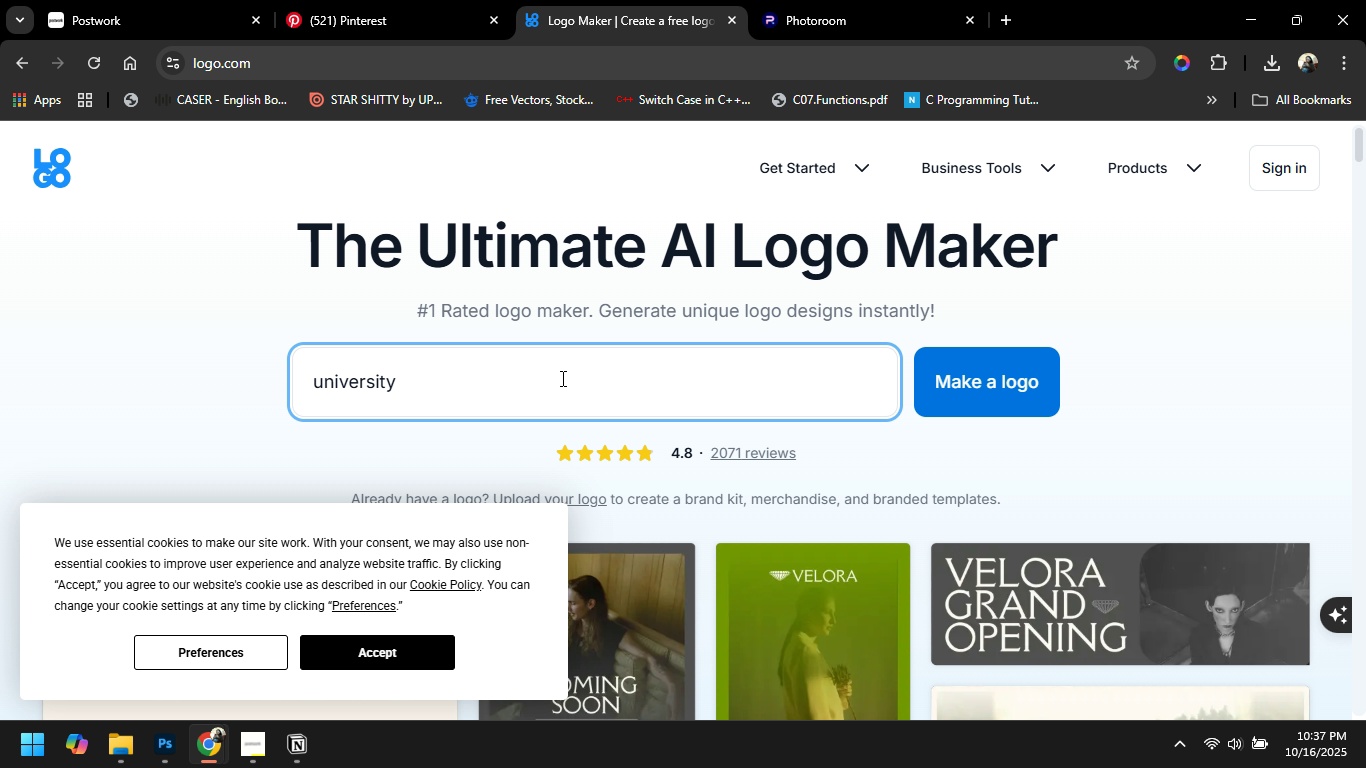 
hold_key(key=T, duration=1.57)
 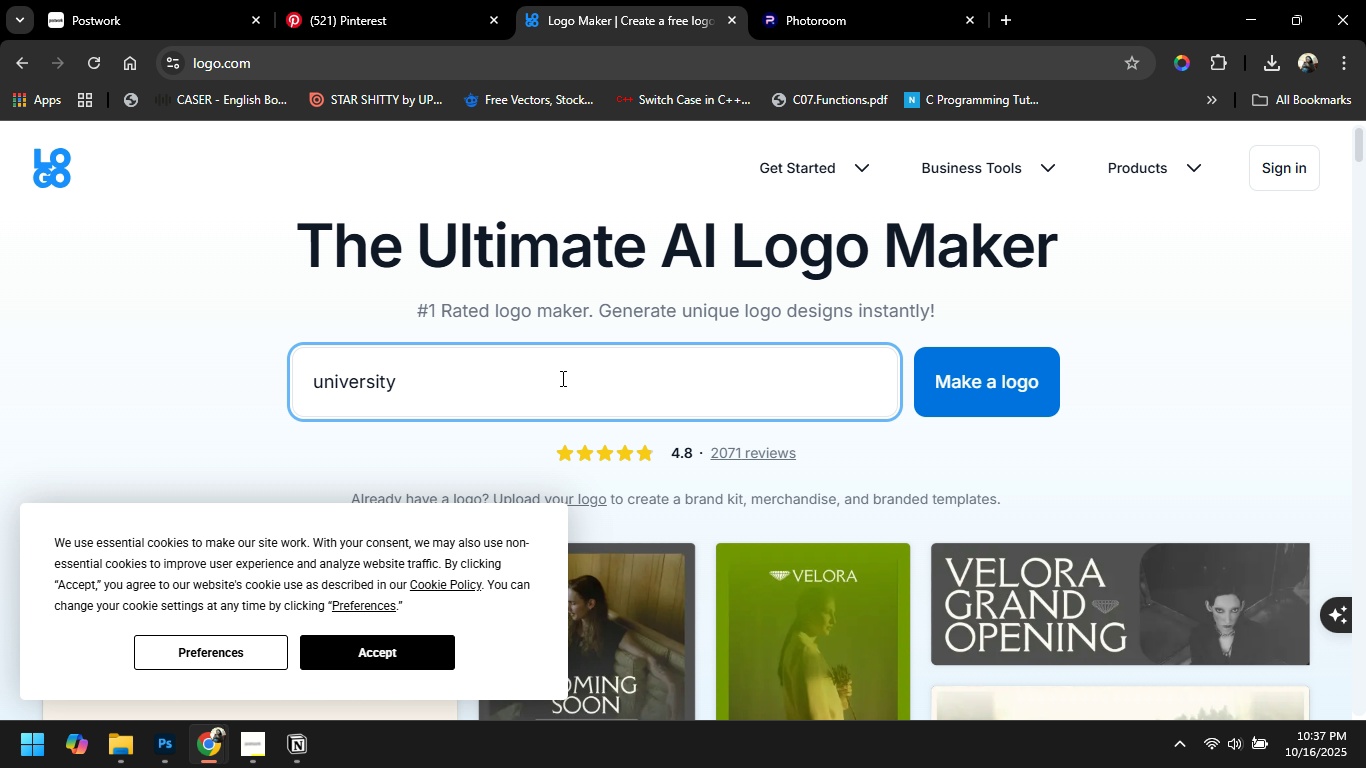 
hold_key(key=Enter, duration=26.59)
 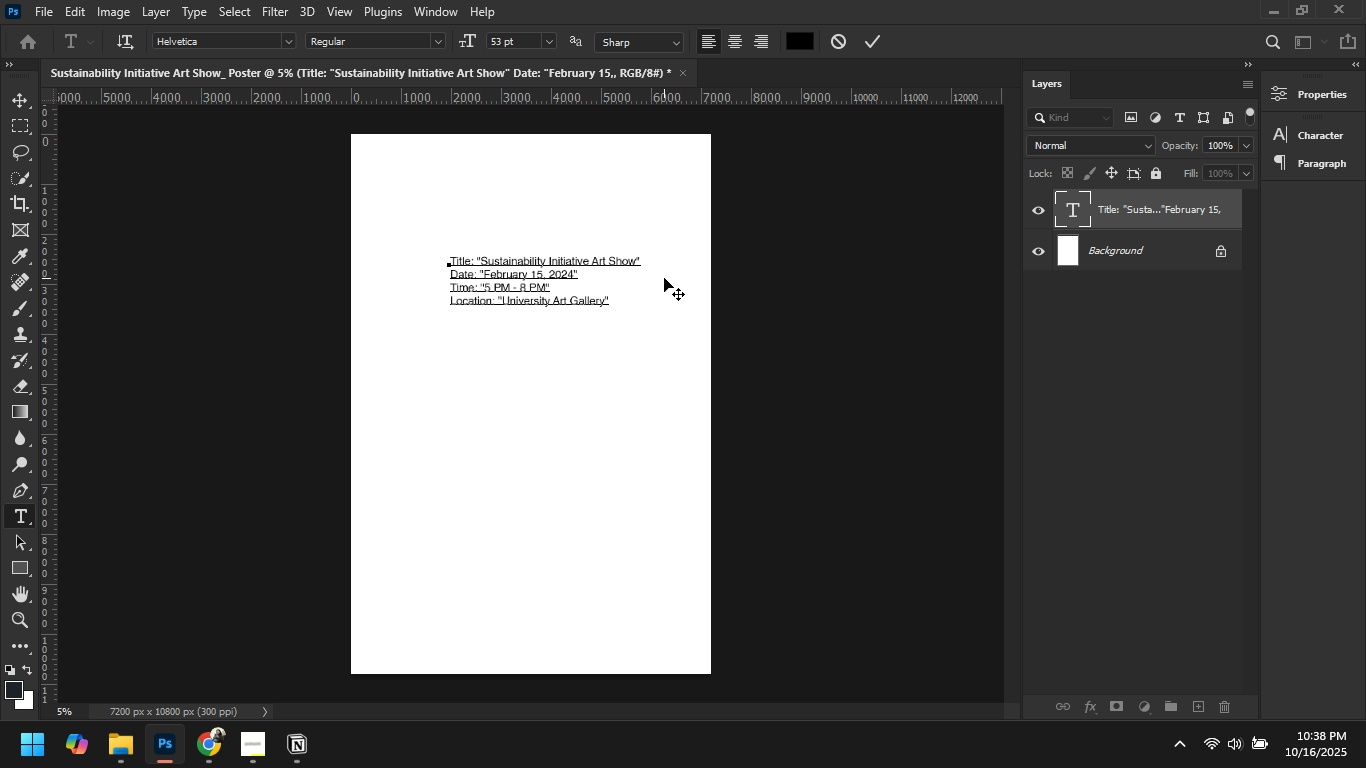 
scroll: coordinate [727, 429], scroll_direction: down, amount: 3.0
 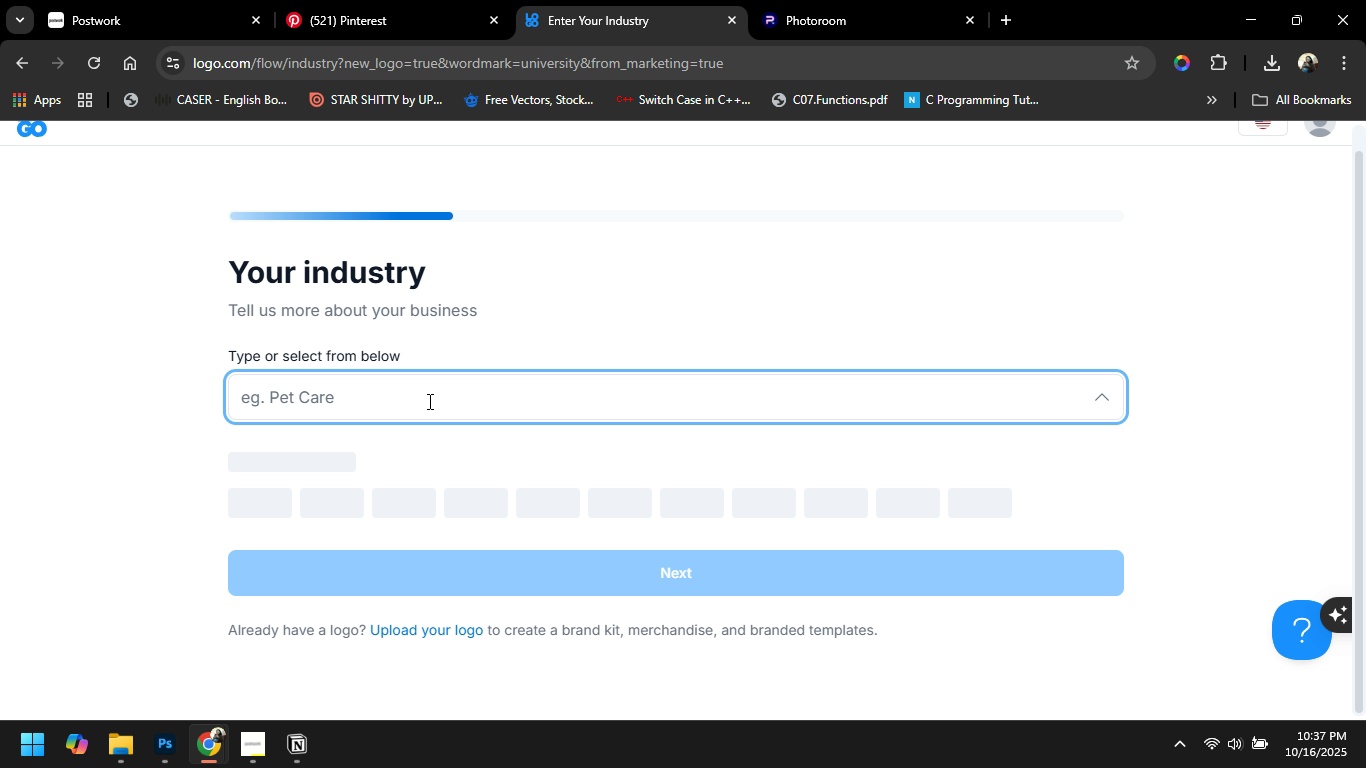 
left_click([428, 401])
 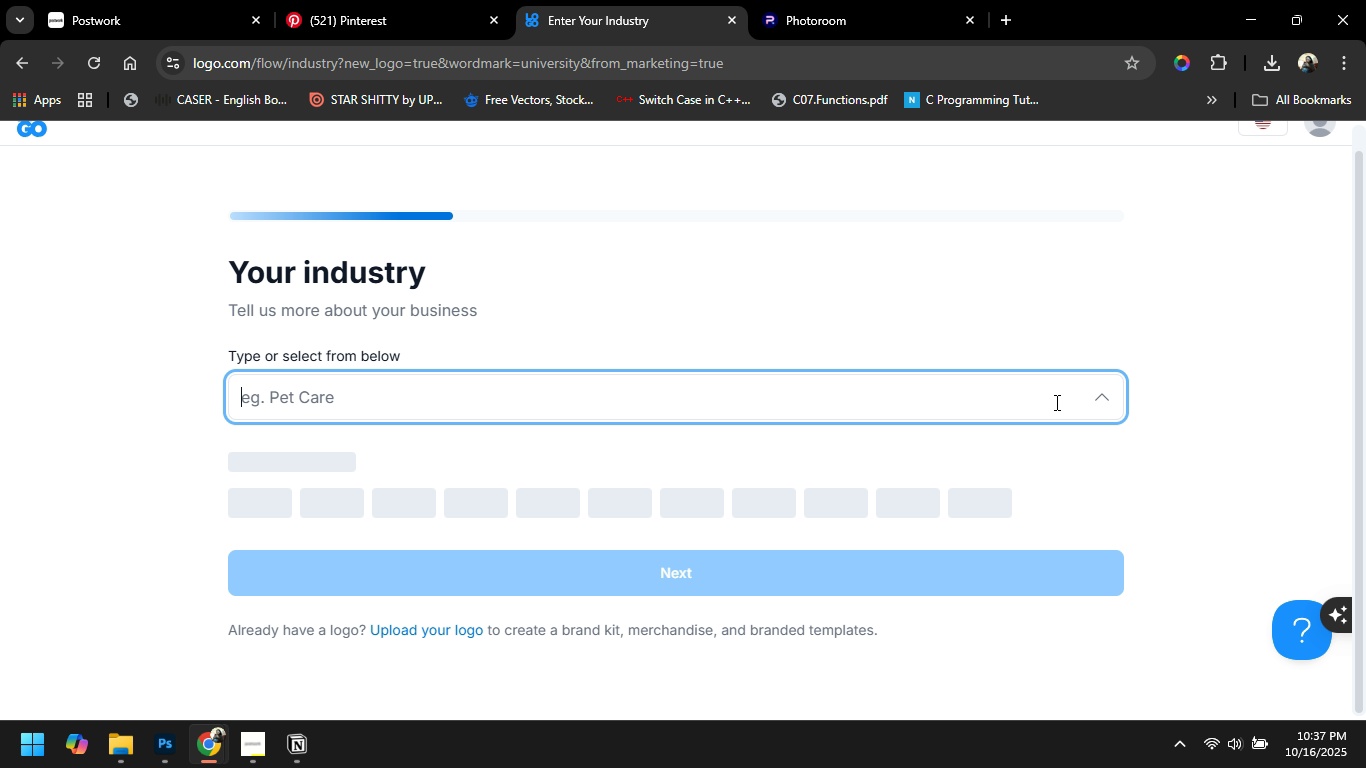 
scroll: coordinate [418, 417], scroll_direction: down, amount: 1.0
 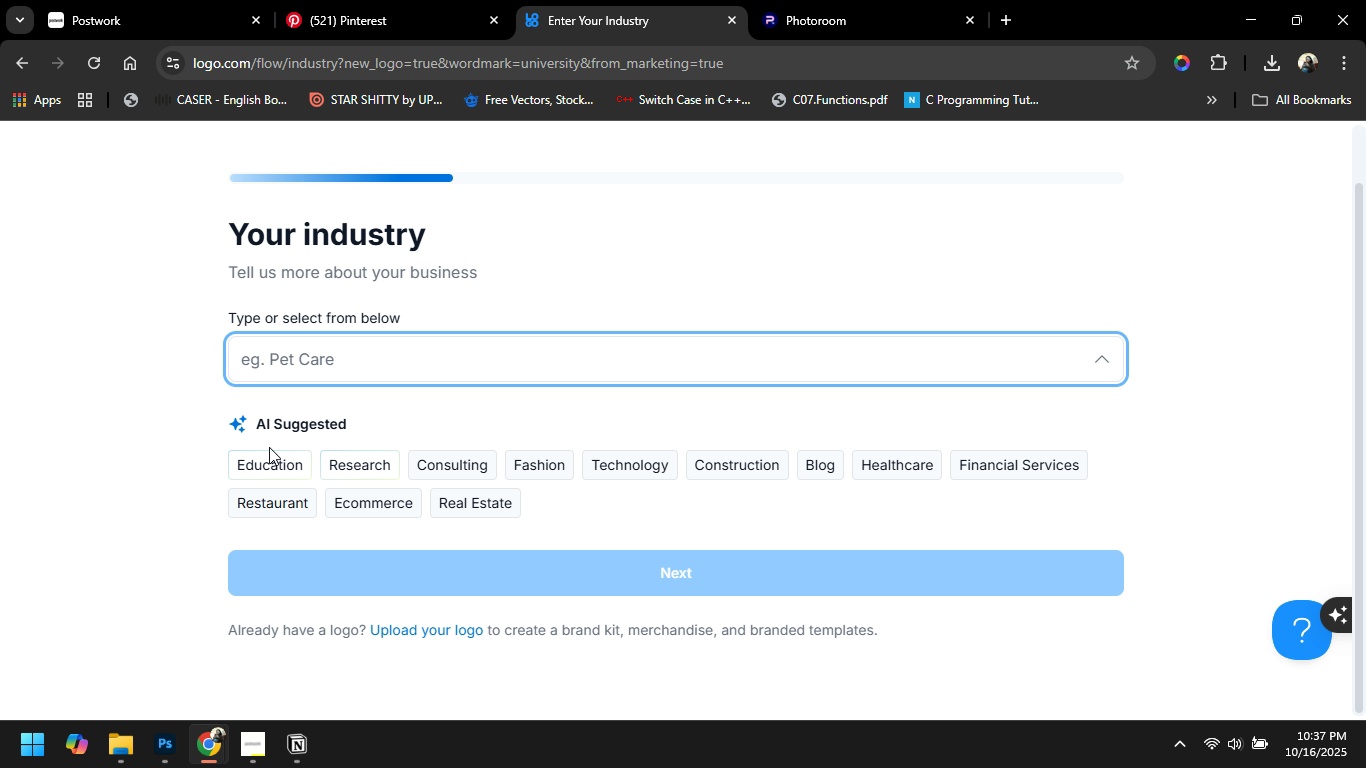 
left_click([279, 469])
 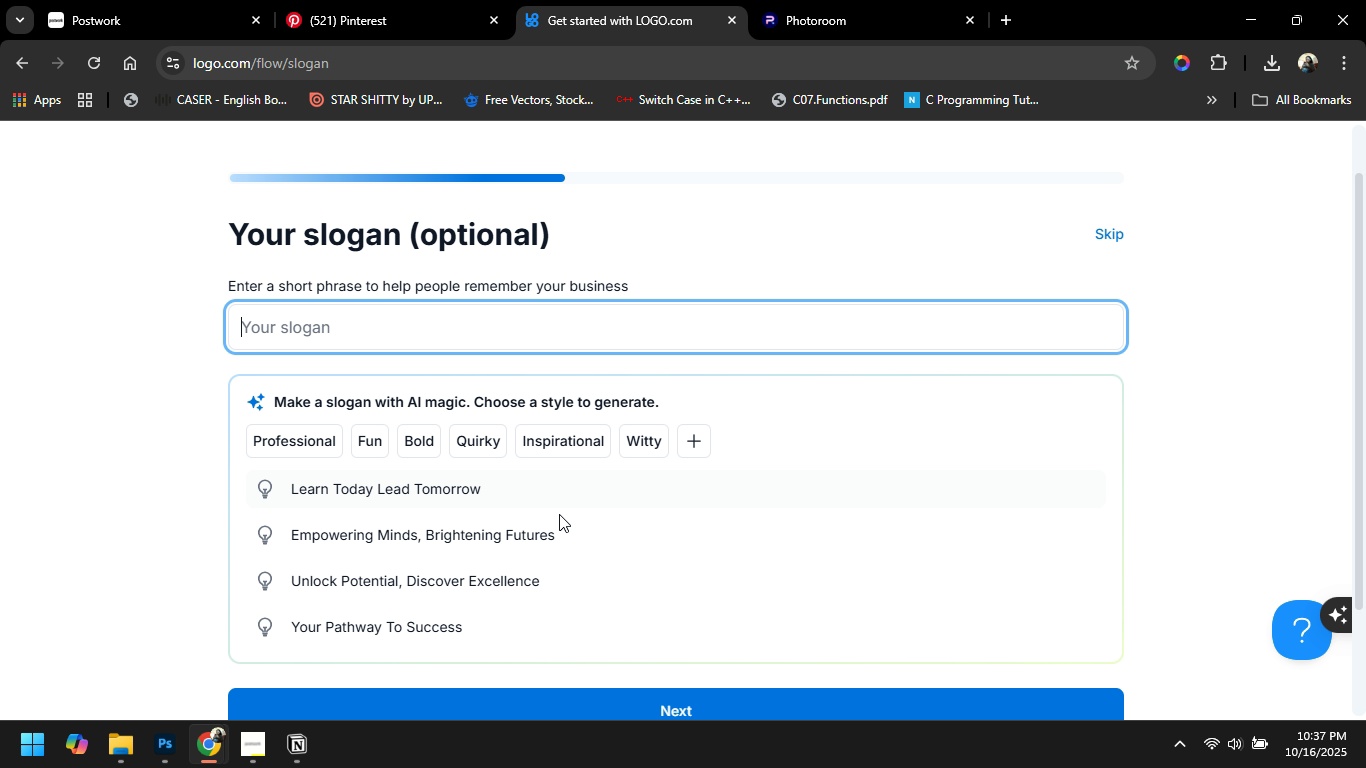 
left_click([565, 531])
 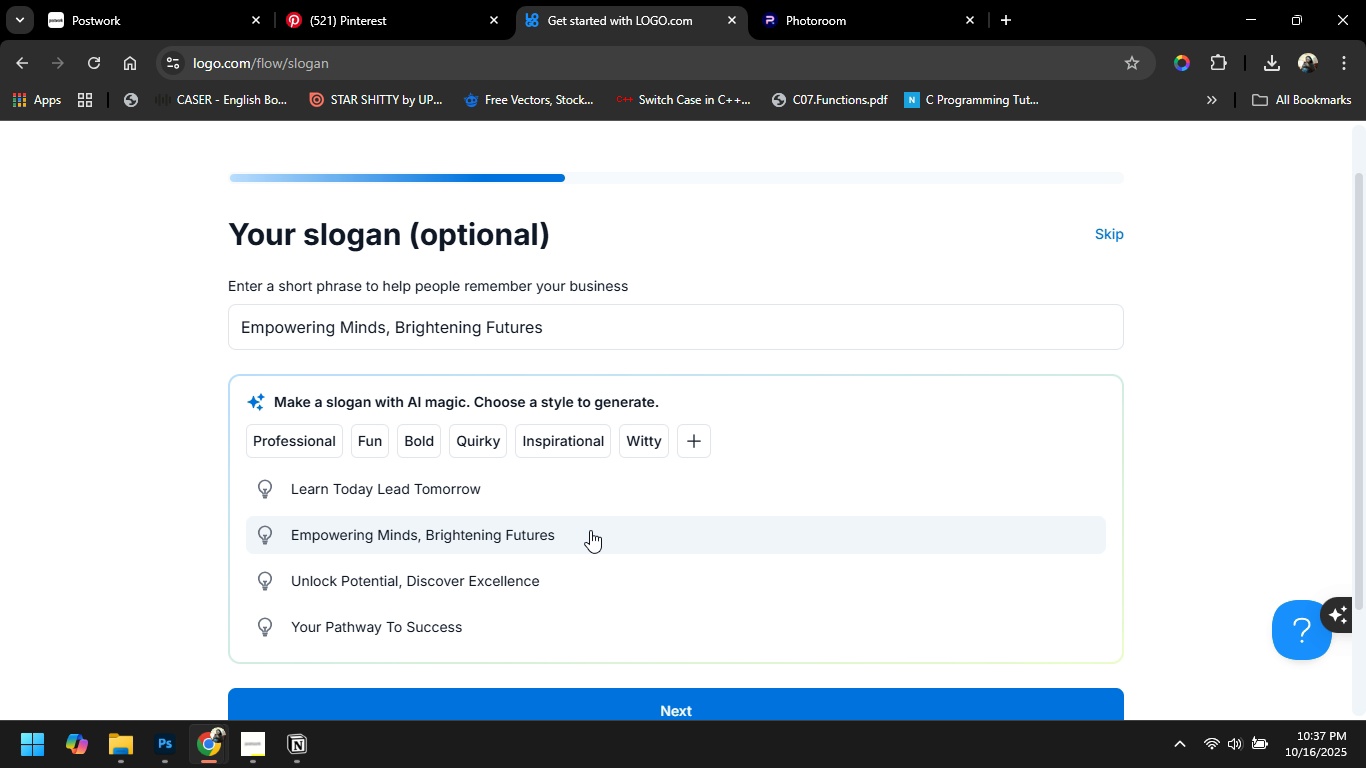 
scroll: coordinate [590, 530], scroll_direction: down, amount: 2.0
 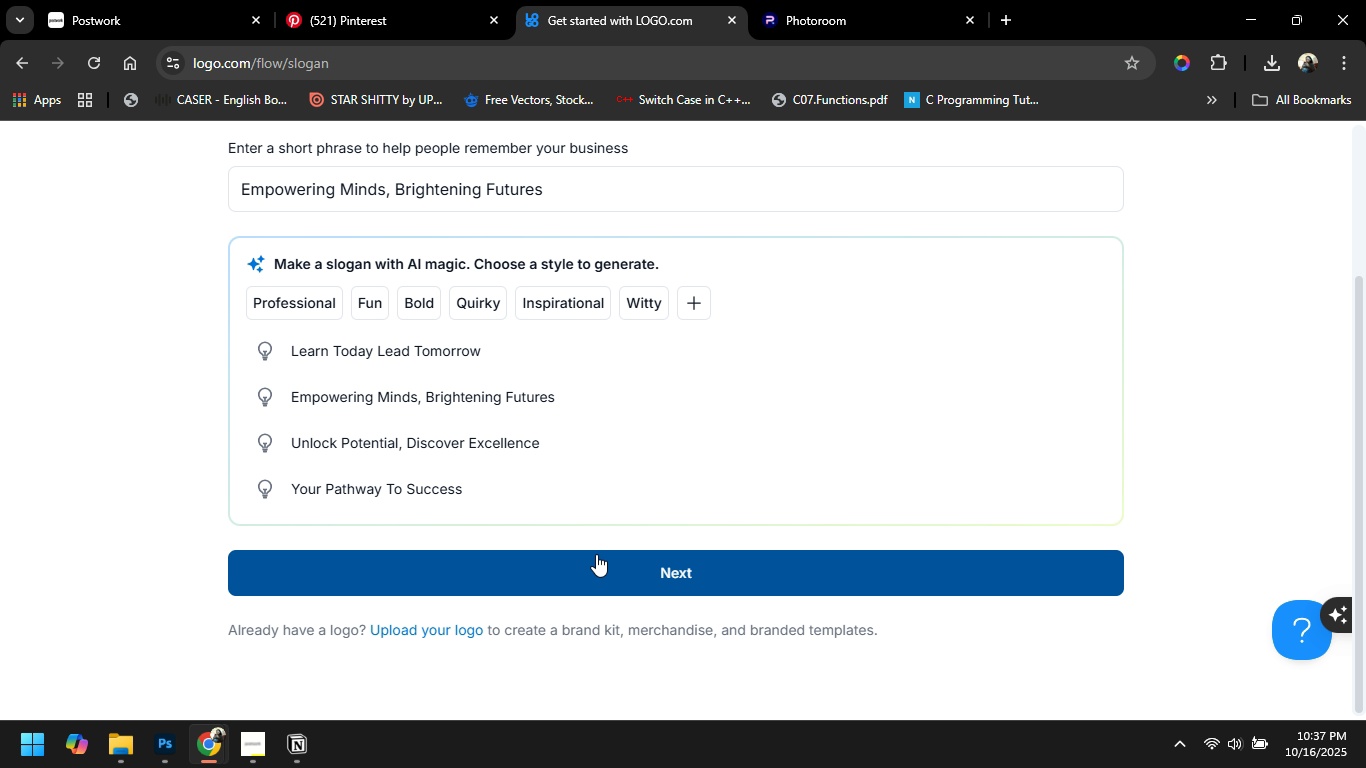 
left_click([596, 554])
 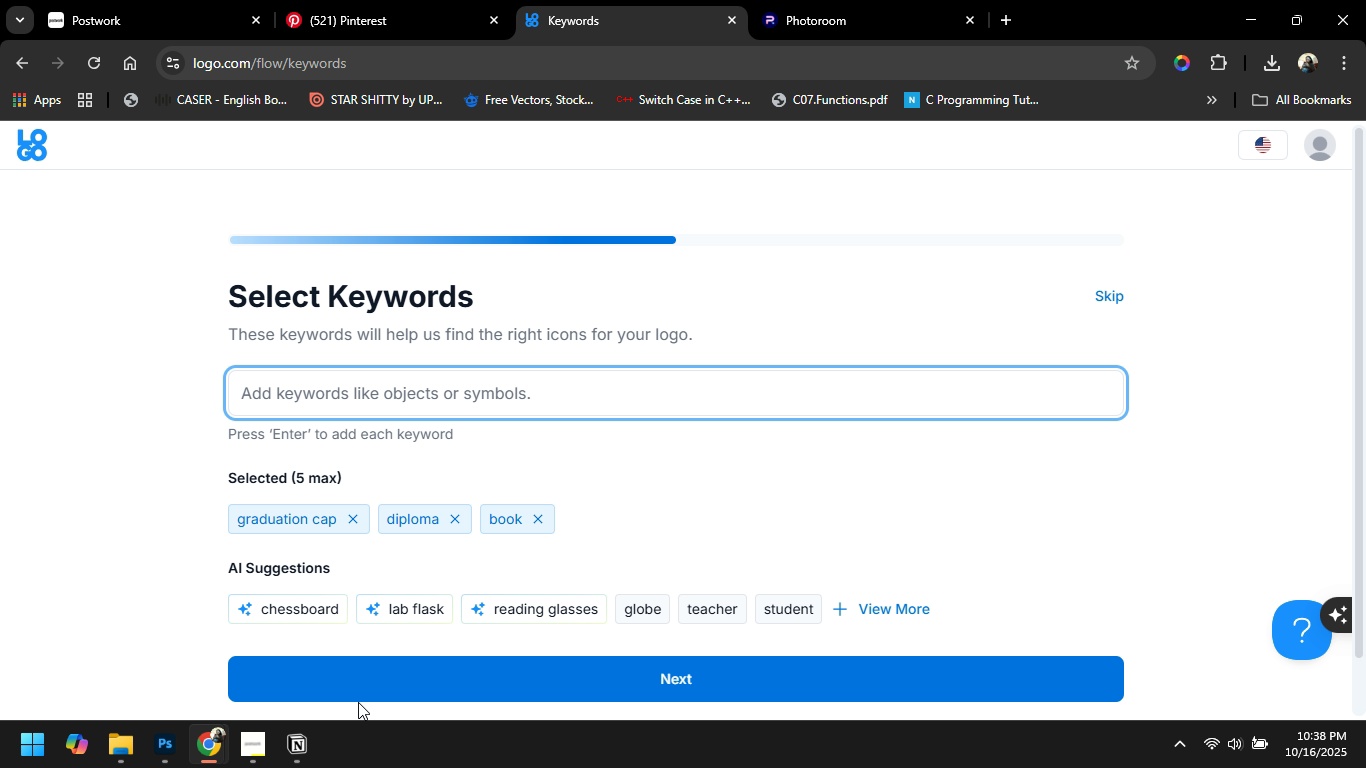 
left_click([170, 658])
 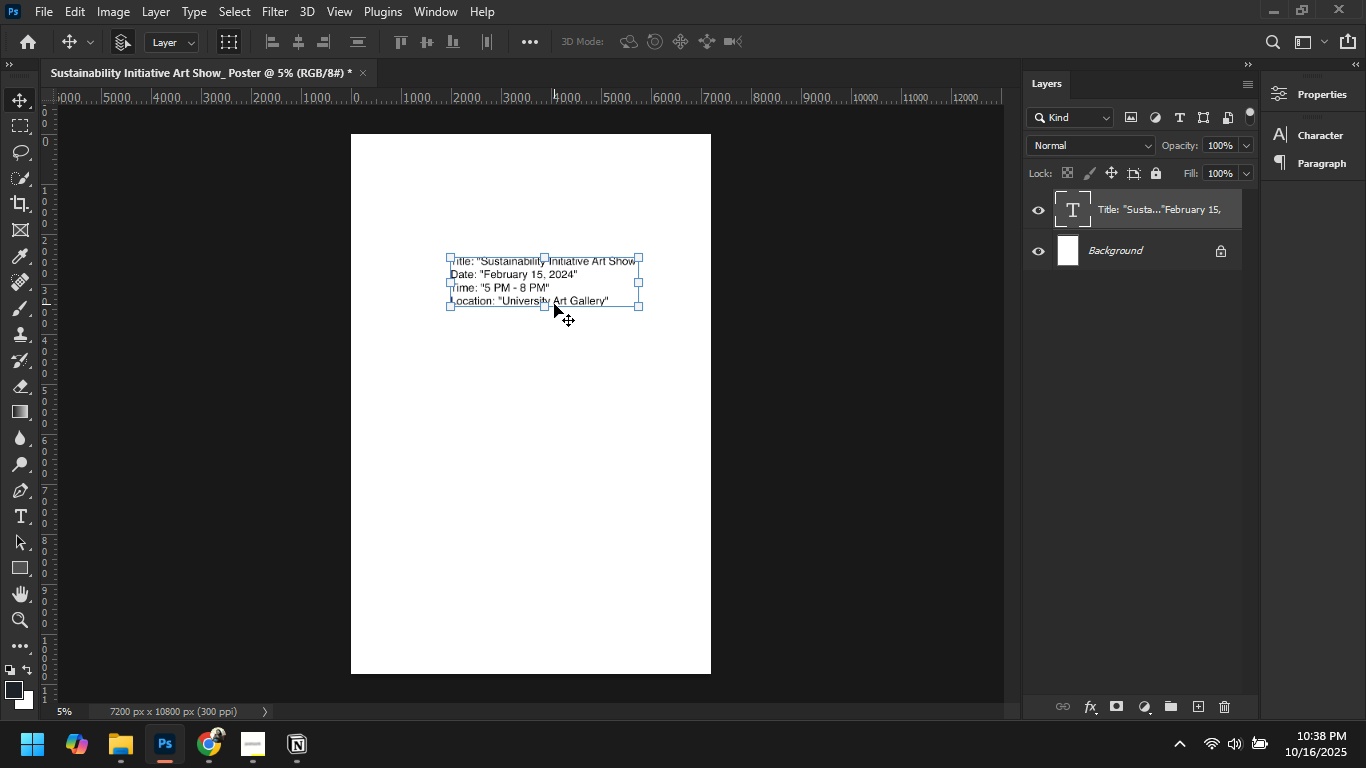 
double_click([563, 297])
 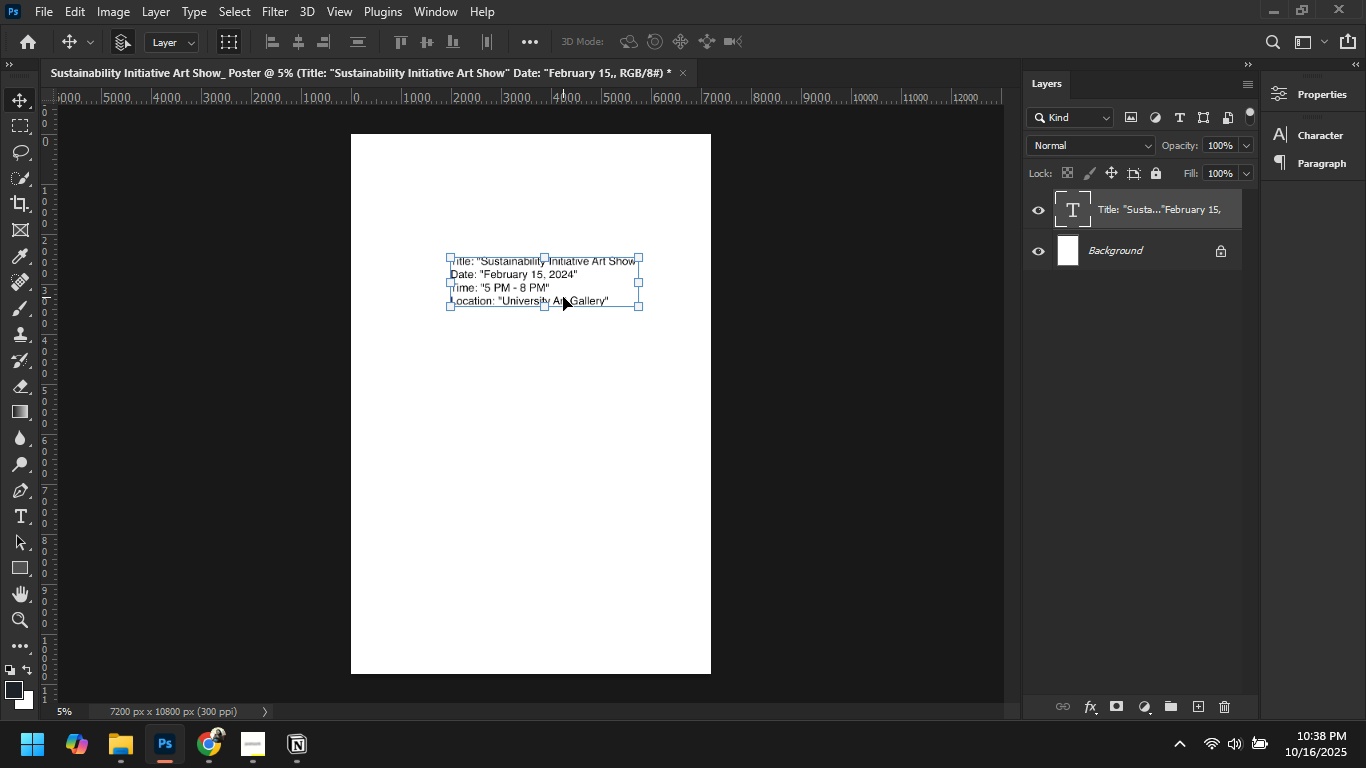 
triple_click([563, 297])
 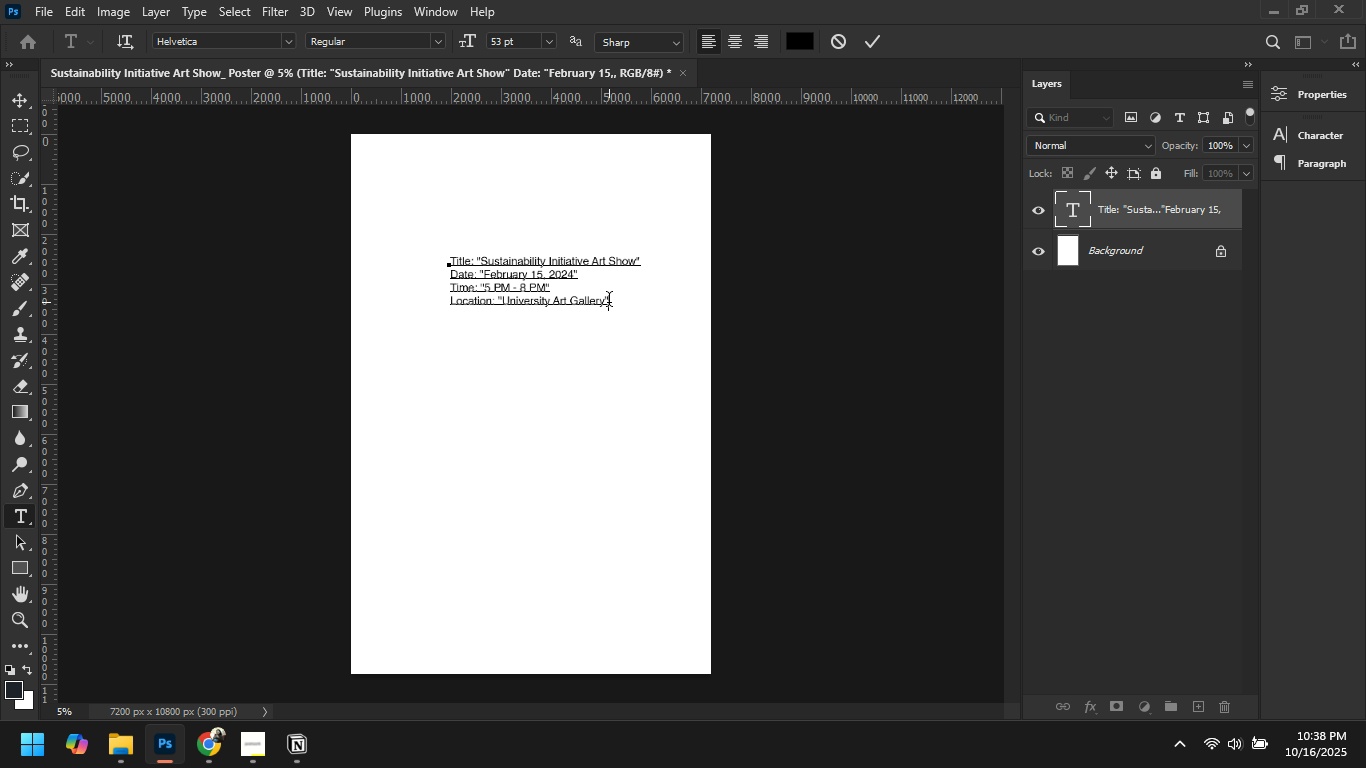 
left_click([609, 302])
 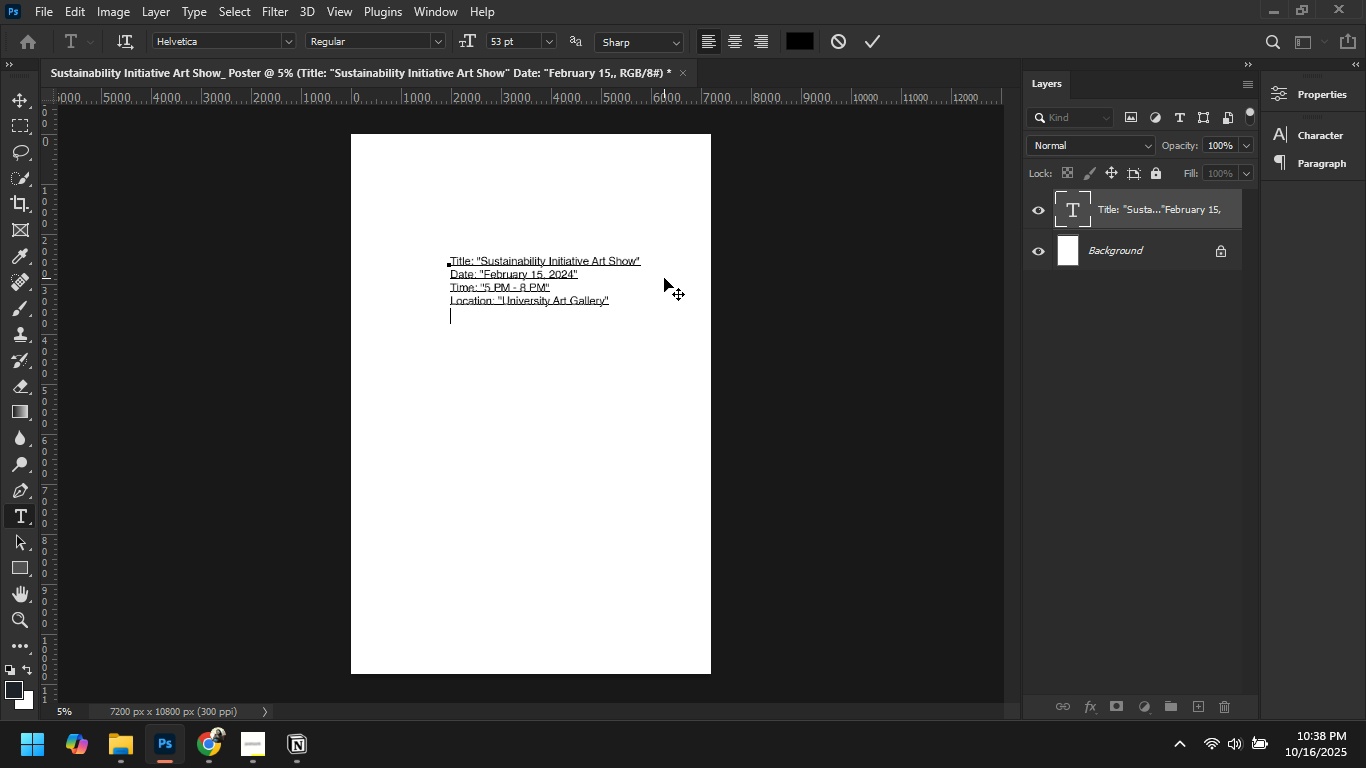 
key(Enter)
 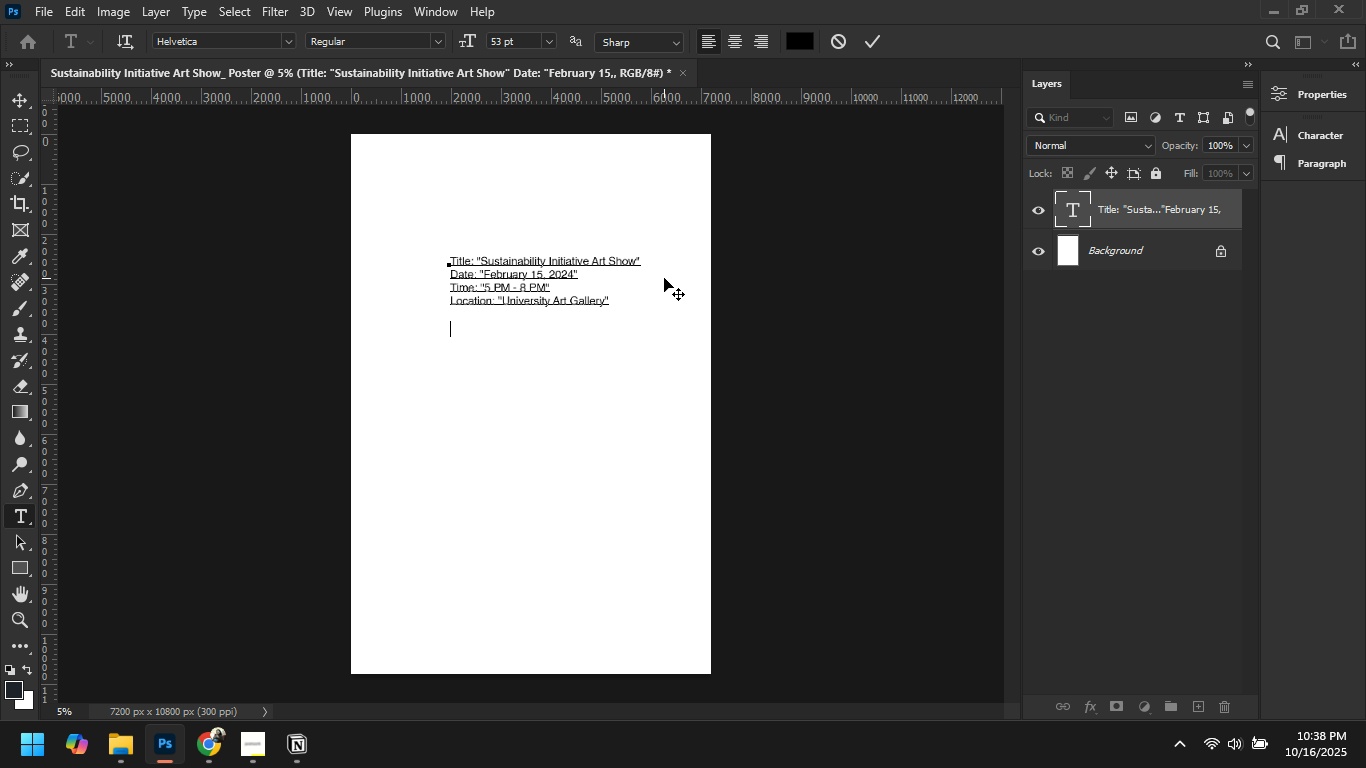 
type(mpowering minds, brightening )
 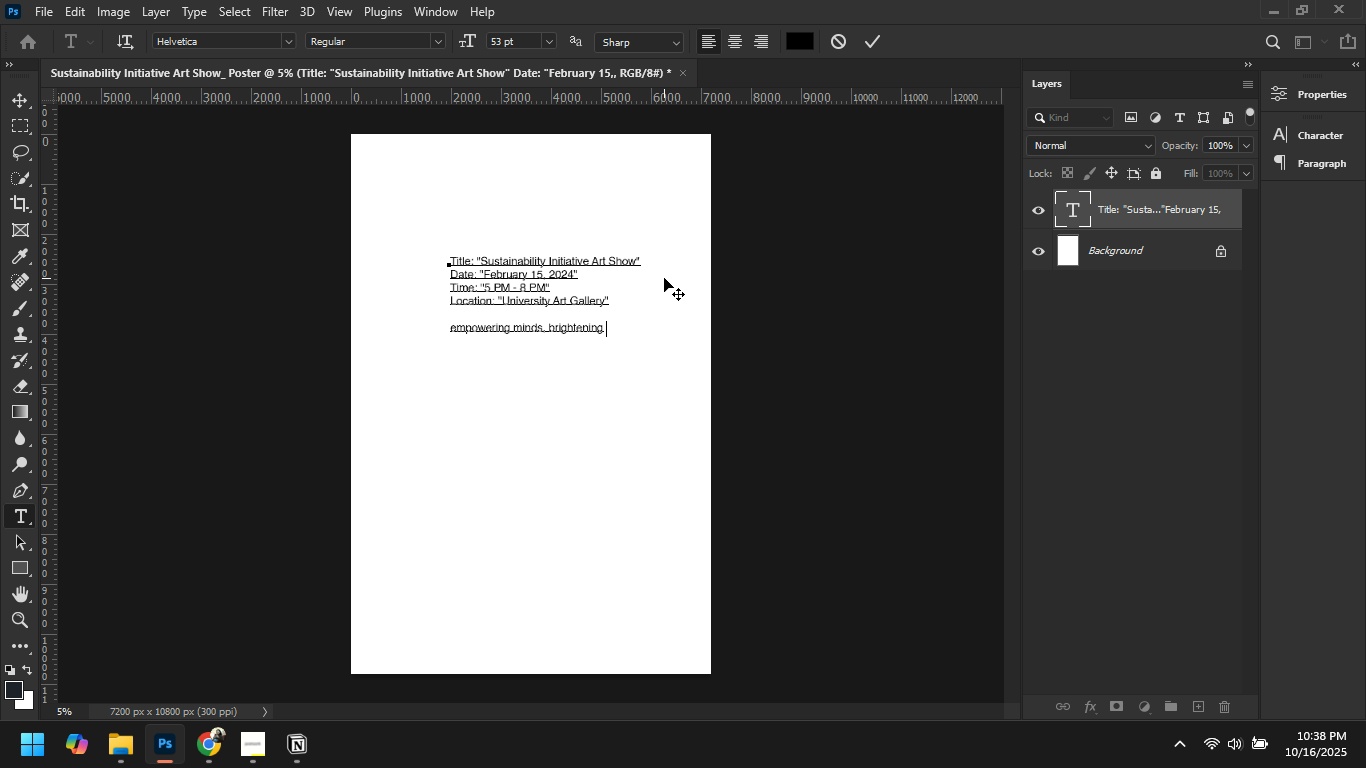 
type(futh)
key(Backspace)
type(ure)
 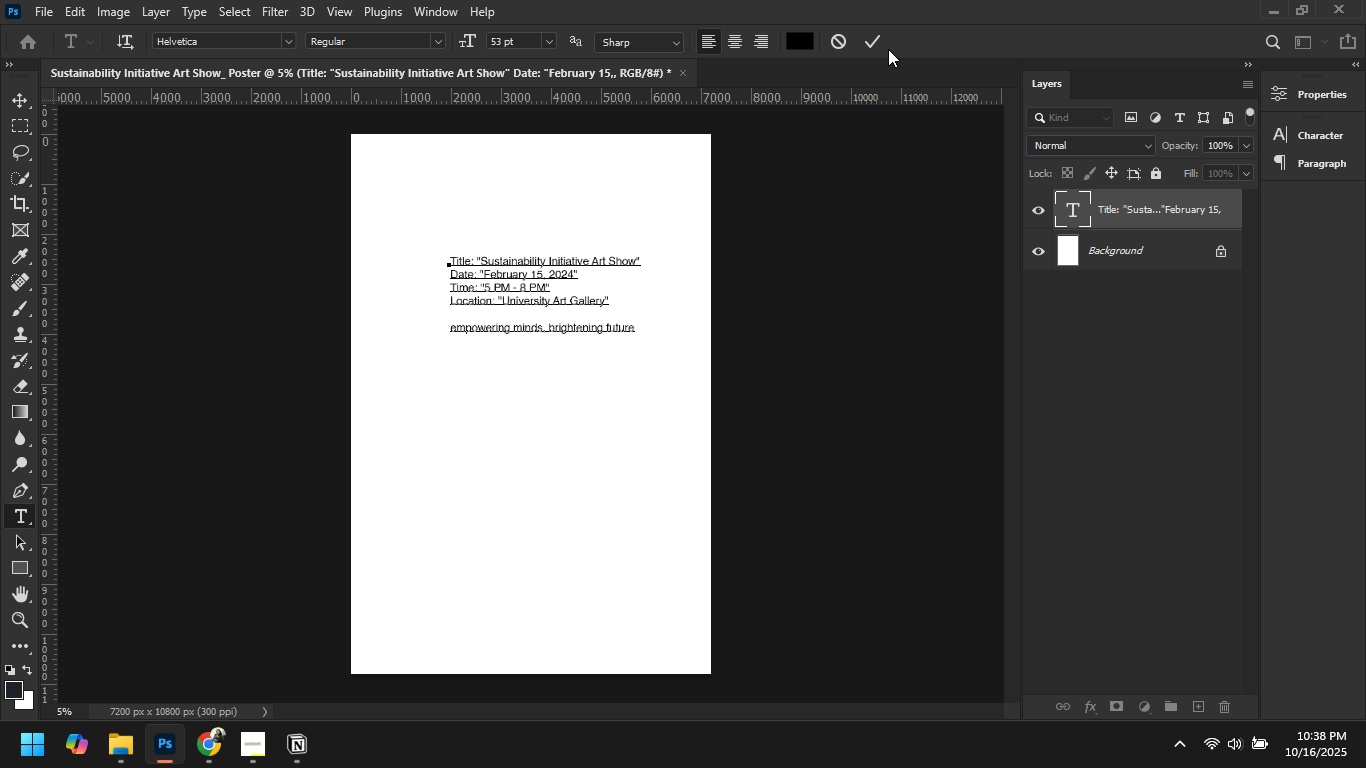 
left_click([880, 44])
 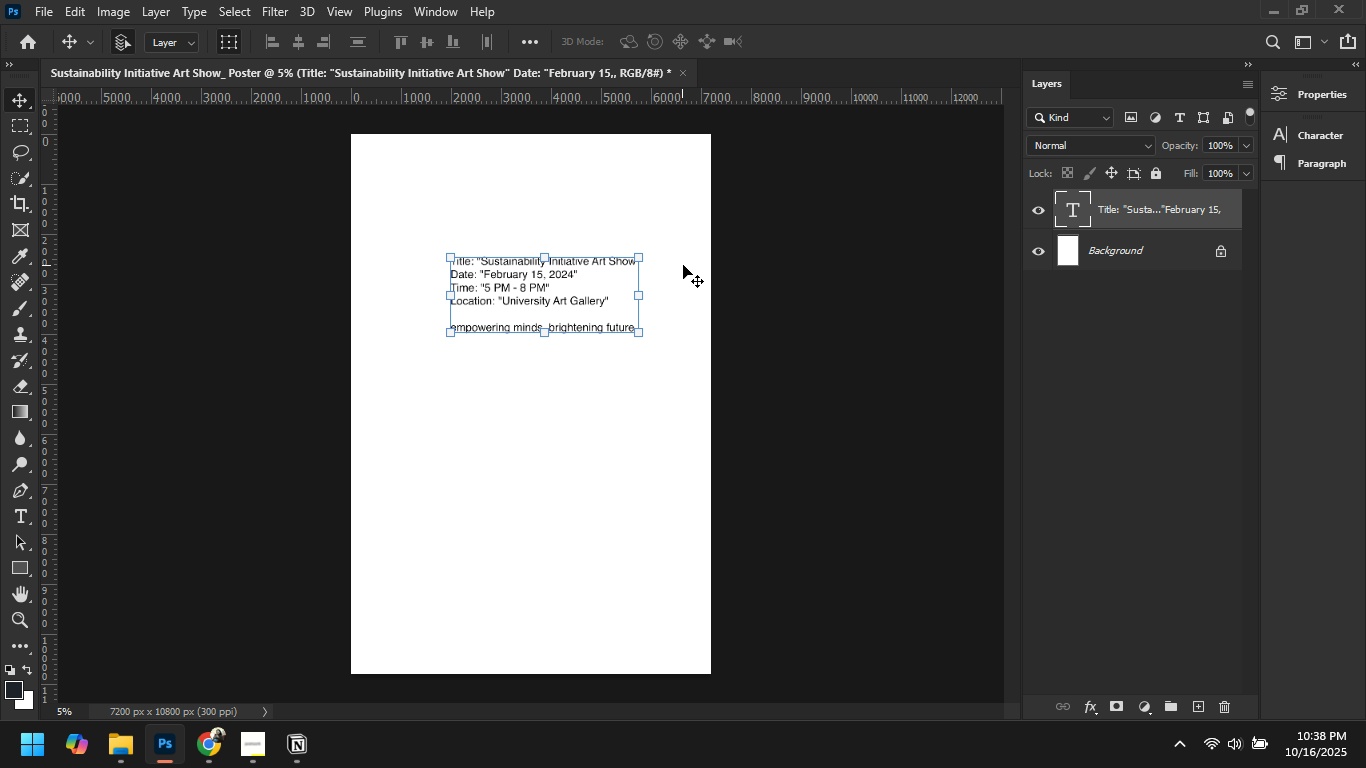 
left_click([721, 271])
 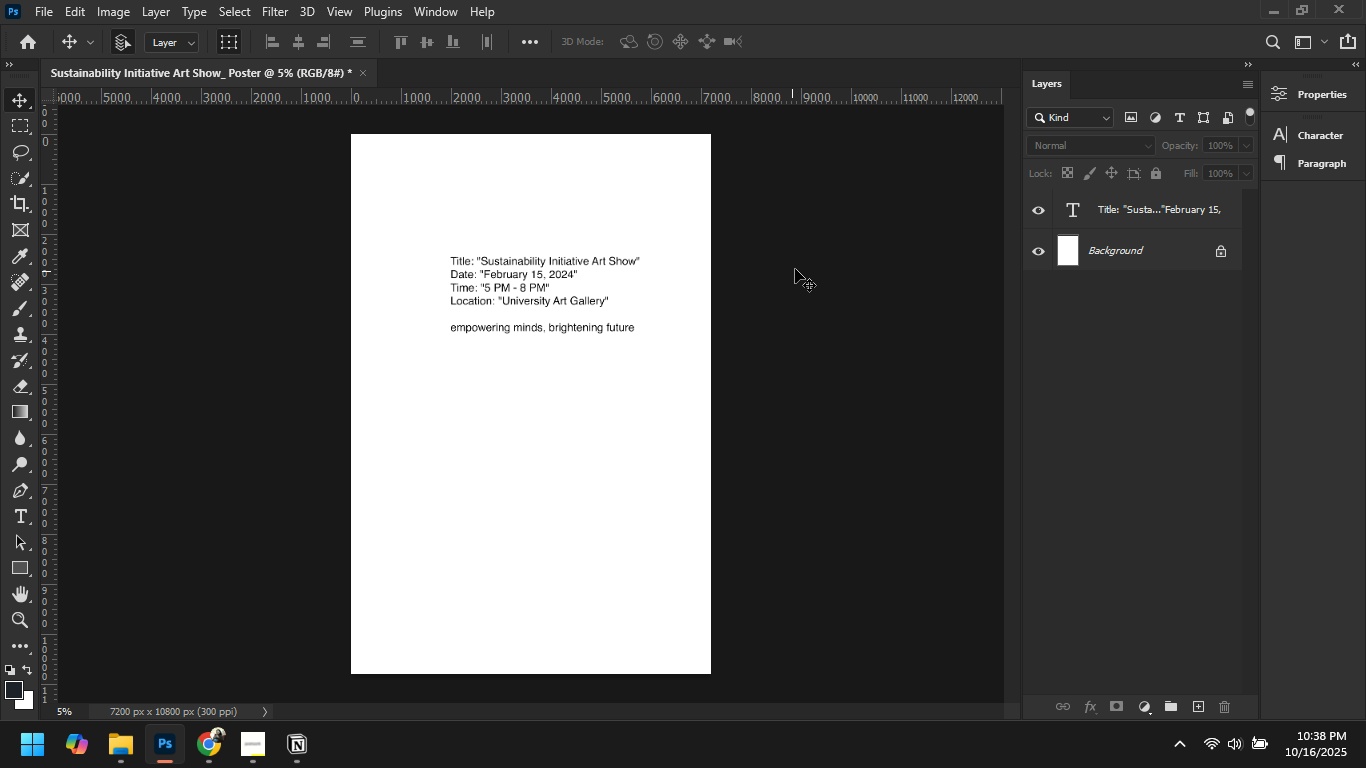 
key(Alt+AltLeft)
 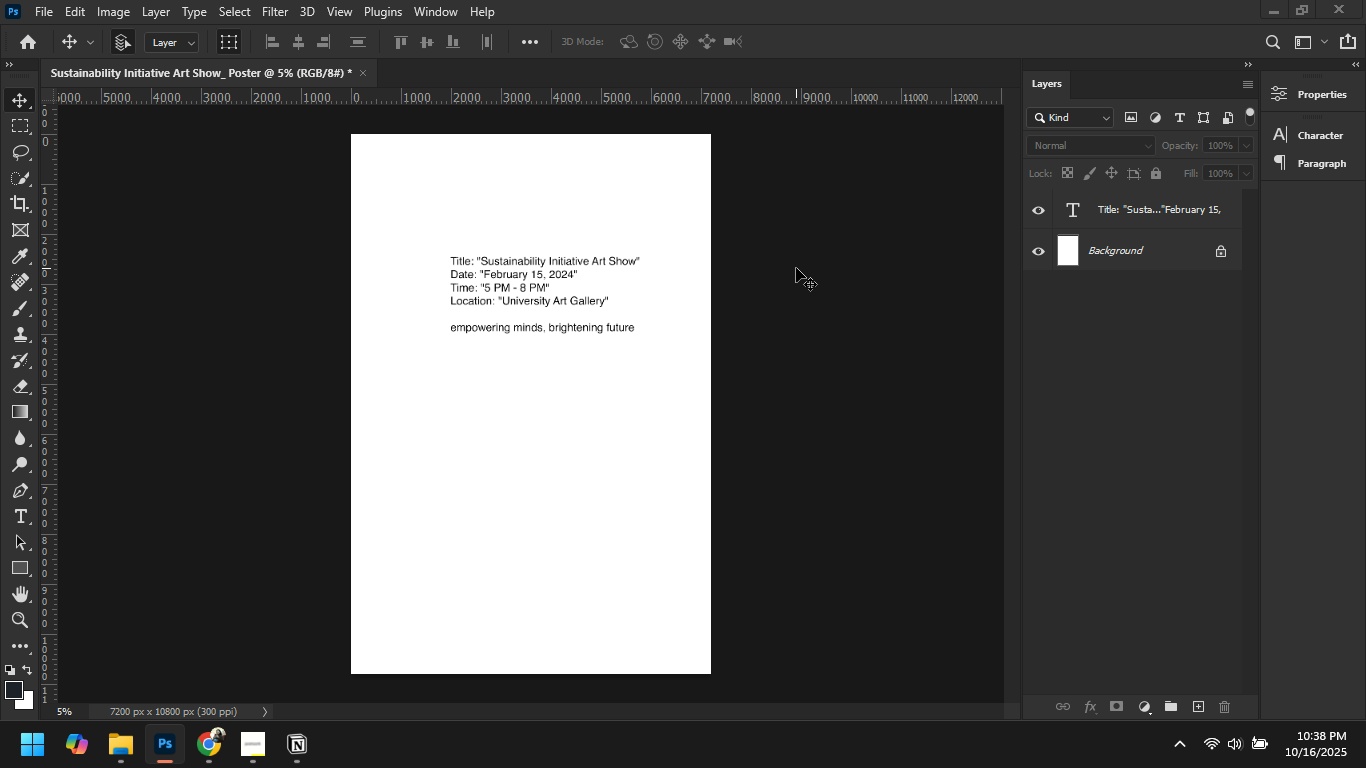 
key(Alt+Tab)
 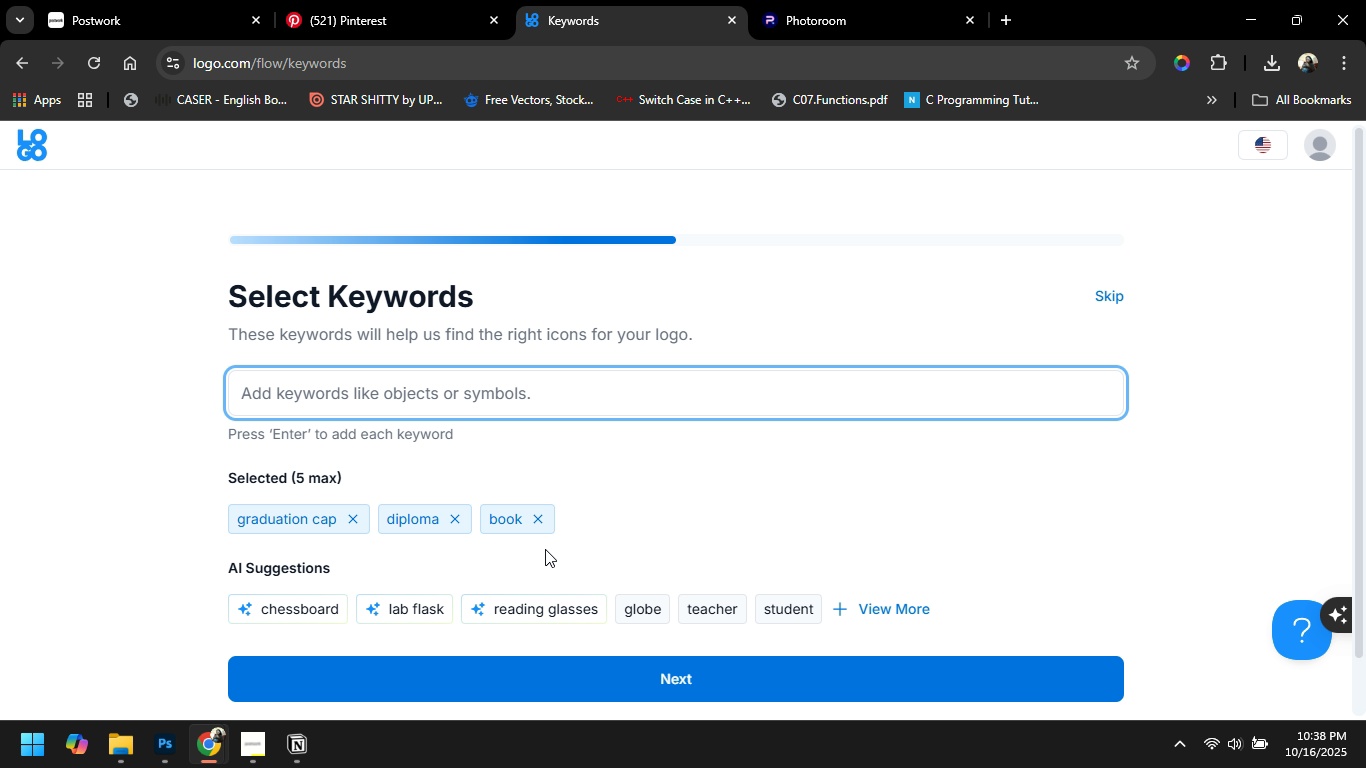 
wait(9.48)
 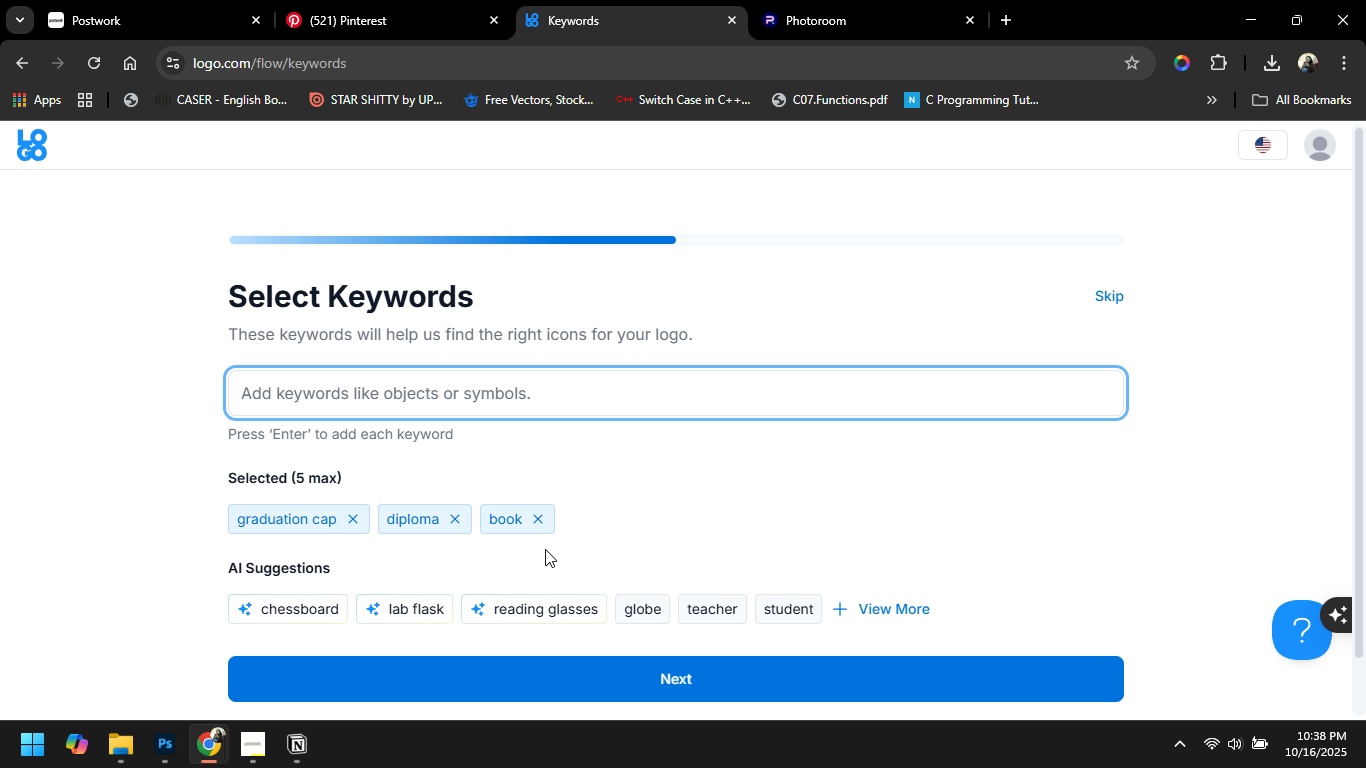 
left_click([360, 518])
 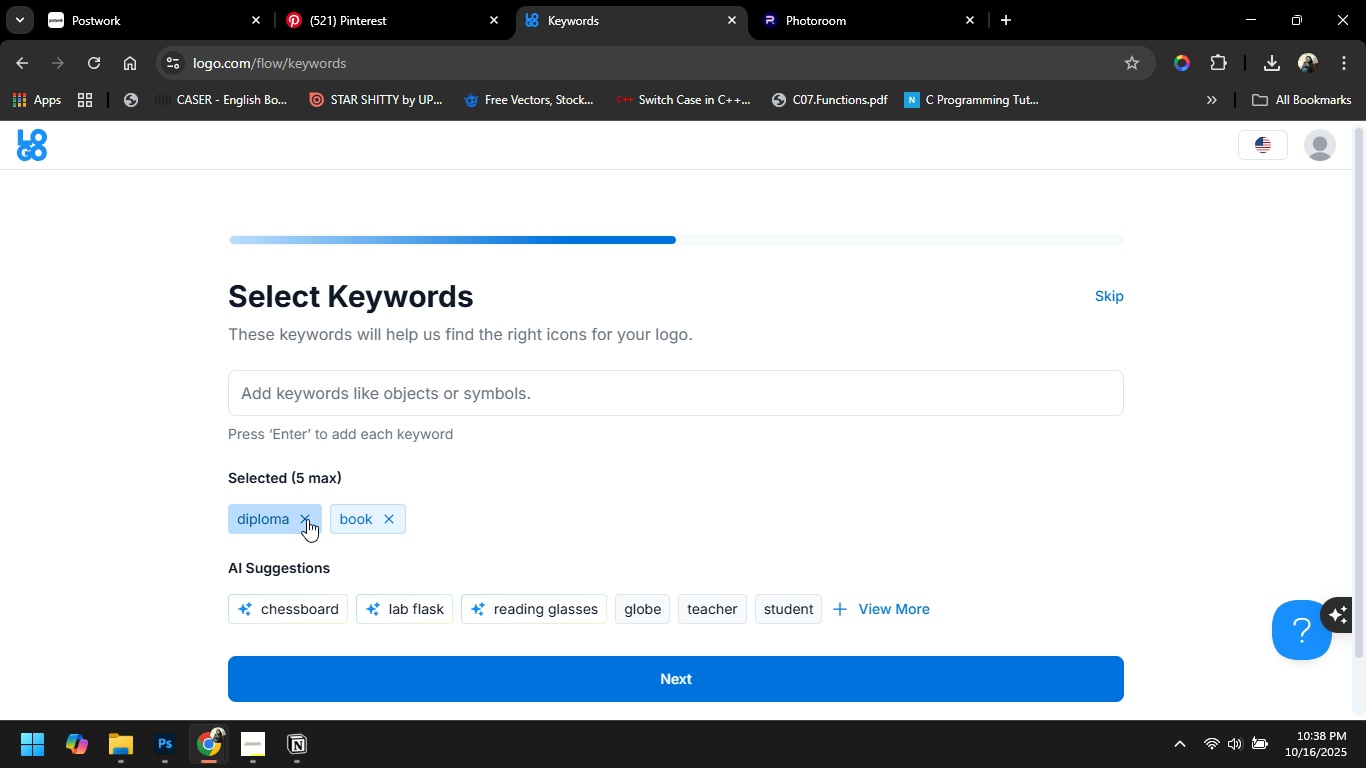 
left_click([307, 519])
 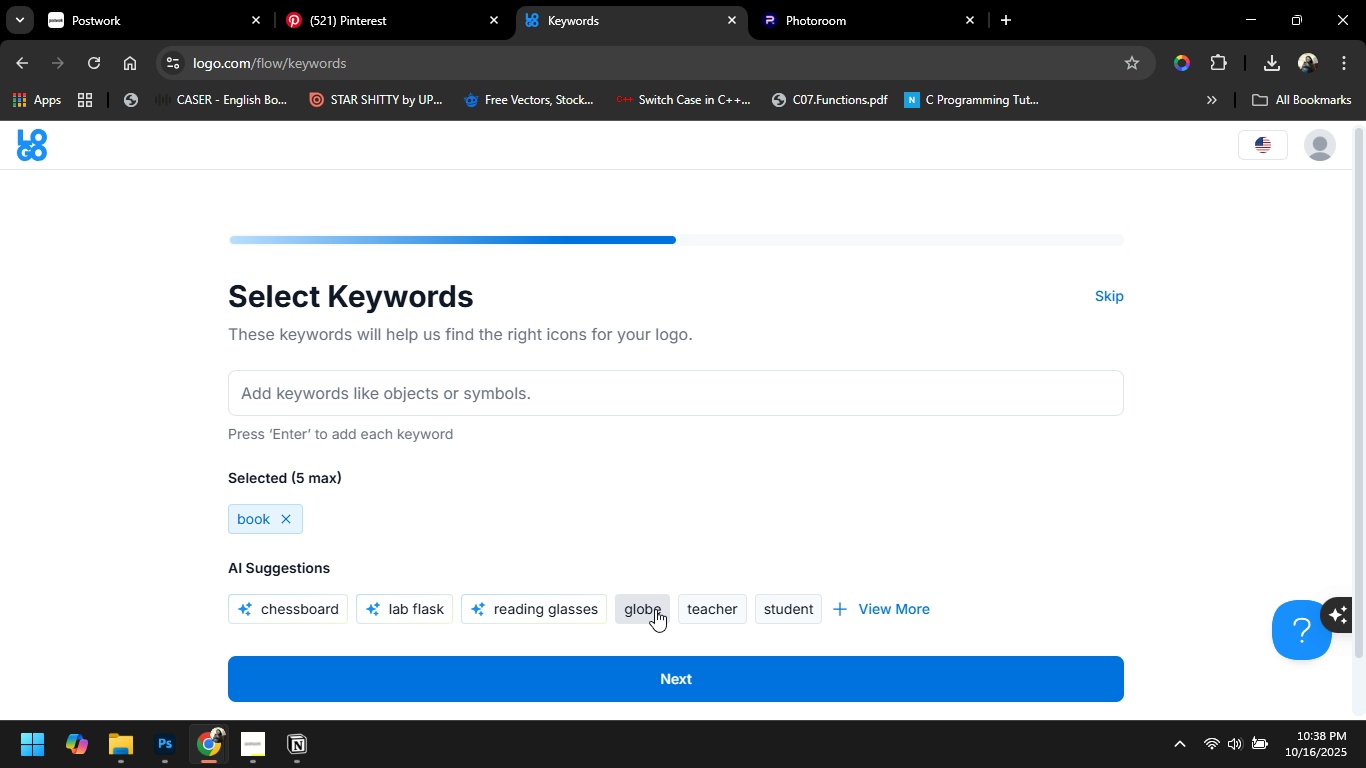 
wait(5.38)
 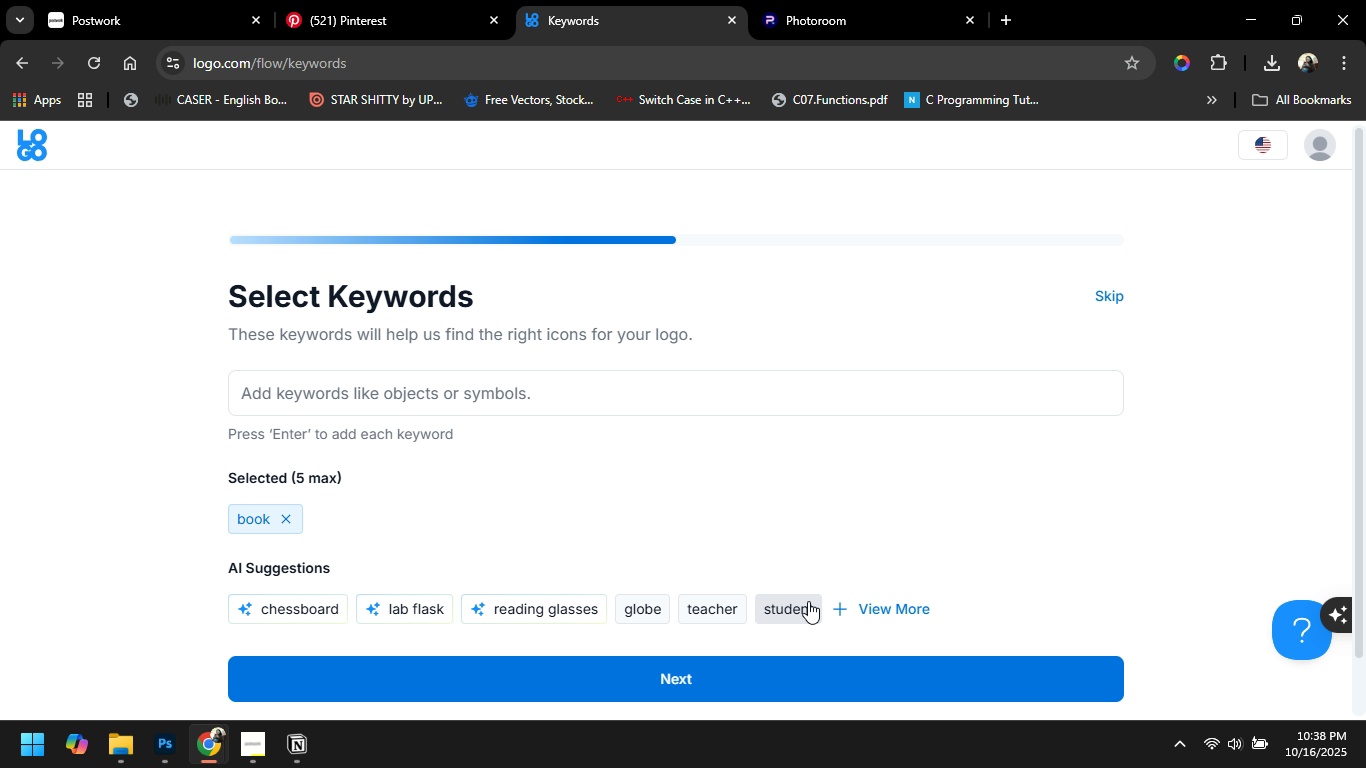 
left_click([652, 609])
 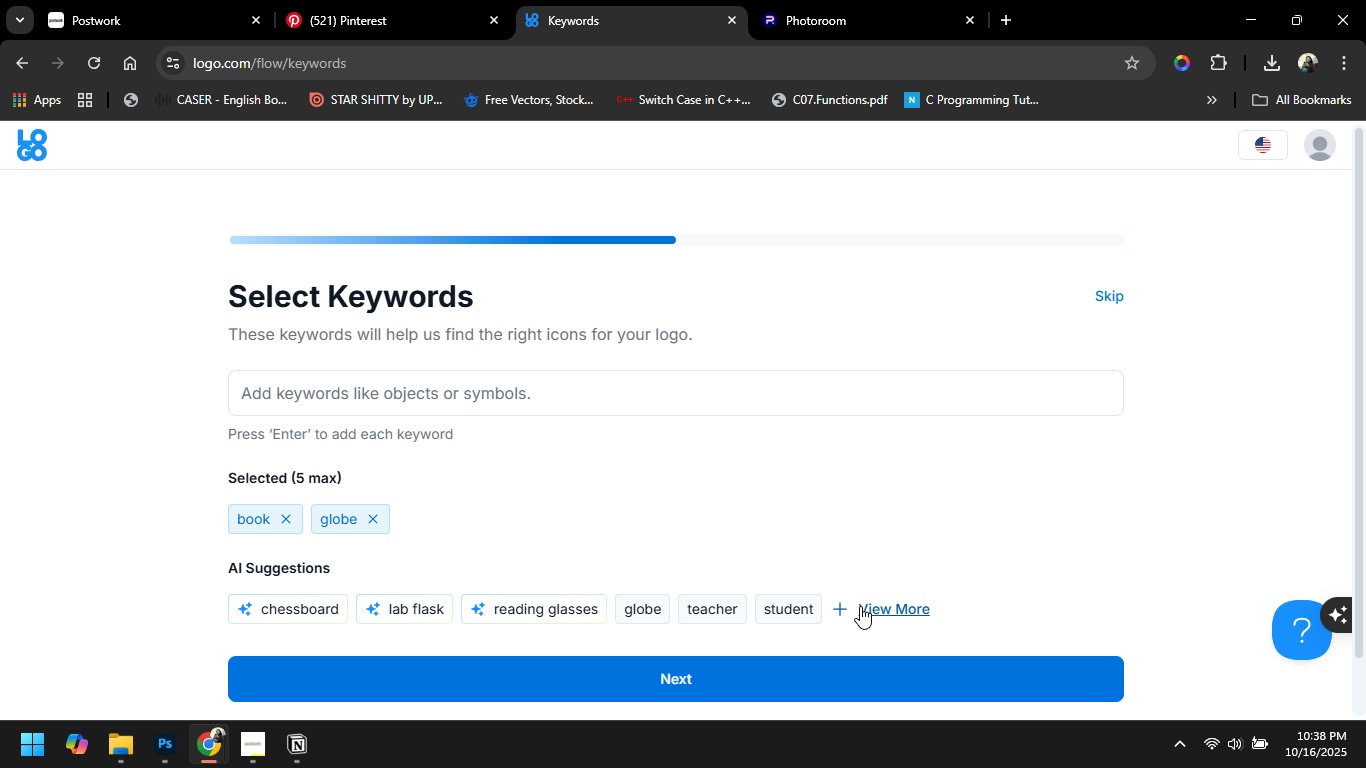 
left_click([860, 606])
 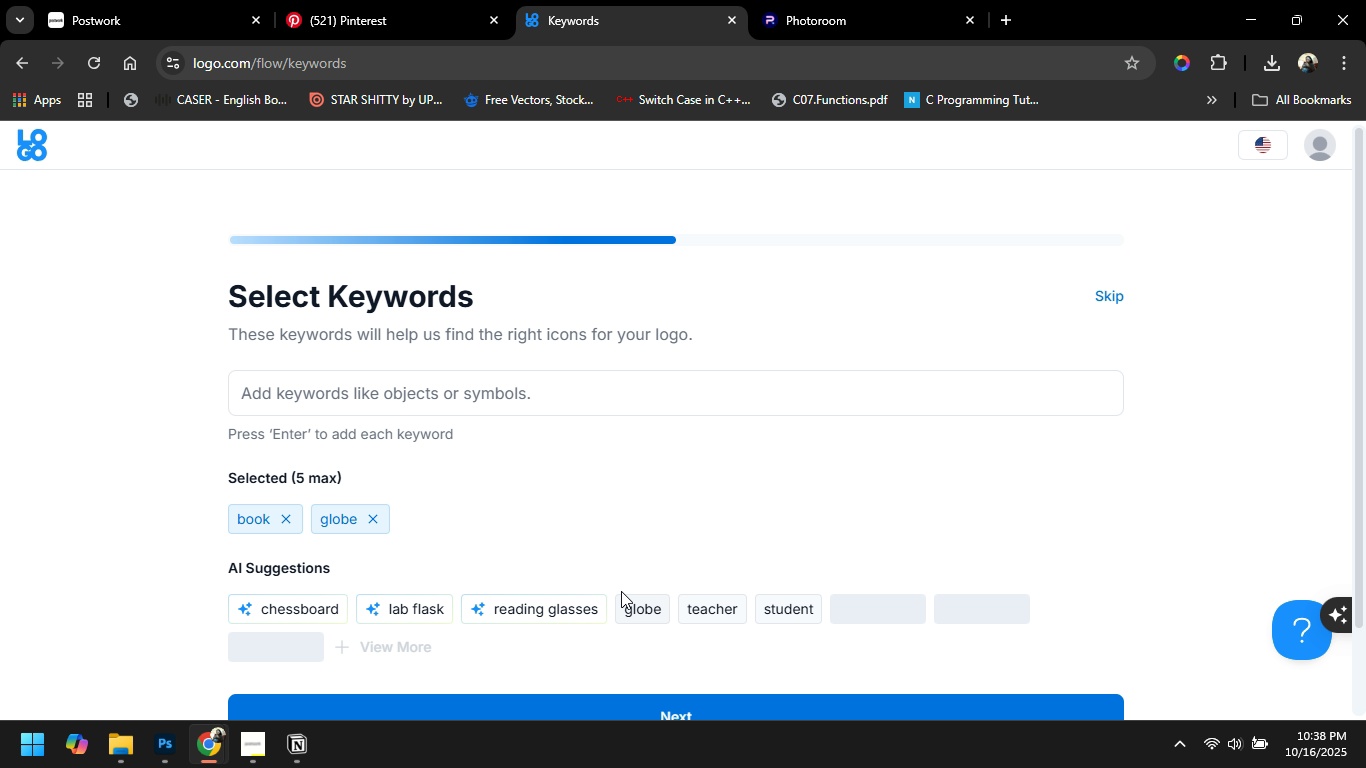 
scroll: coordinate [617, 591], scroll_direction: down, amount: 2.0
 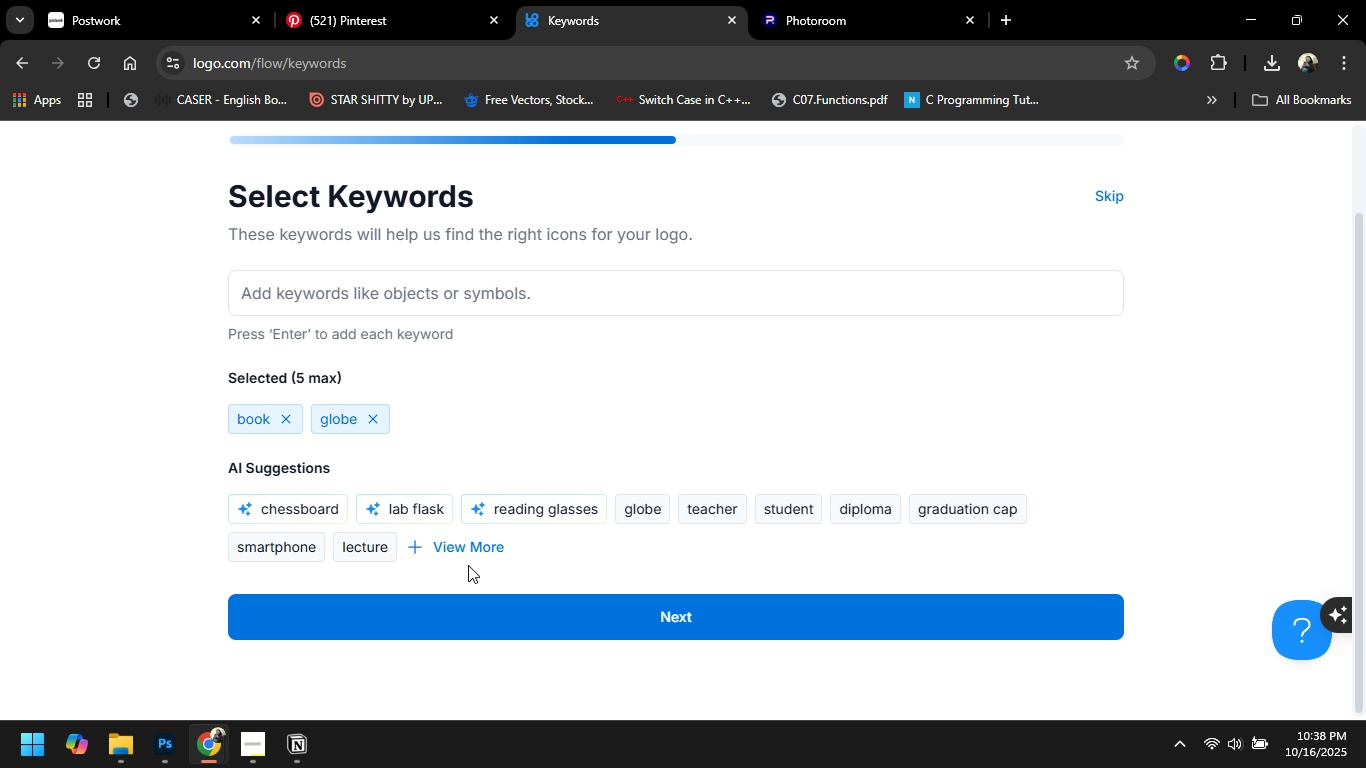 
left_click([443, 552])
 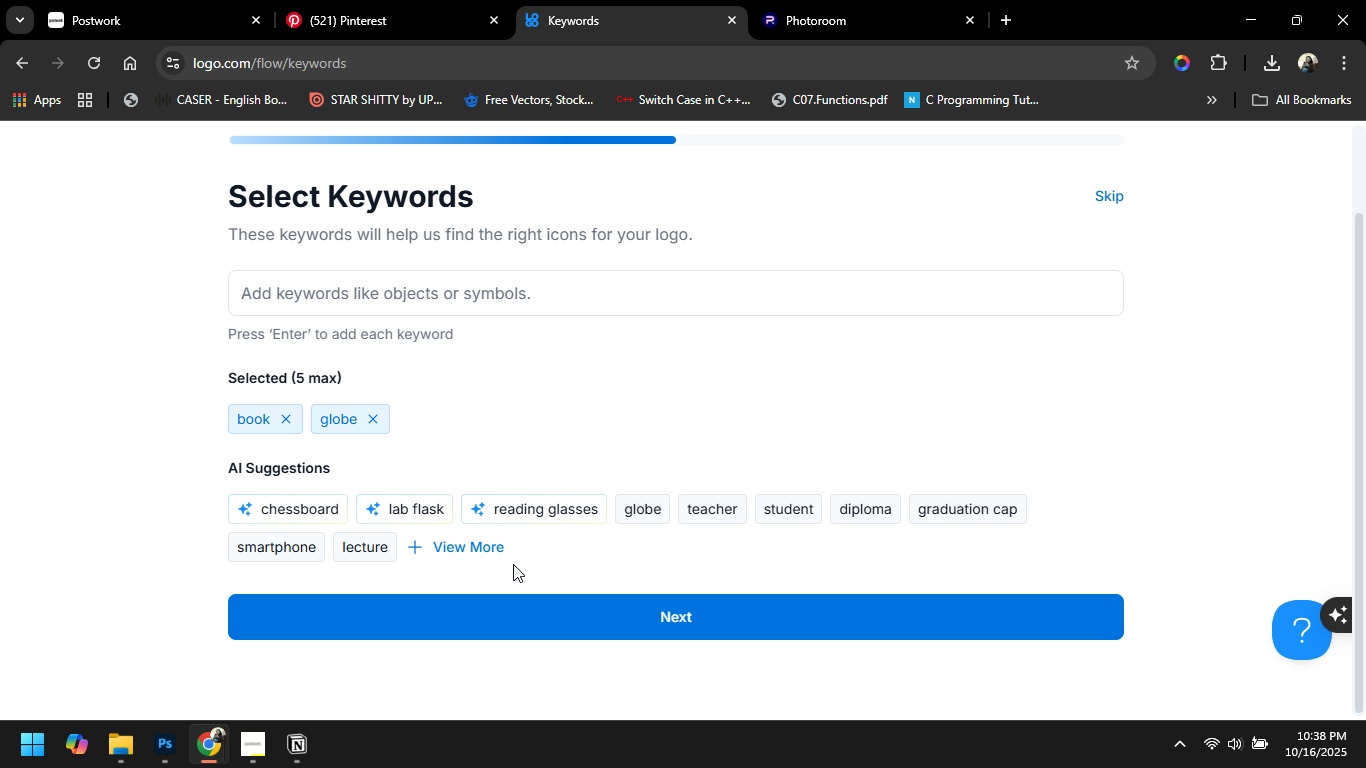 
left_click([488, 555])
 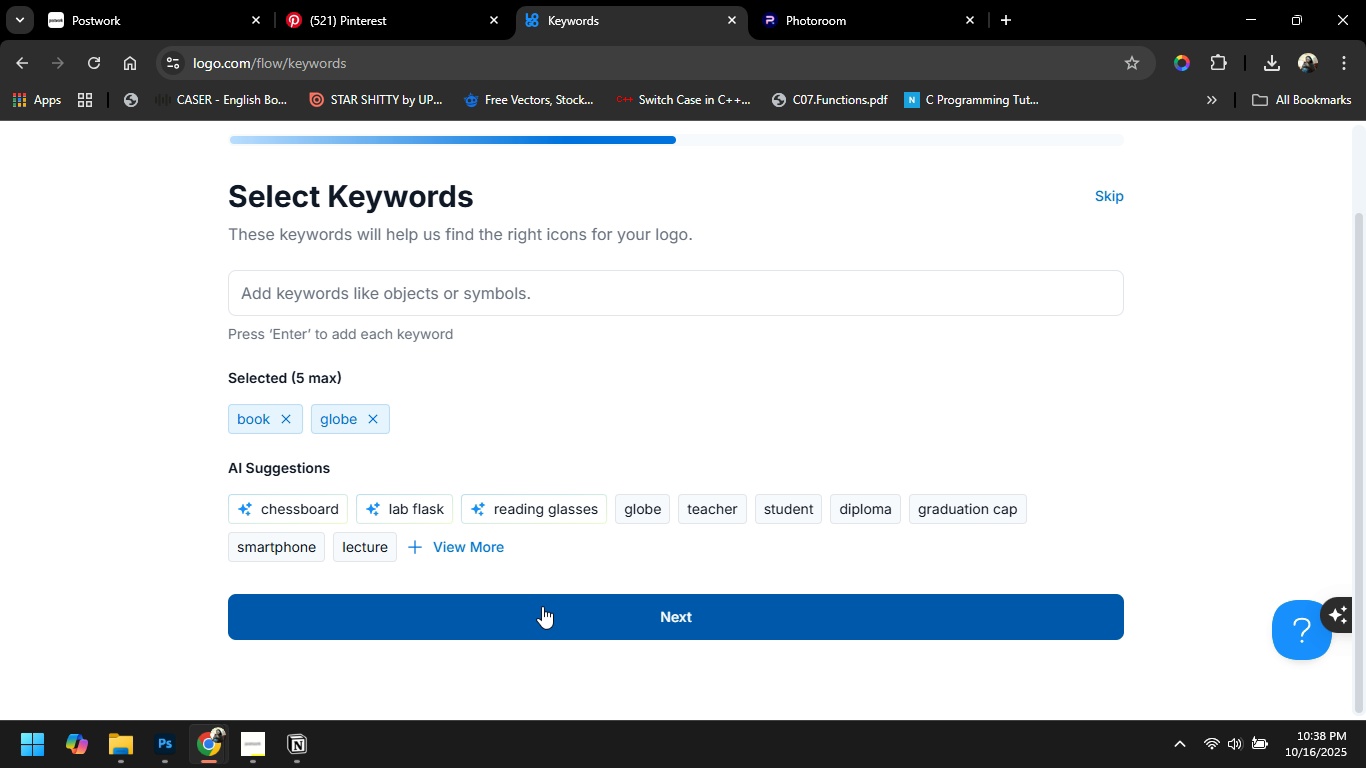 
left_click([542, 606])
 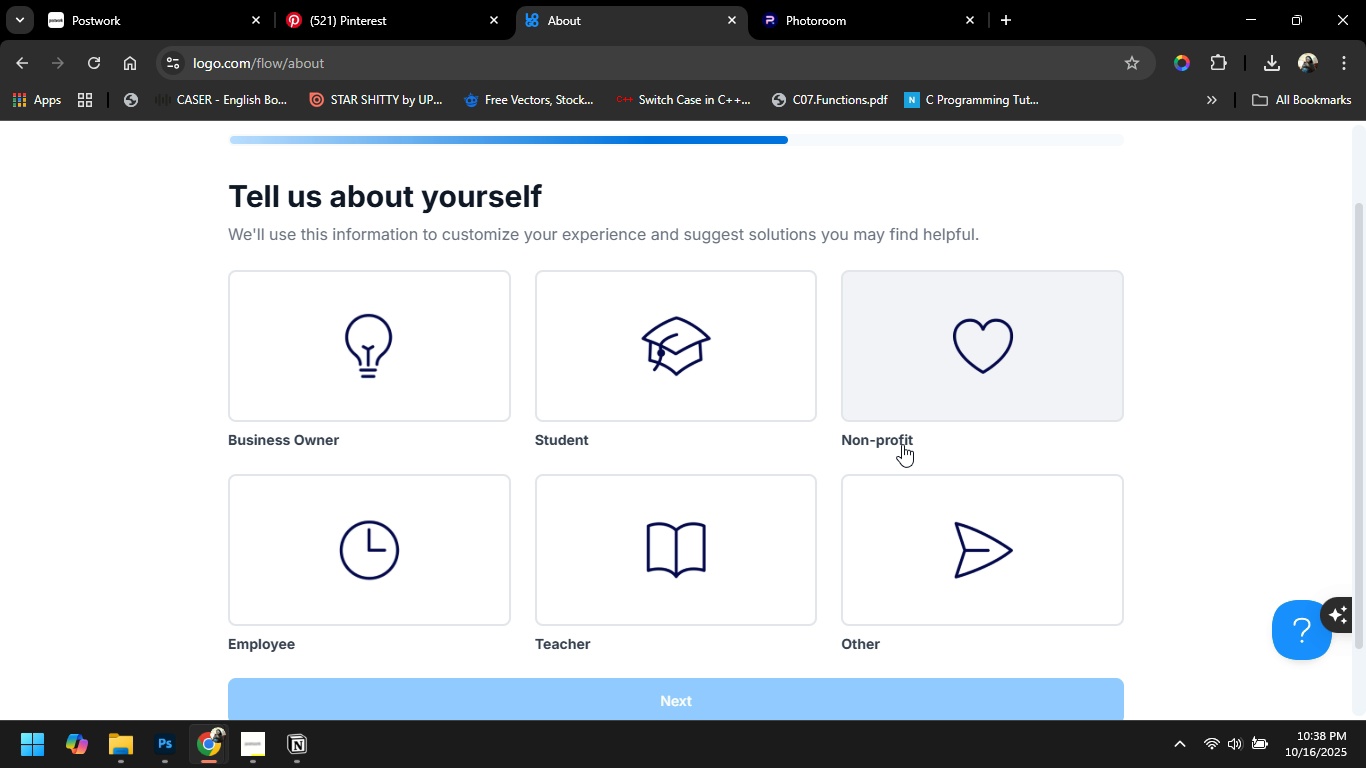 
scroll: coordinate [569, 481], scroll_direction: none, amount: 0.0
 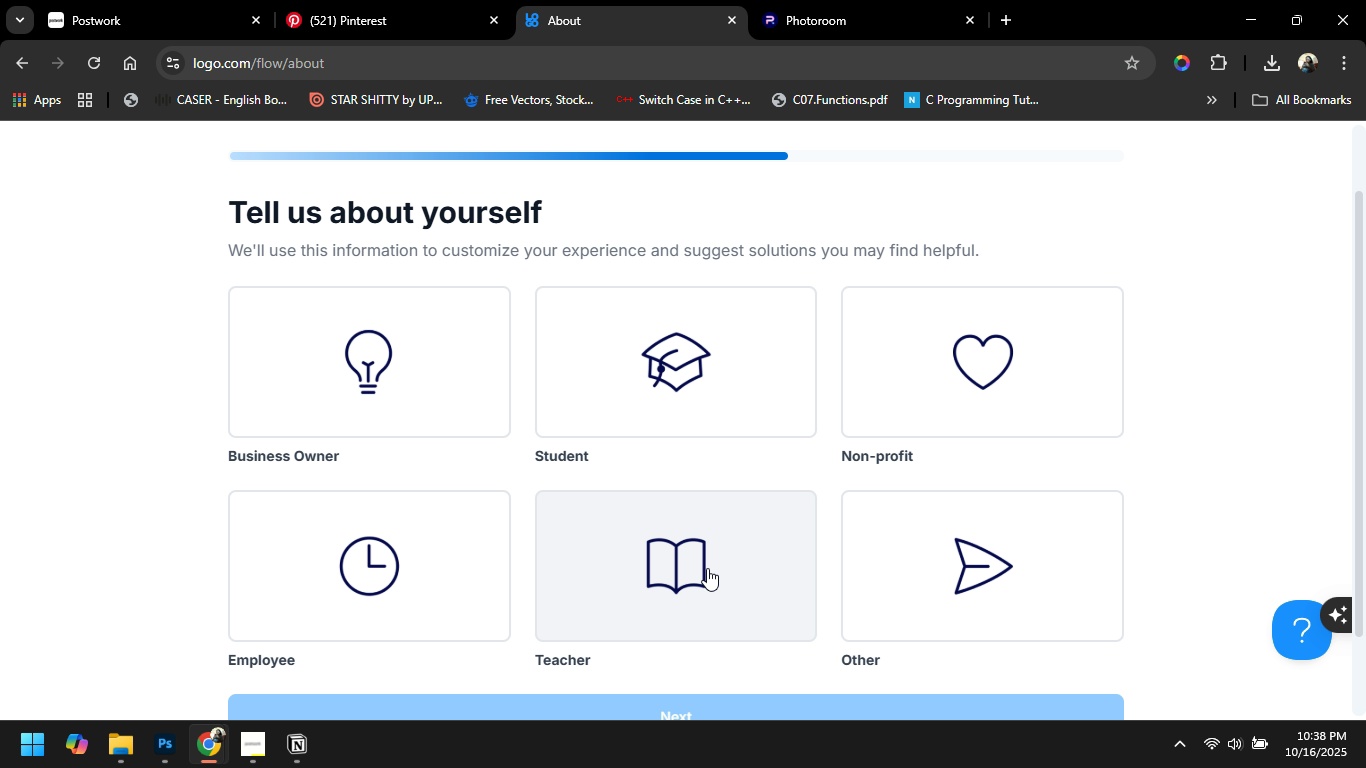 
left_click([707, 568])
 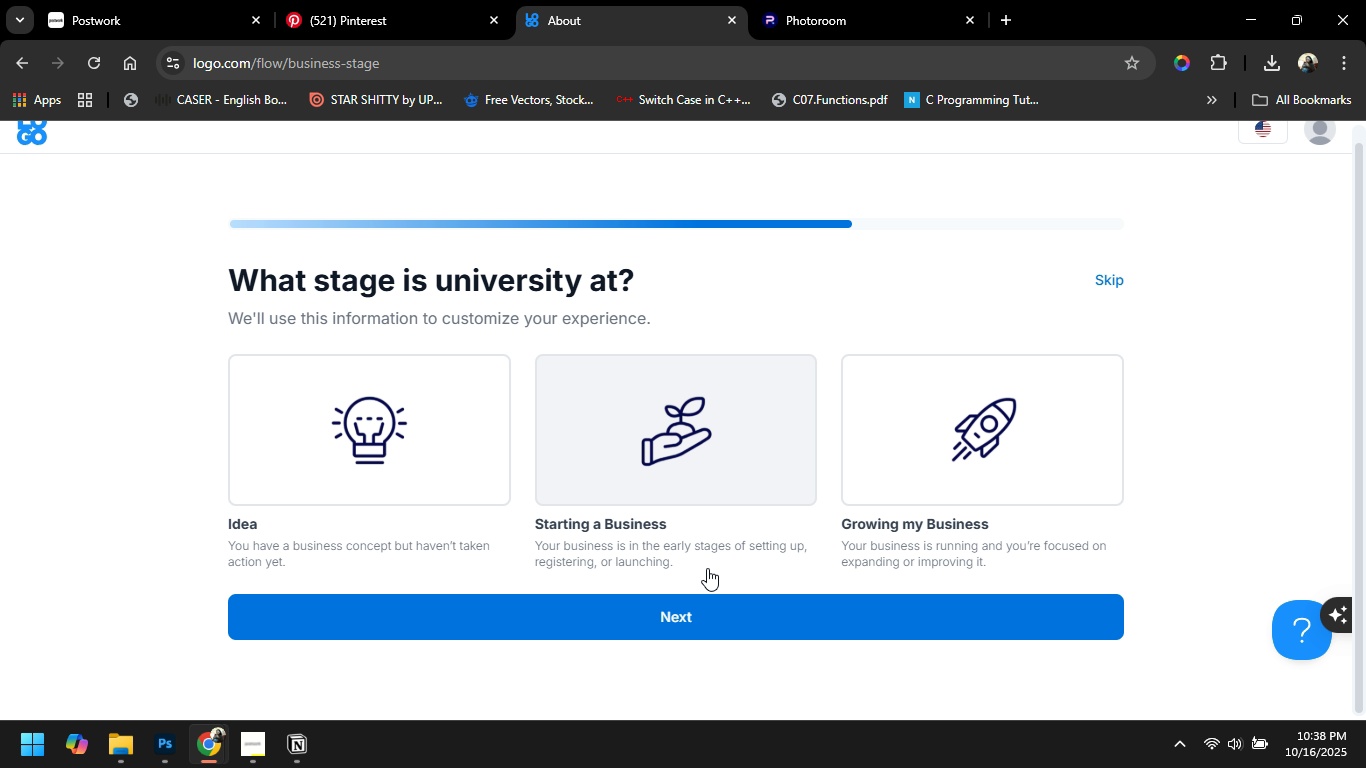 
scroll: coordinate [707, 568], scroll_direction: down, amount: 2.0
 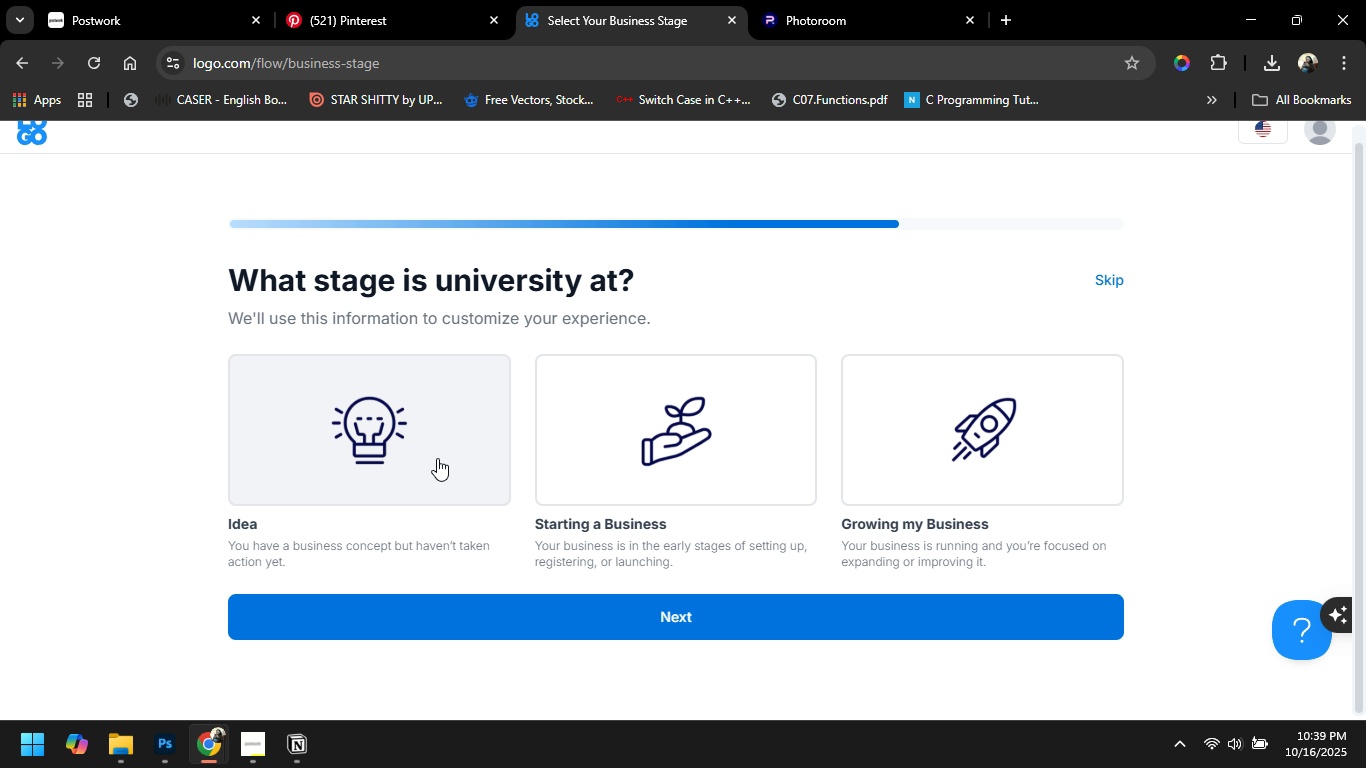 
left_click([452, 458])
 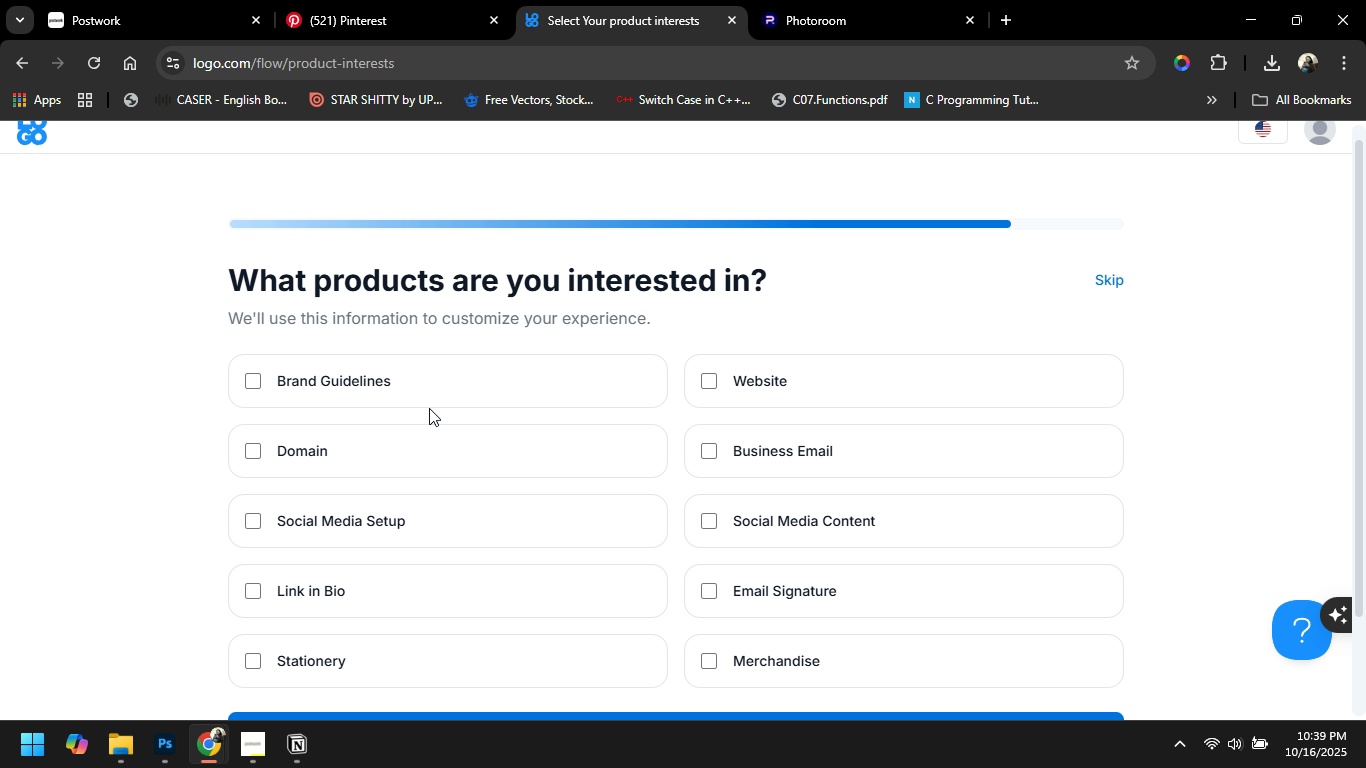 
scroll: coordinate [429, 408], scroll_direction: down, amount: 1.0
 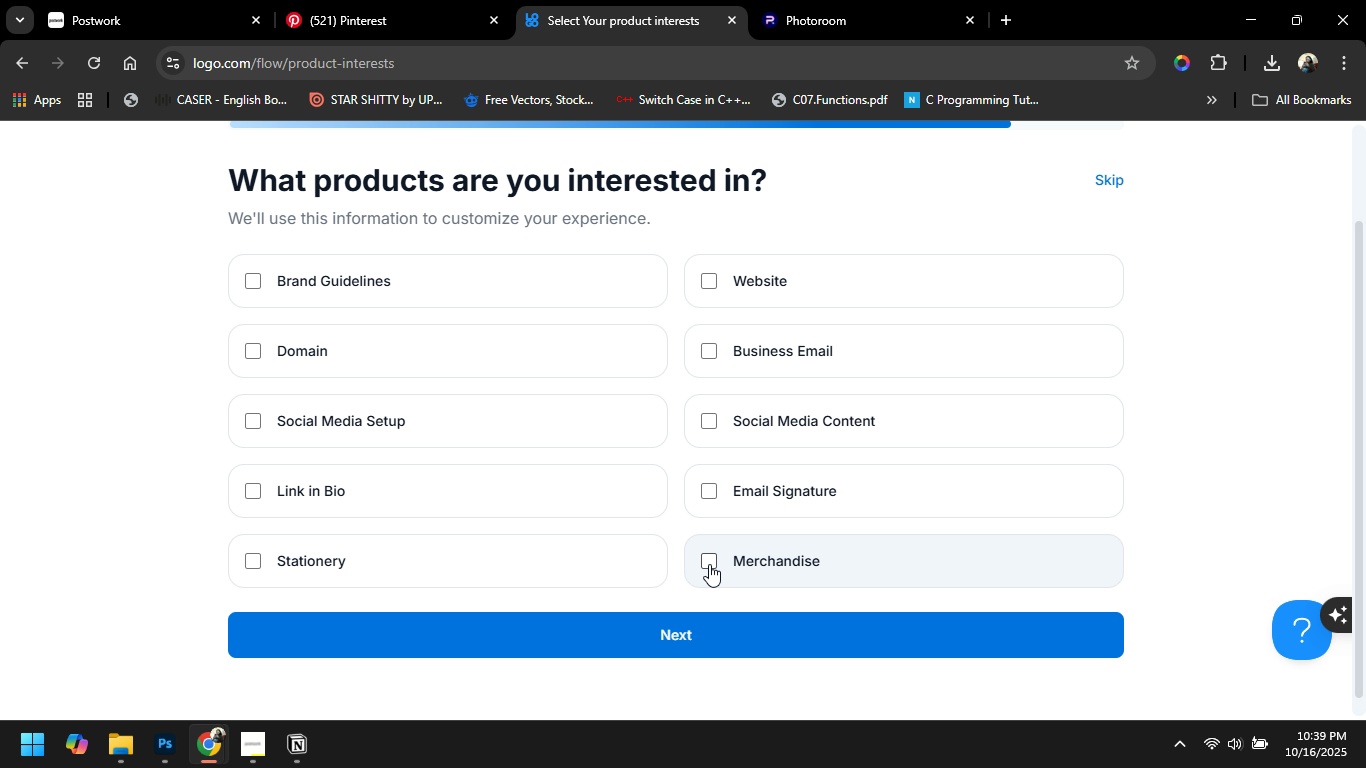 
left_click([686, 640])
 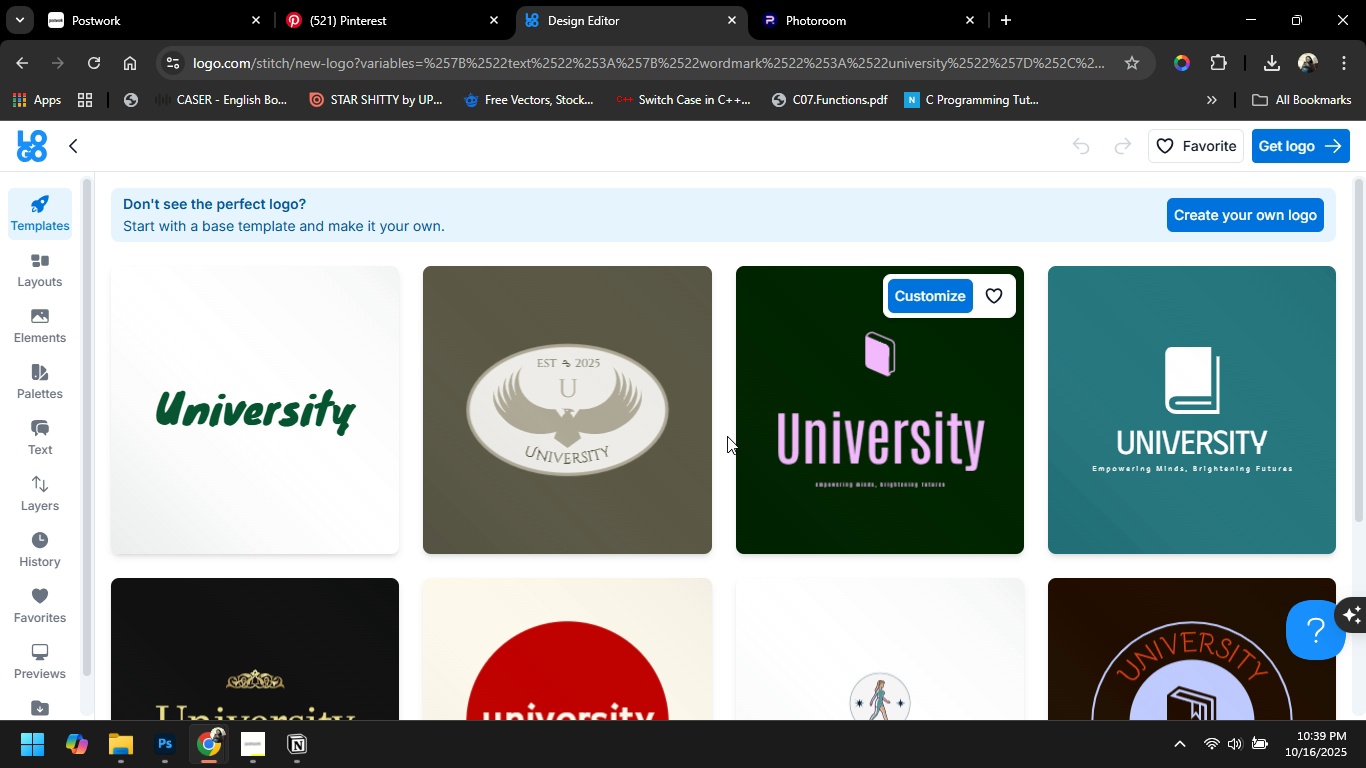 
wait(7.4)
 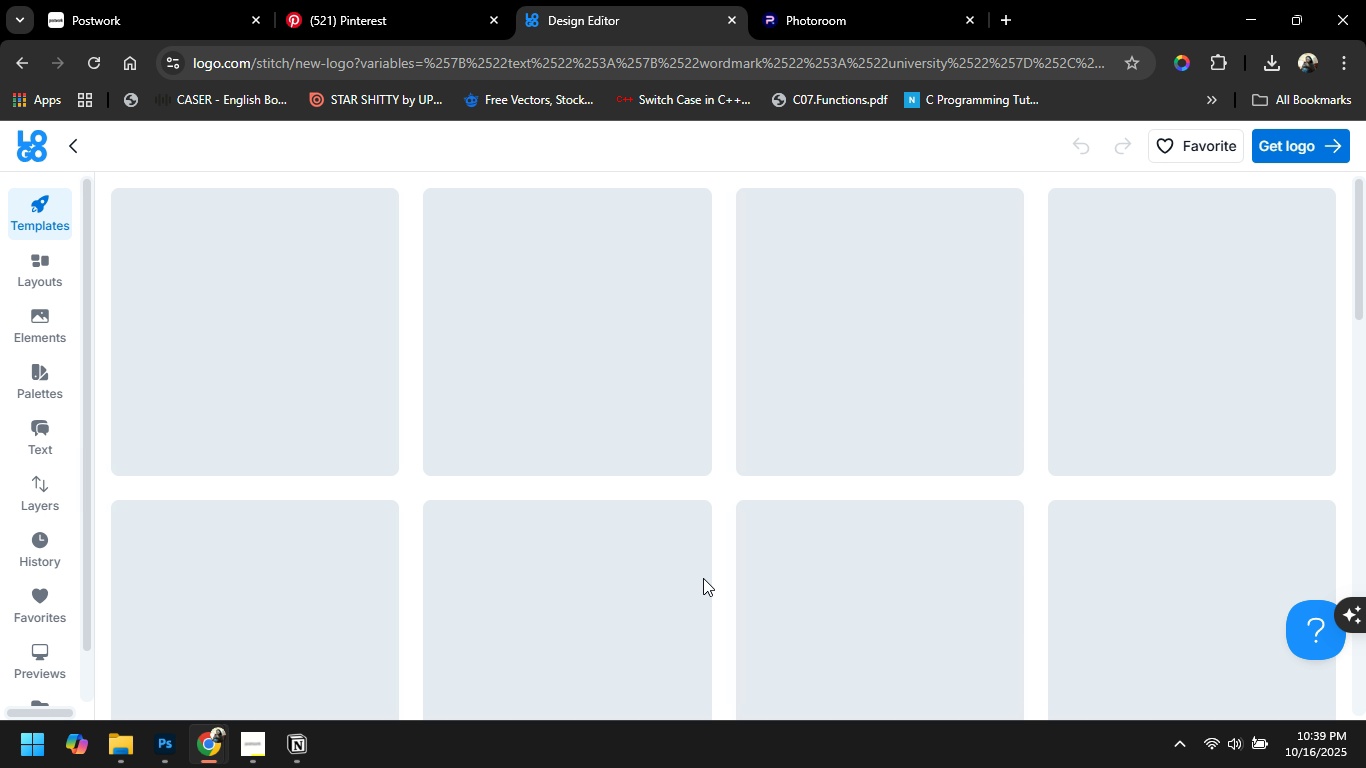 
left_click([1211, 212])
 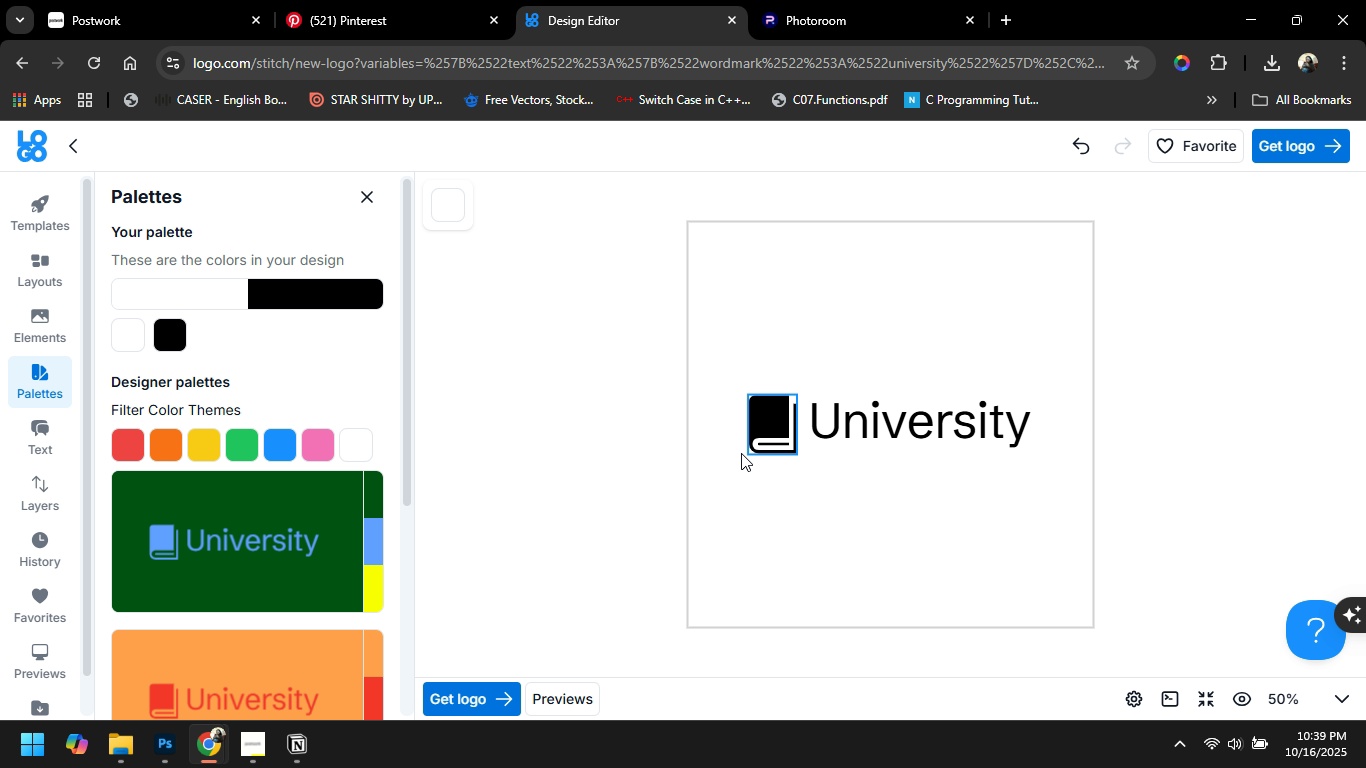 
scroll: coordinate [200, 439], scroll_direction: down, amount: 5.0
 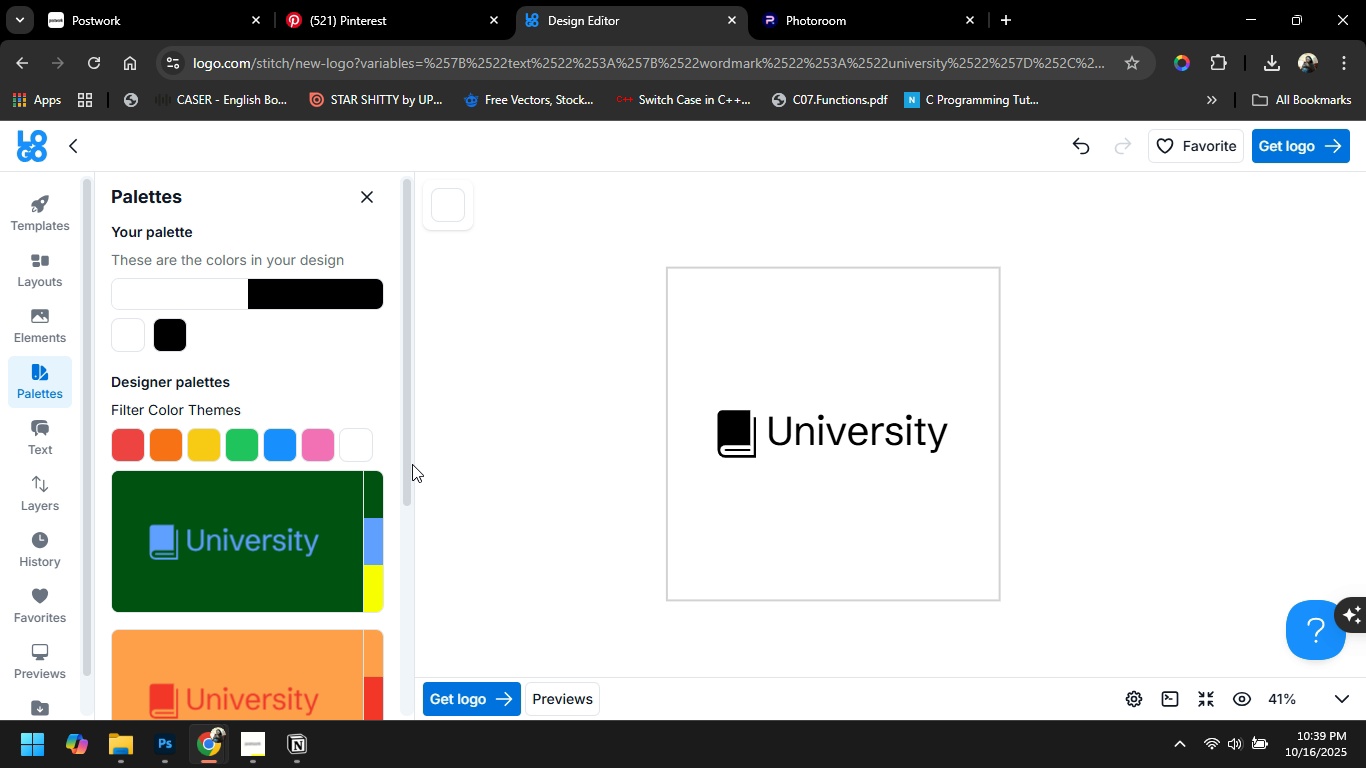 
left_click_drag(start_coordinate=[404, 452], to_coordinate=[405, 672])
 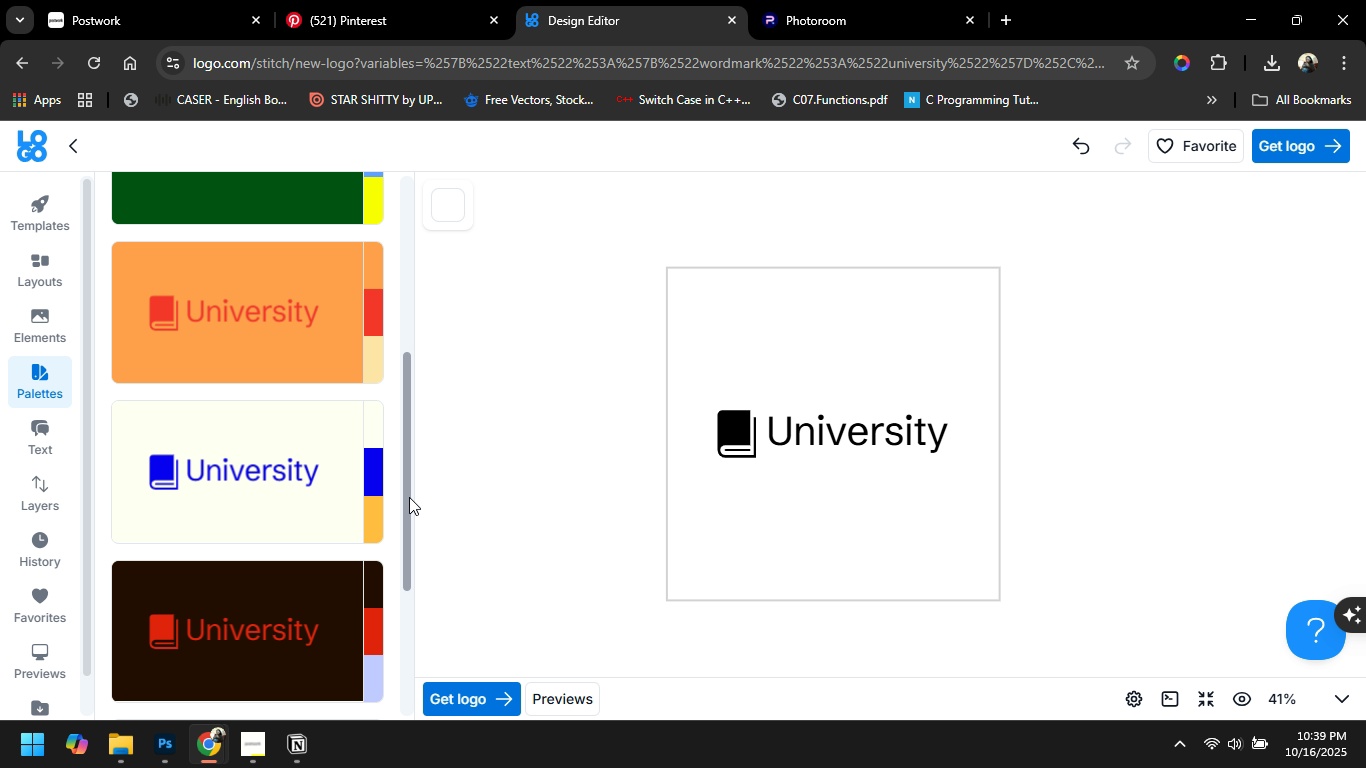 
left_click_drag(start_coordinate=[409, 497], to_coordinate=[415, 610])
 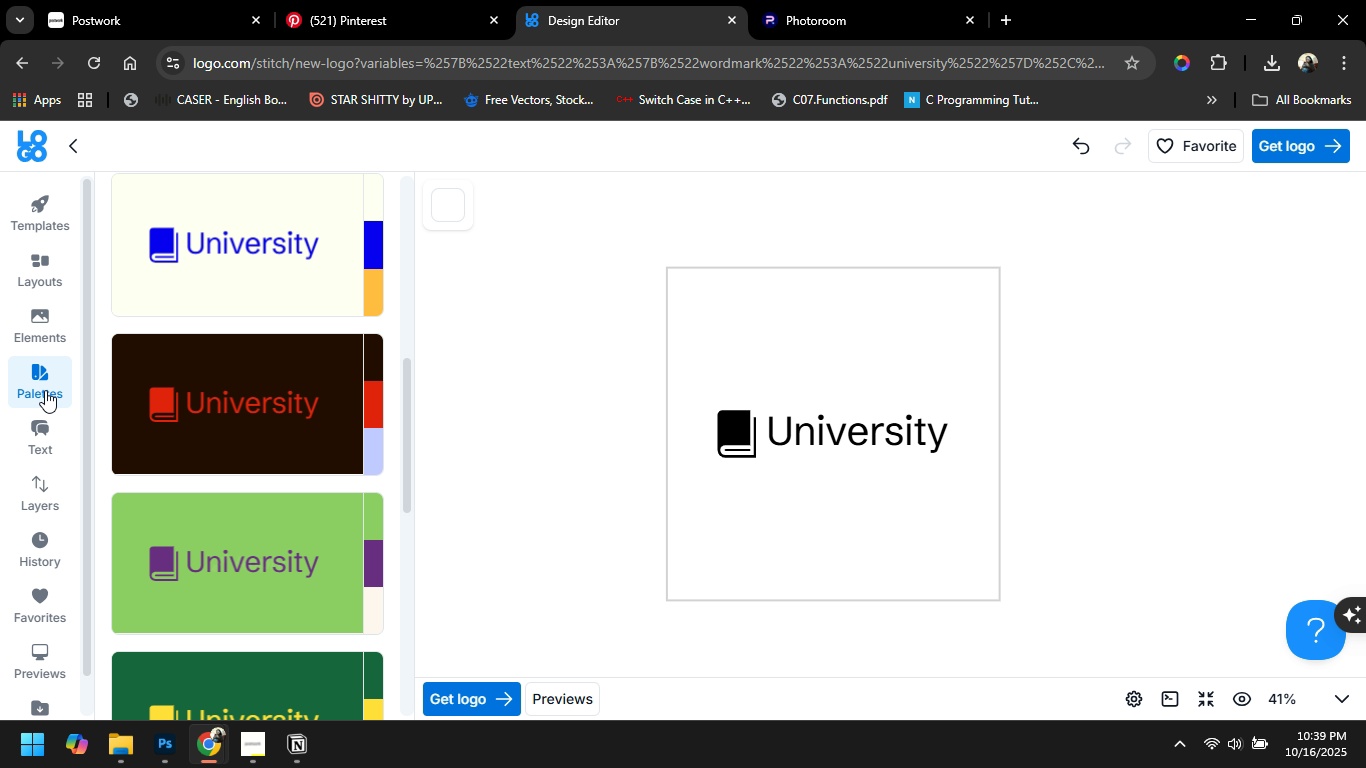 
scroll: coordinate [225, 439], scroll_direction: down, amount: 3.0
 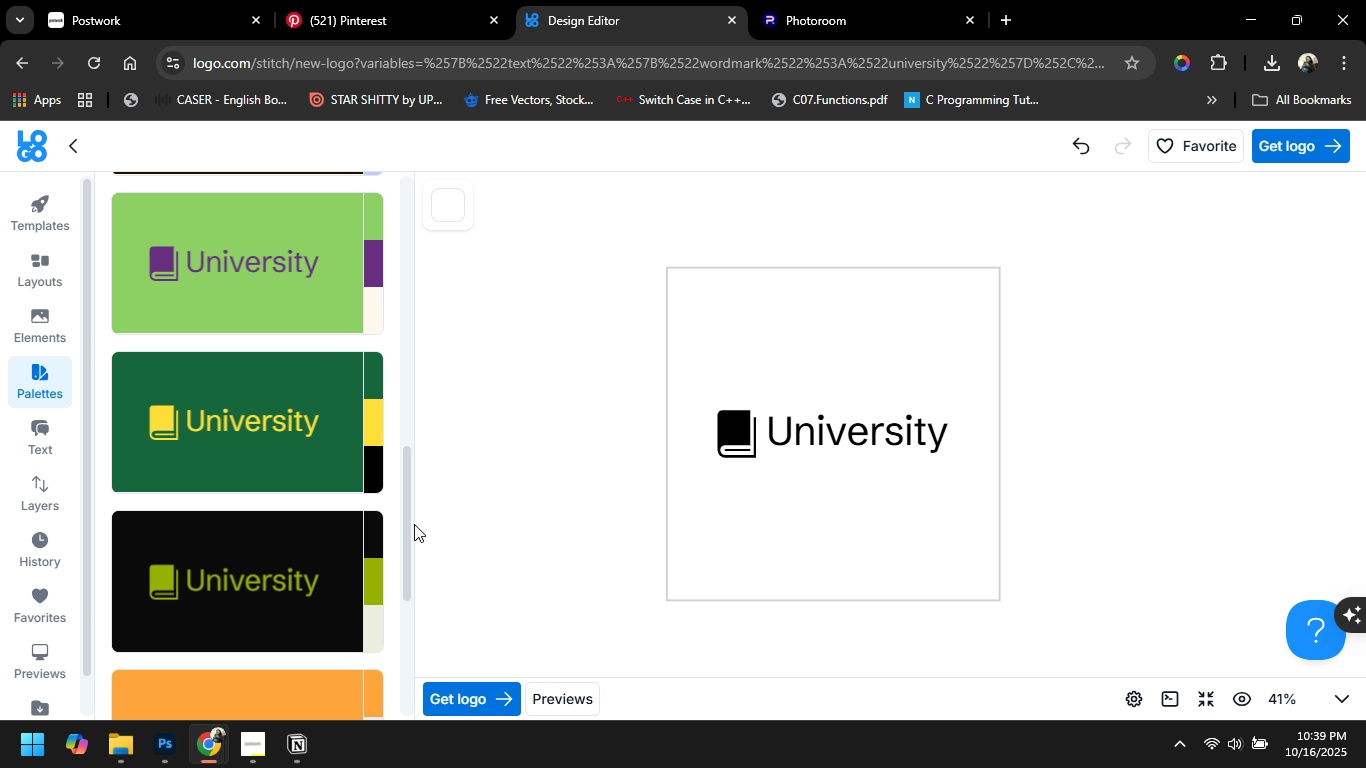 
left_click_drag(start_coordinate=[399, 523], to_coordinate=[399, 539])
 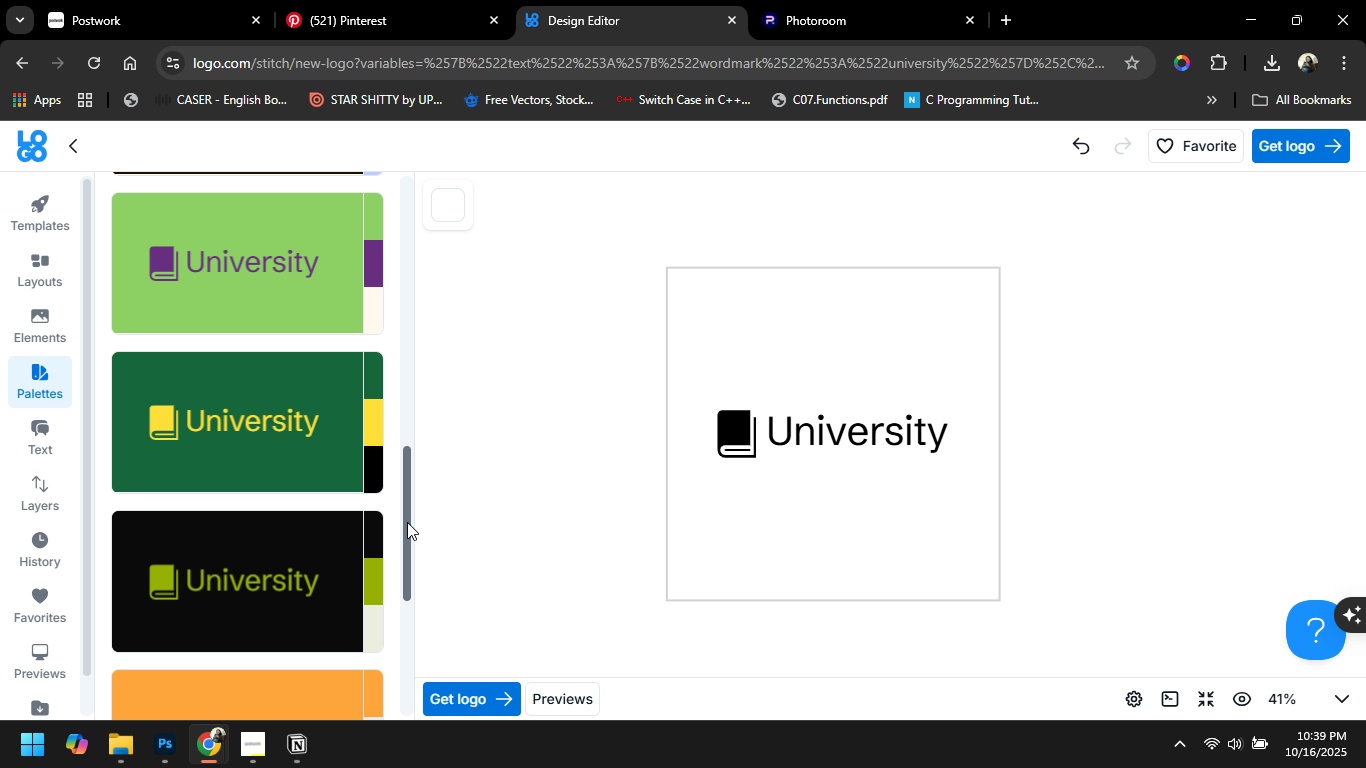 
left_click_drag(start_coordinate=[407, 520], to_coordinate=[404, 615])
 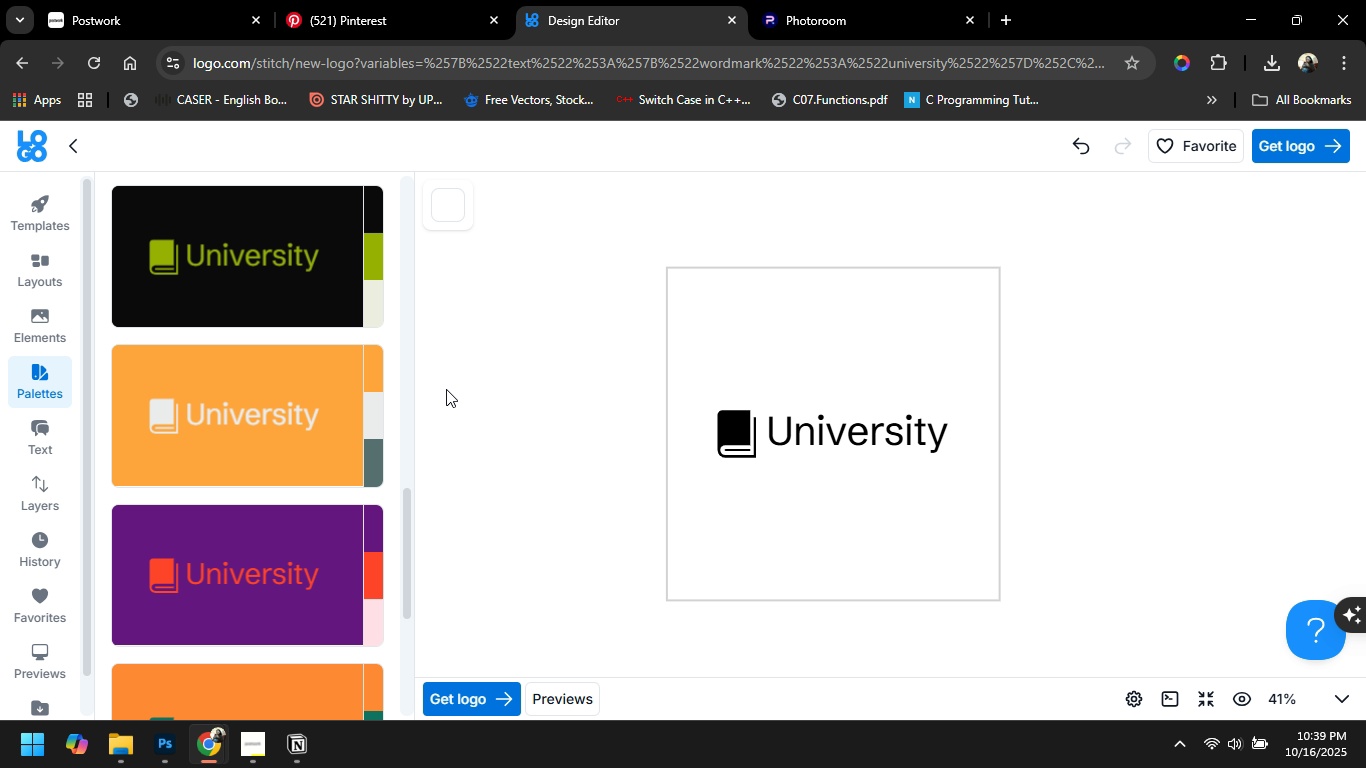 
scroll: coordinate [178, 479], scroll_direction: down, amount: 16.0
 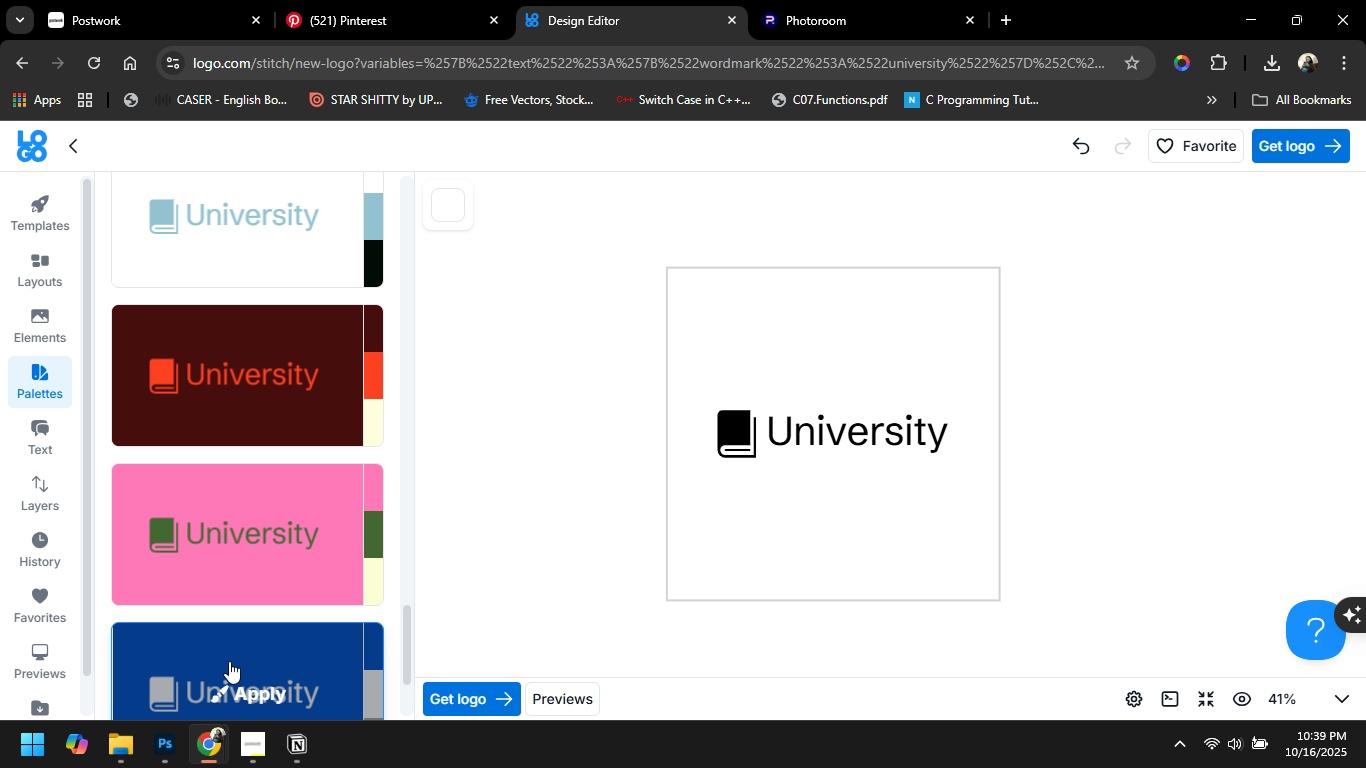 
scroll: coordinate [258, 598], scroll_direction: down, amount: 4.0
 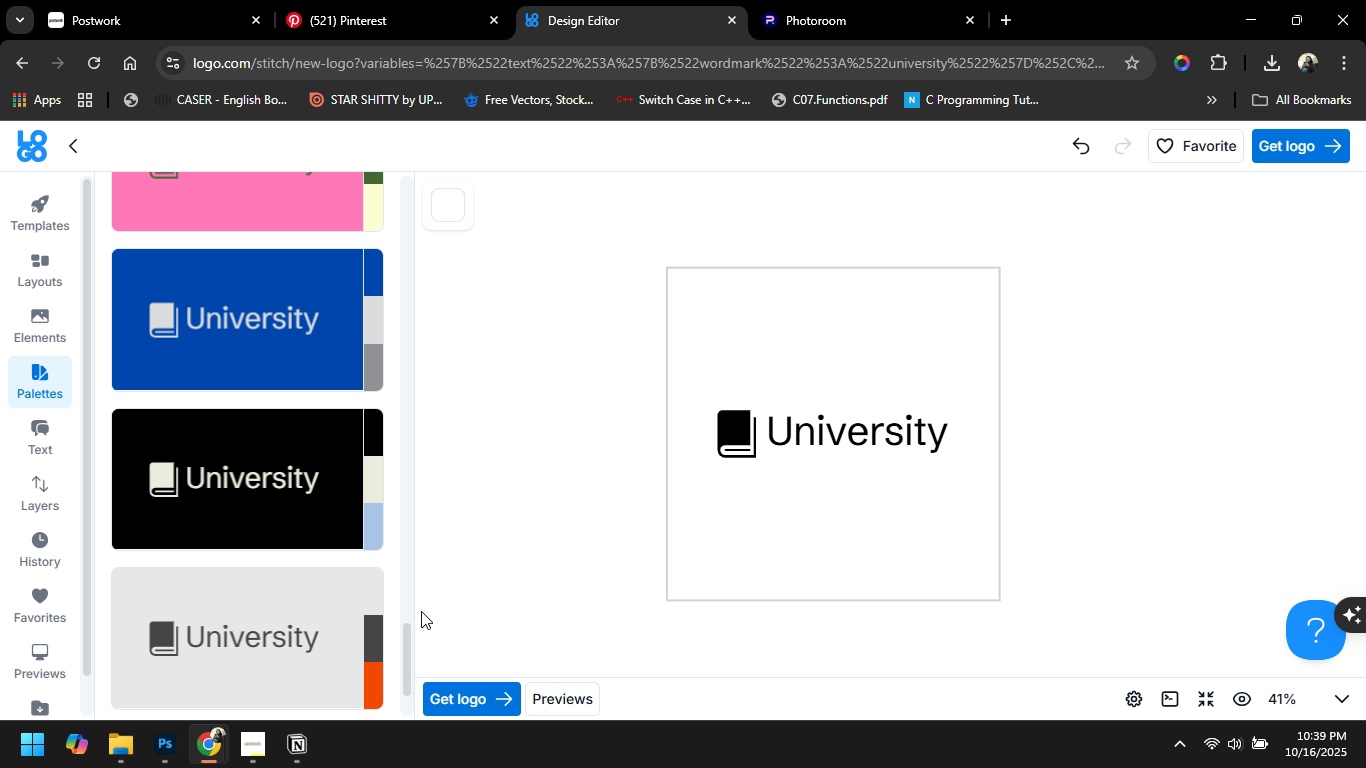 
left_click([310, 626])
 